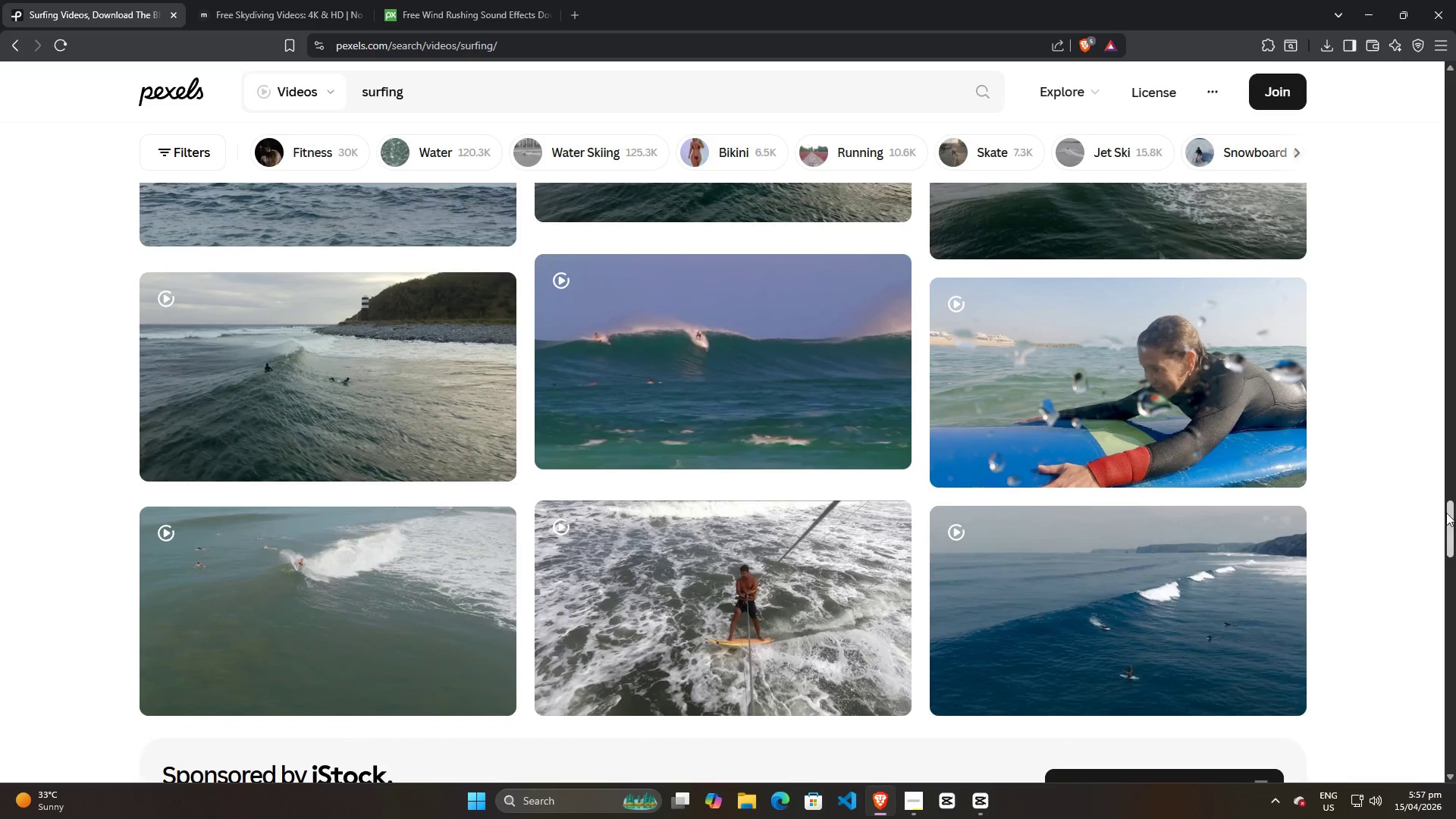 
left_click_drag(start_coordinate=[1455, 510], to_coordinate=[1455, 640])
 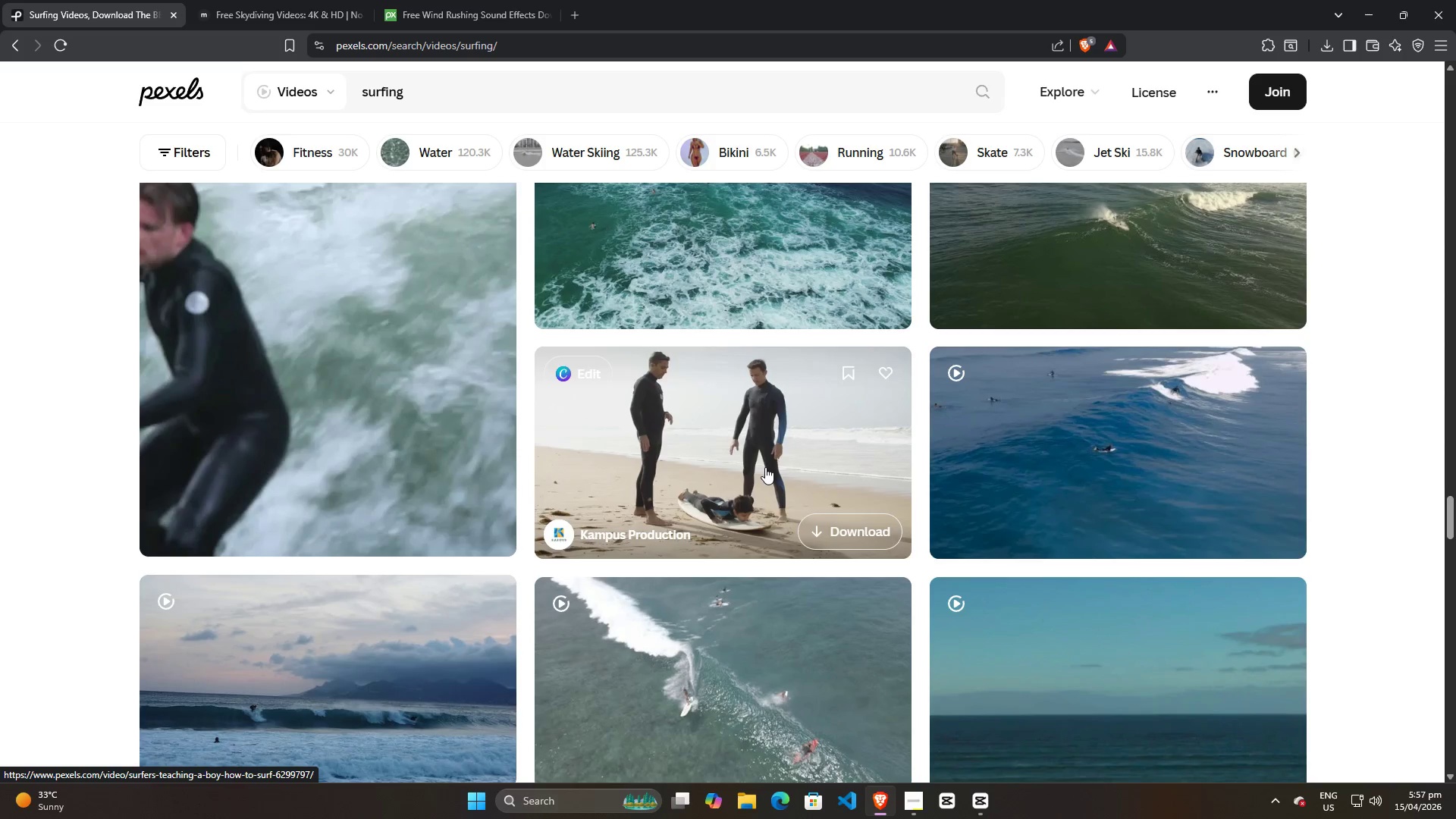 
left_click([765, 467])
 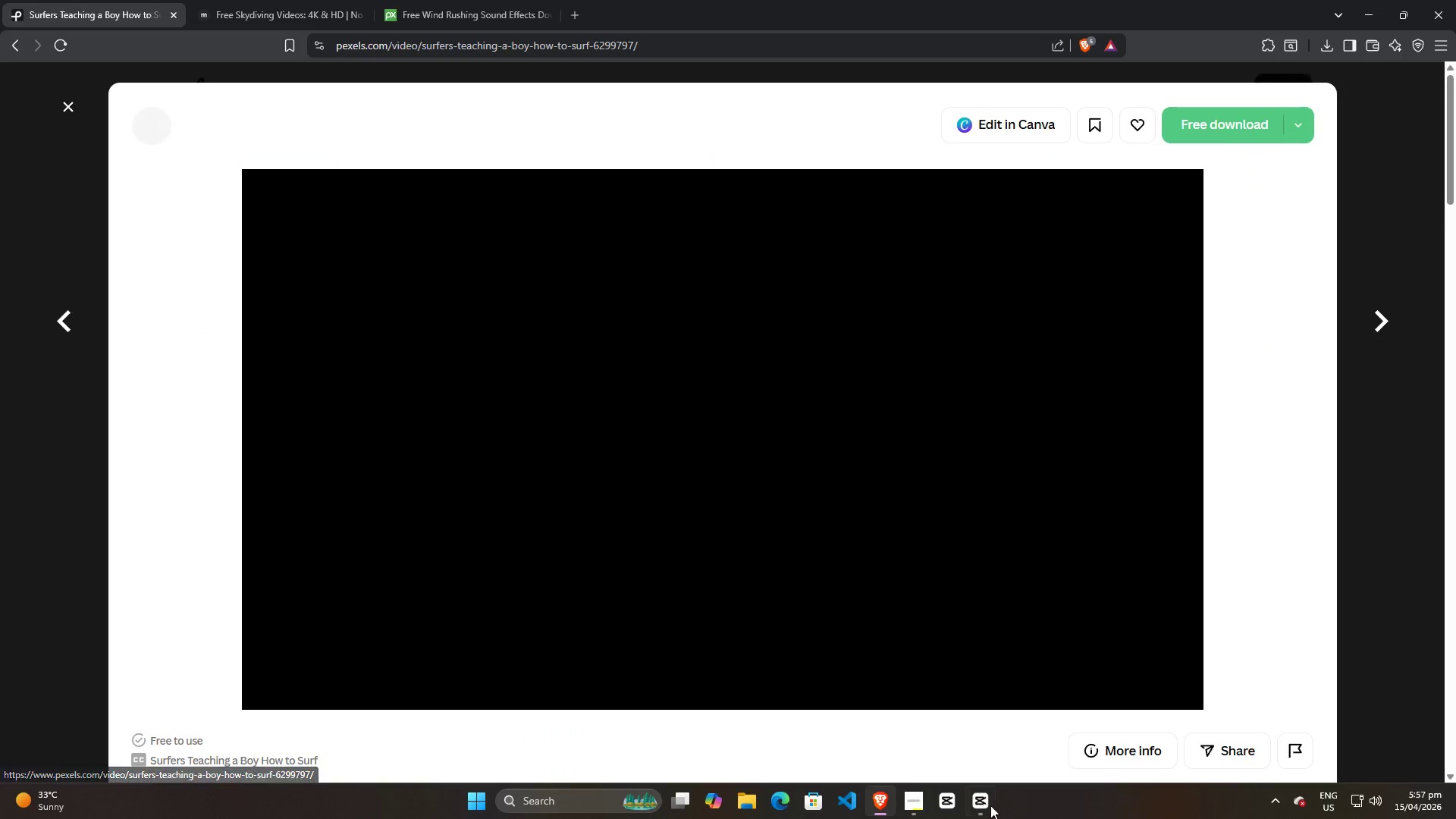 
left_click([989, 805])
 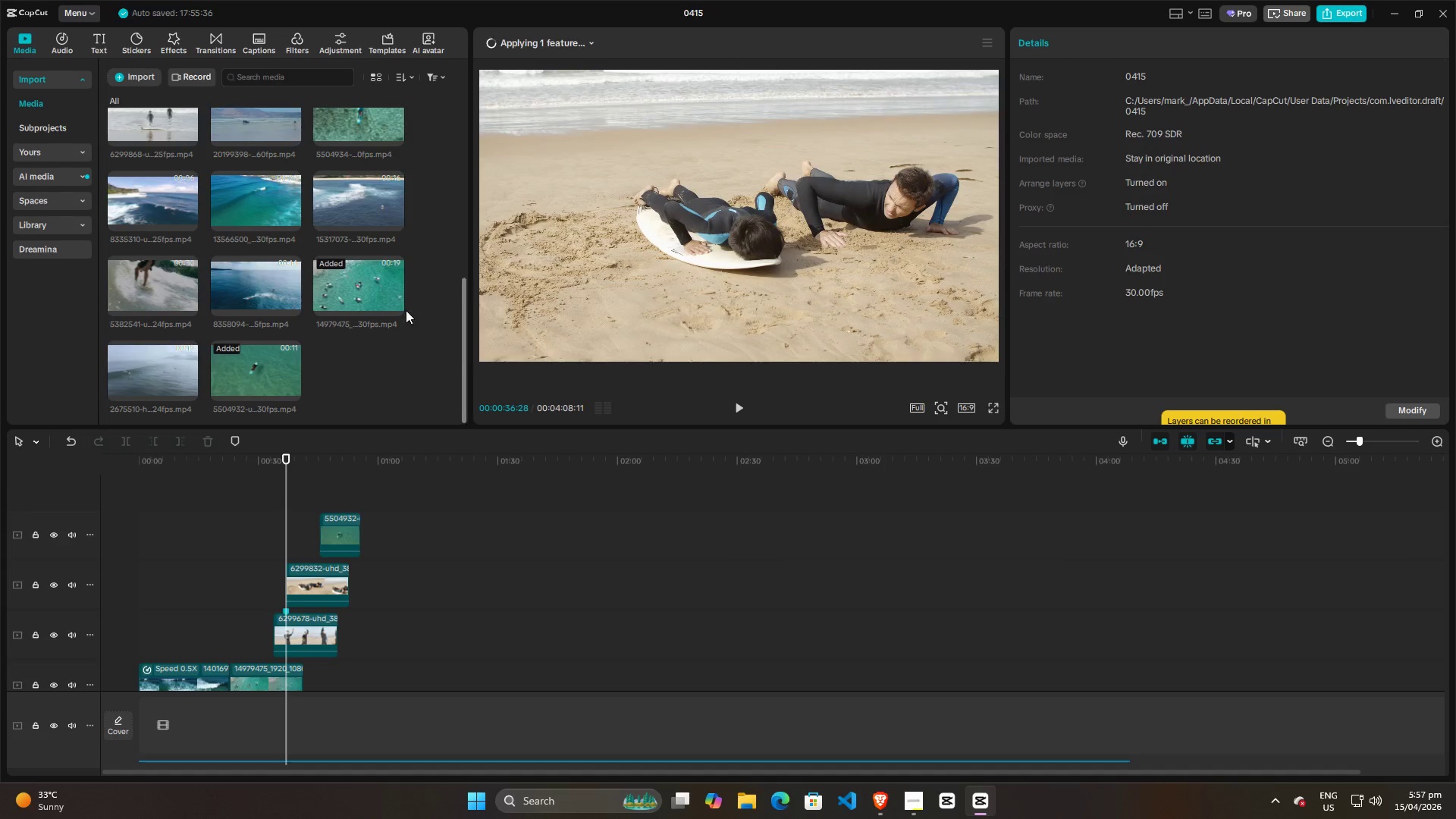 
scroll: coordinate [221, 205], scroll_direction: up, amount: 11.0
 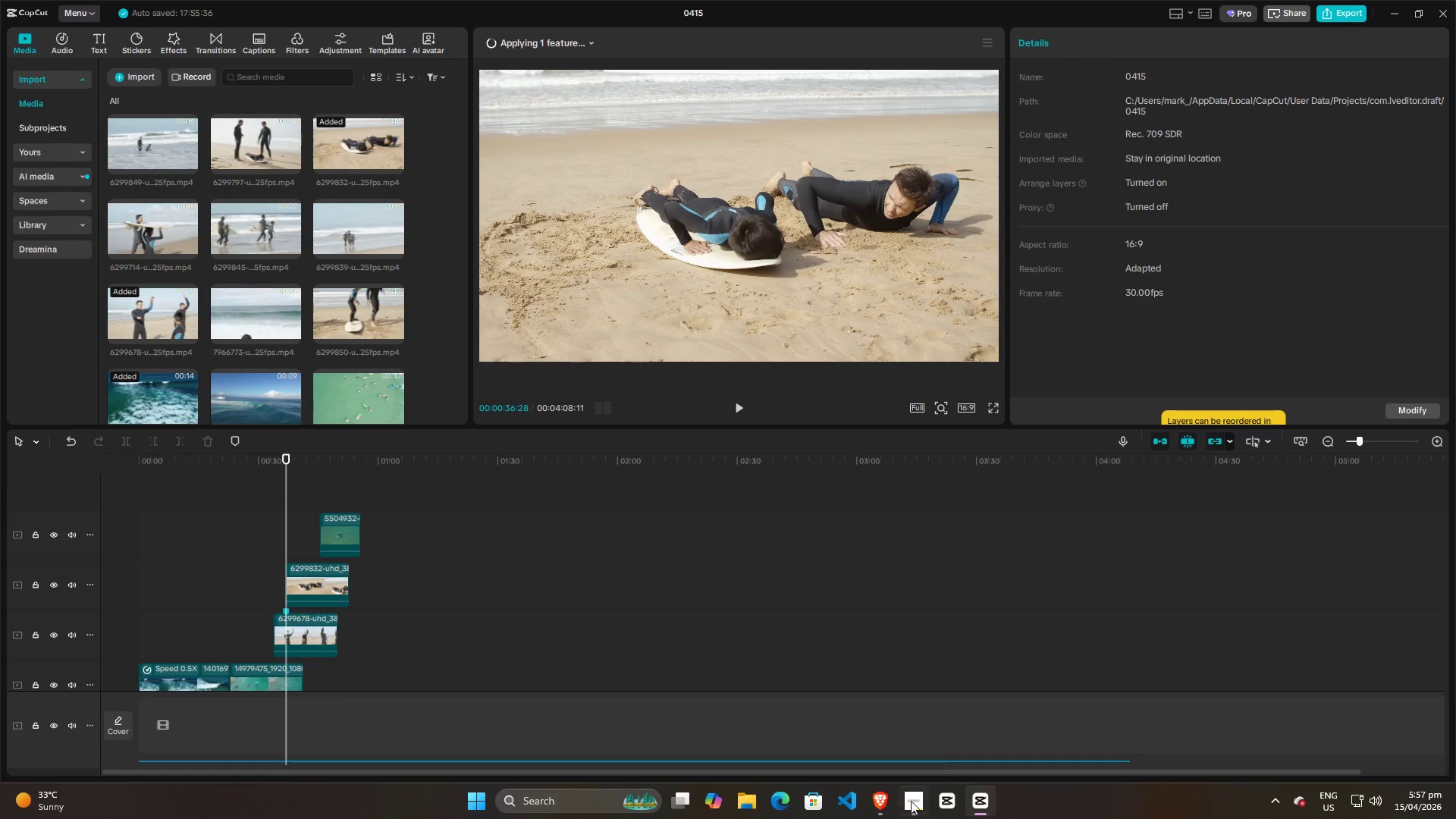 
left_click([880, 802])
 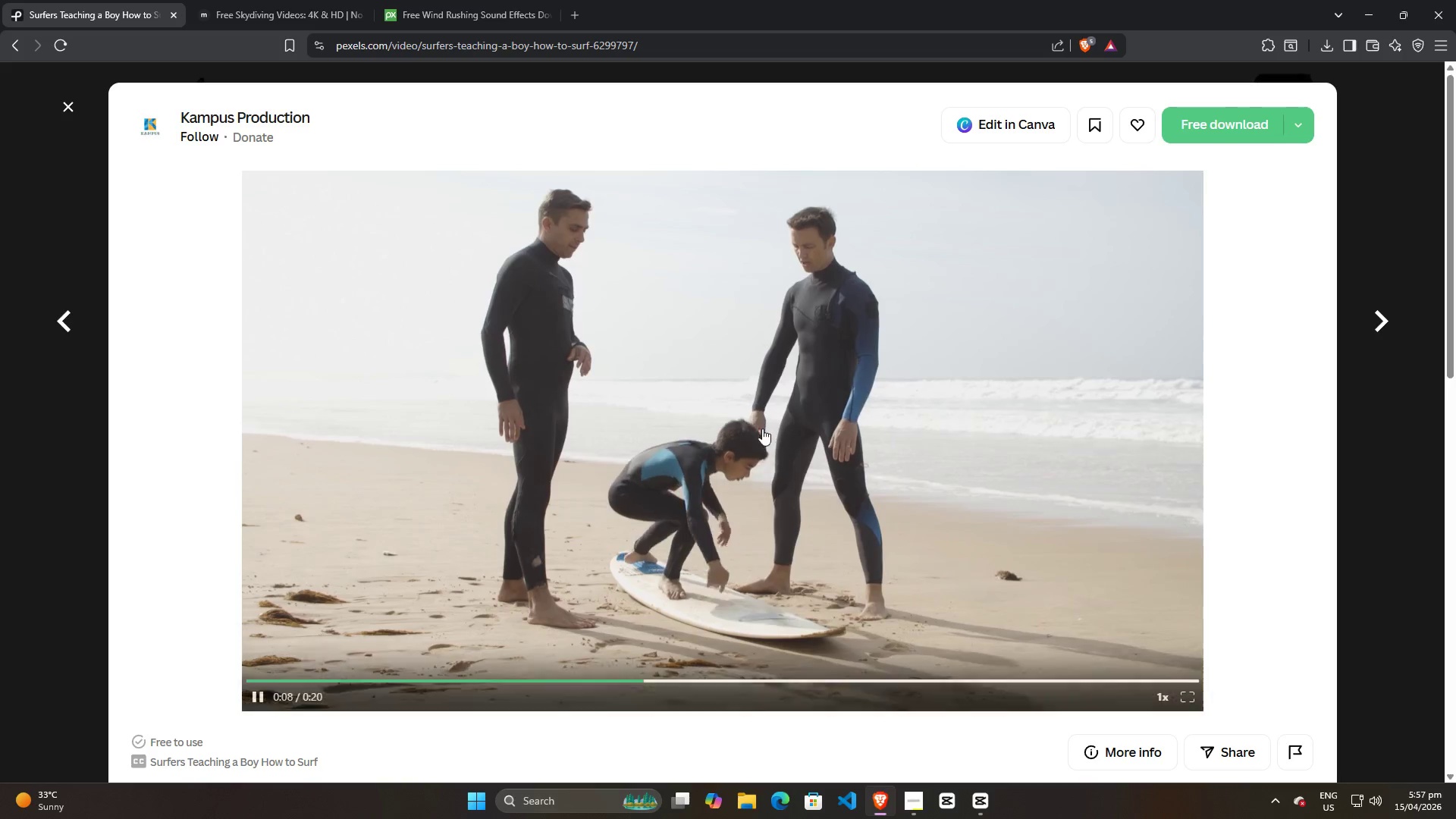 
scroll: coordinate [774, 468], scroll_direction: down, amount: 9.0
 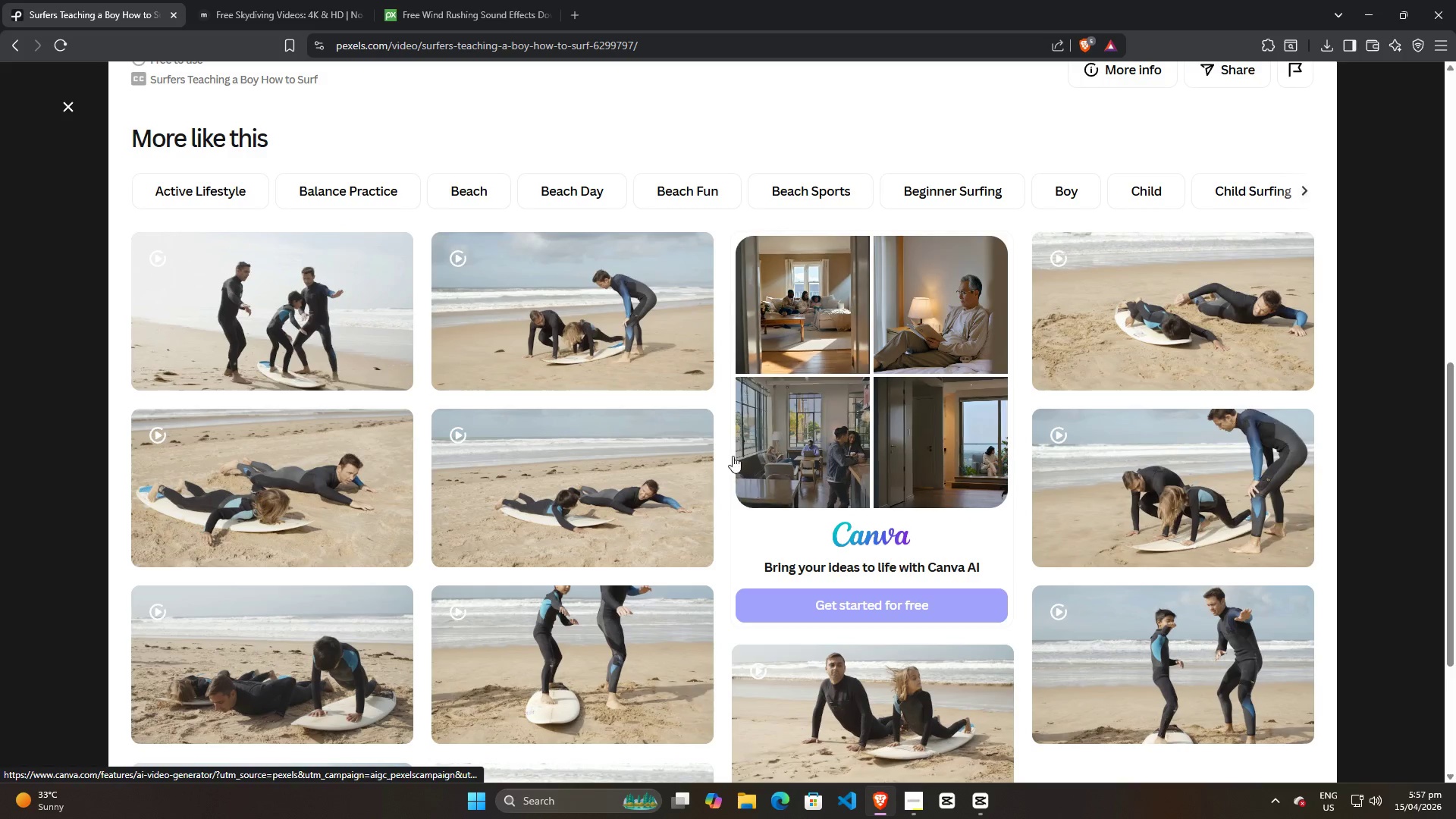 
mouse_move([551, 282])
 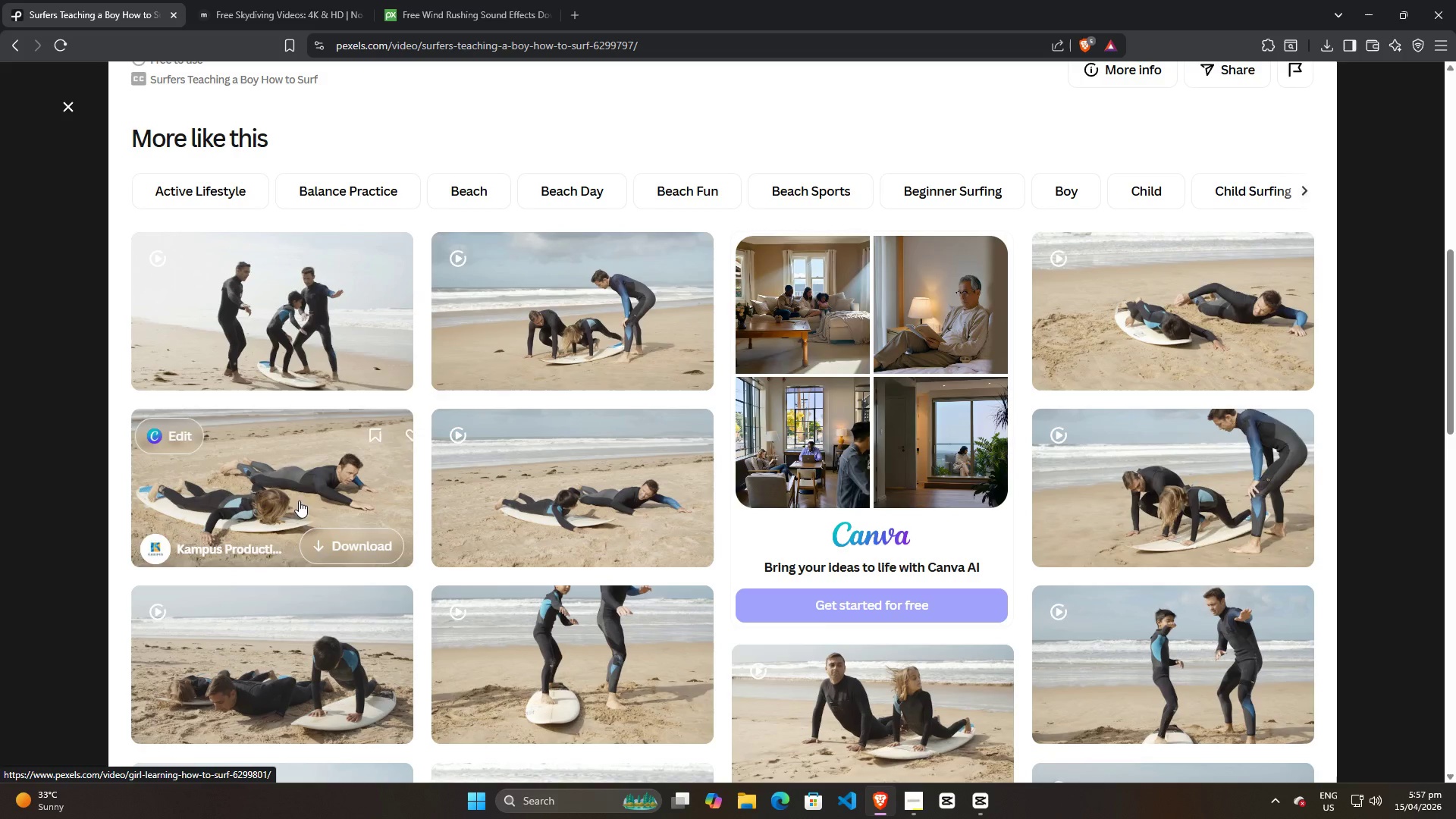 
mouse_move([282, 507])
 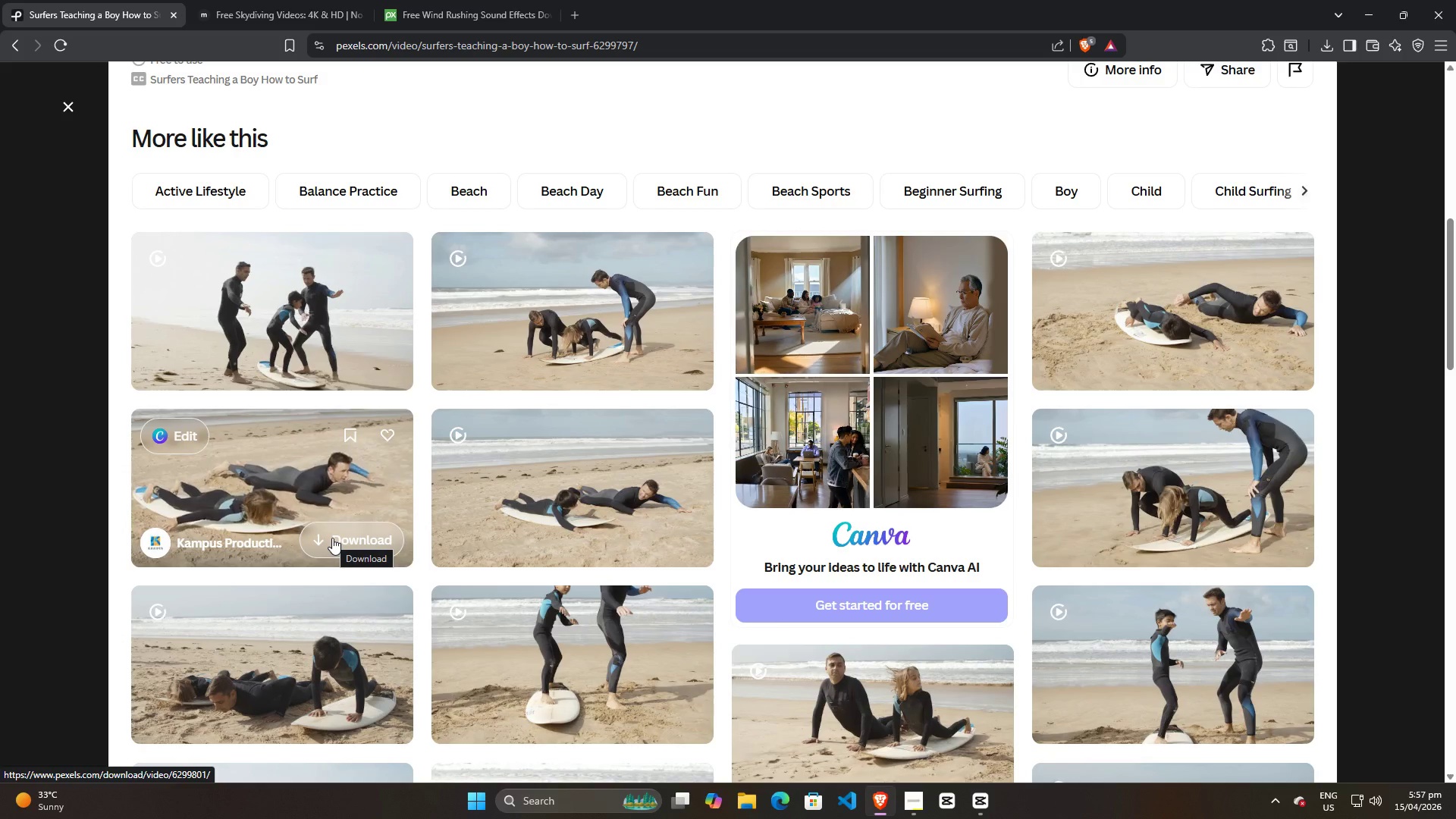 
left_click([332, 538])
 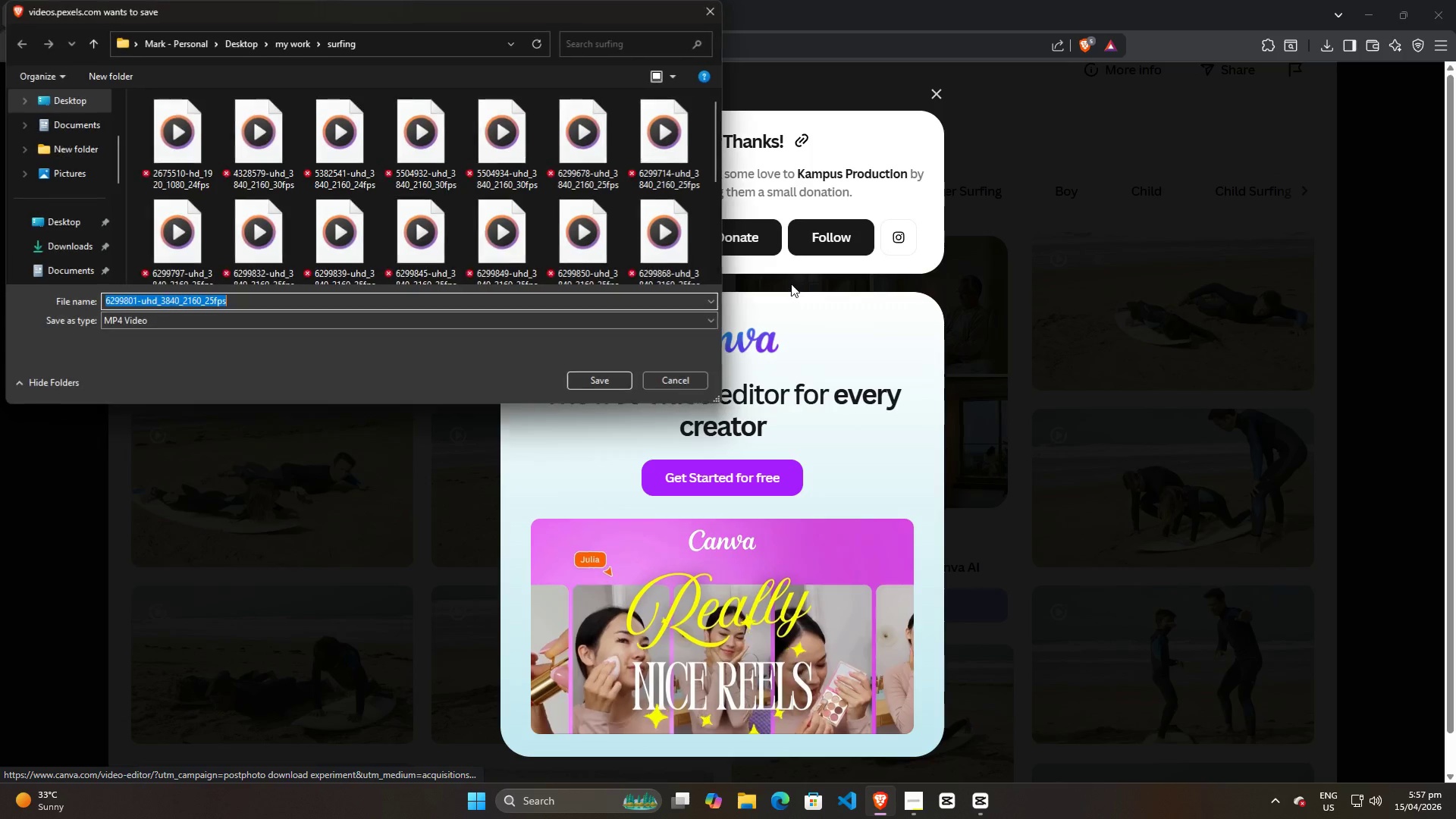 
left_click([620, 380])
 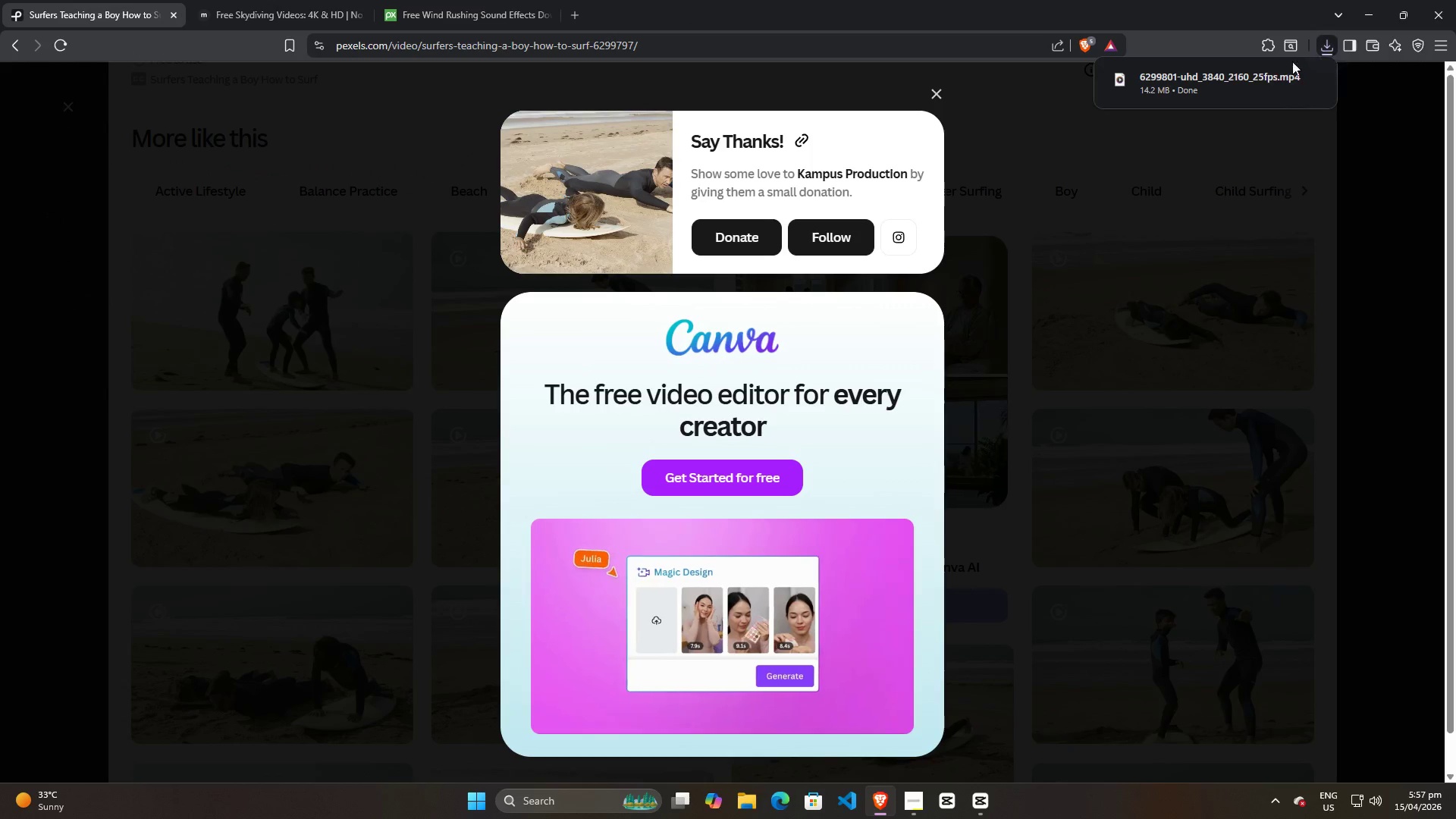 
left_click_drag(start_coordinate=[1197, 85], to_coordinate=[434, 331])
 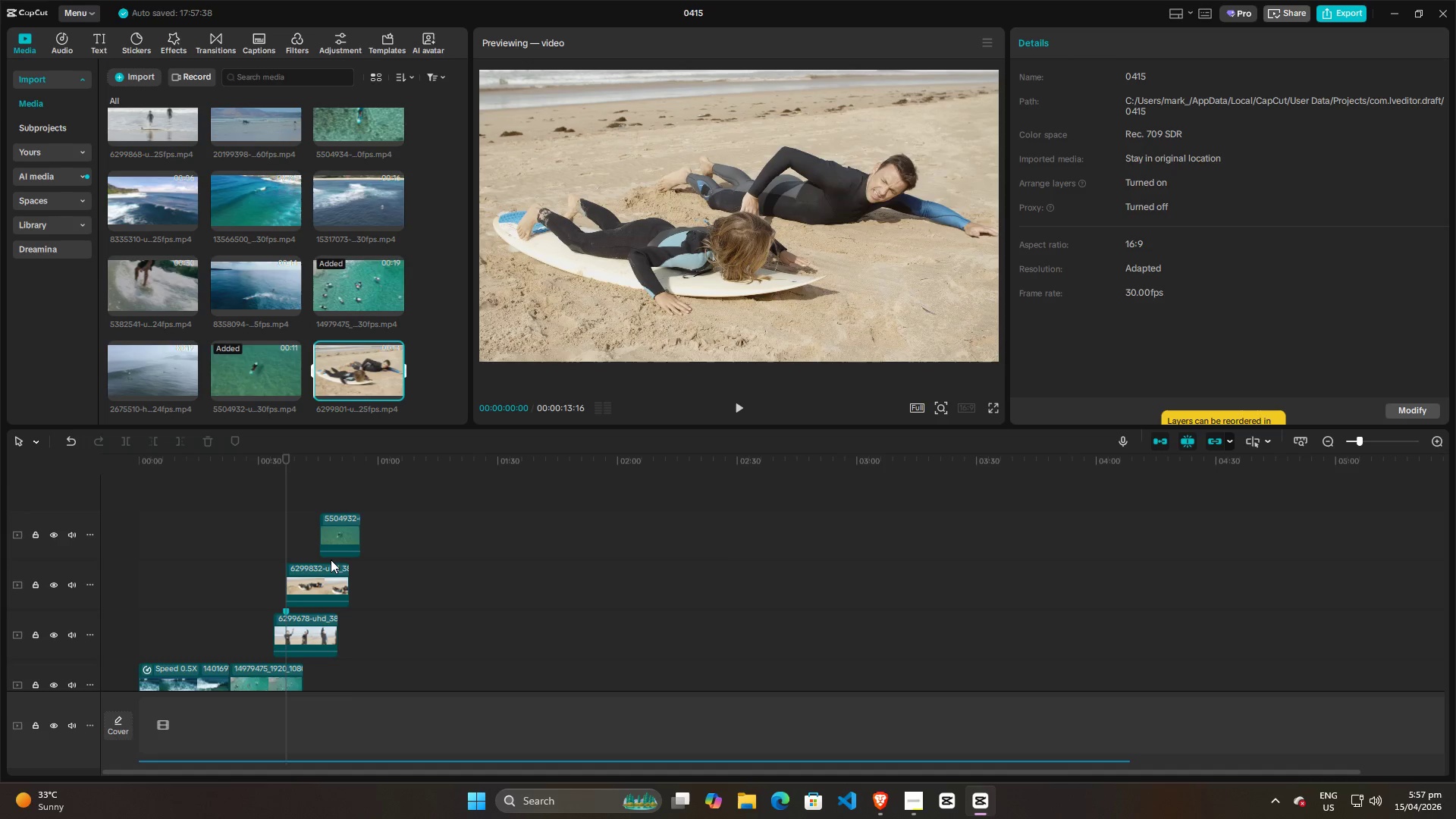 
key(Space)
 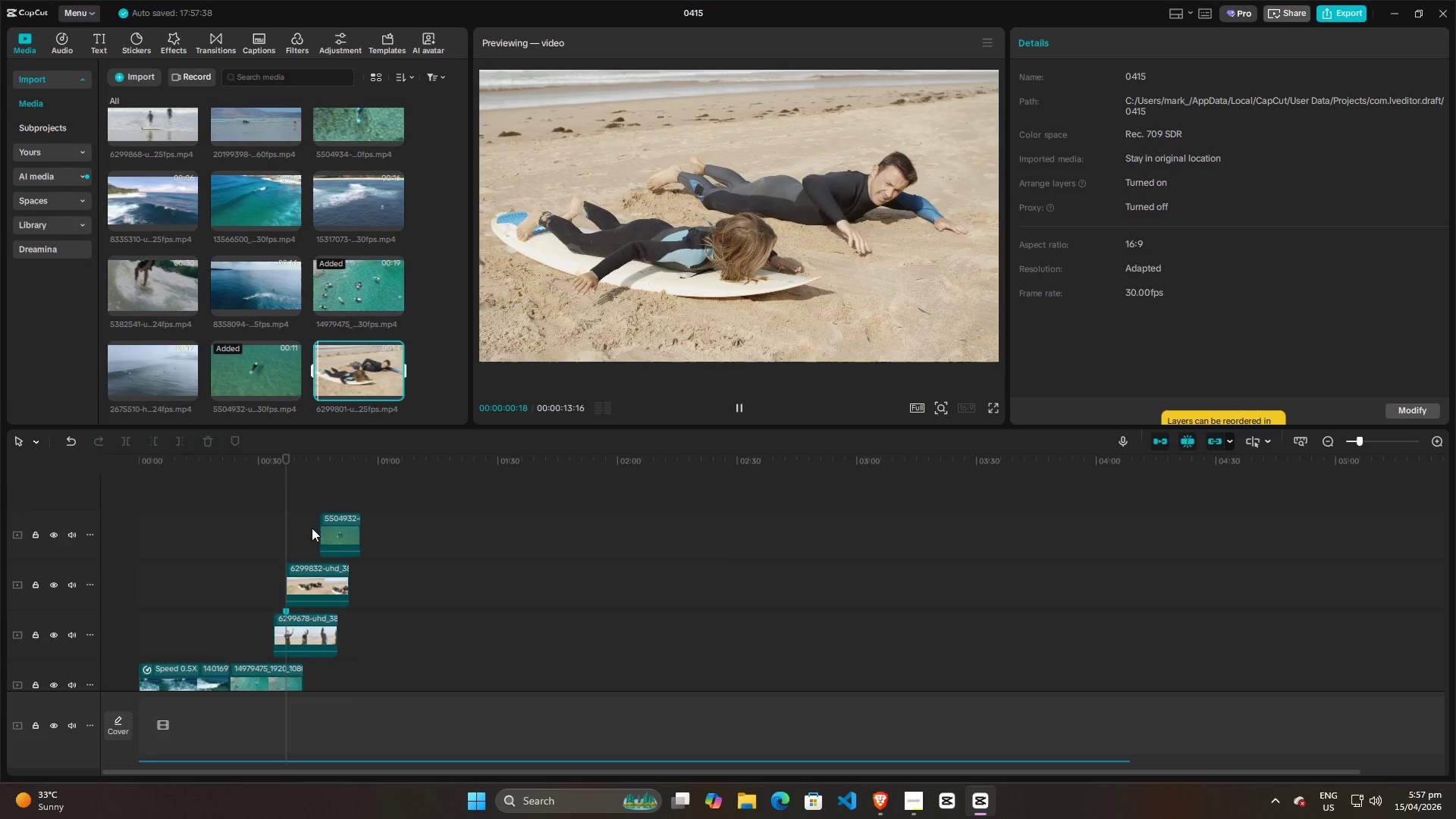 
left_click([281, 532])
 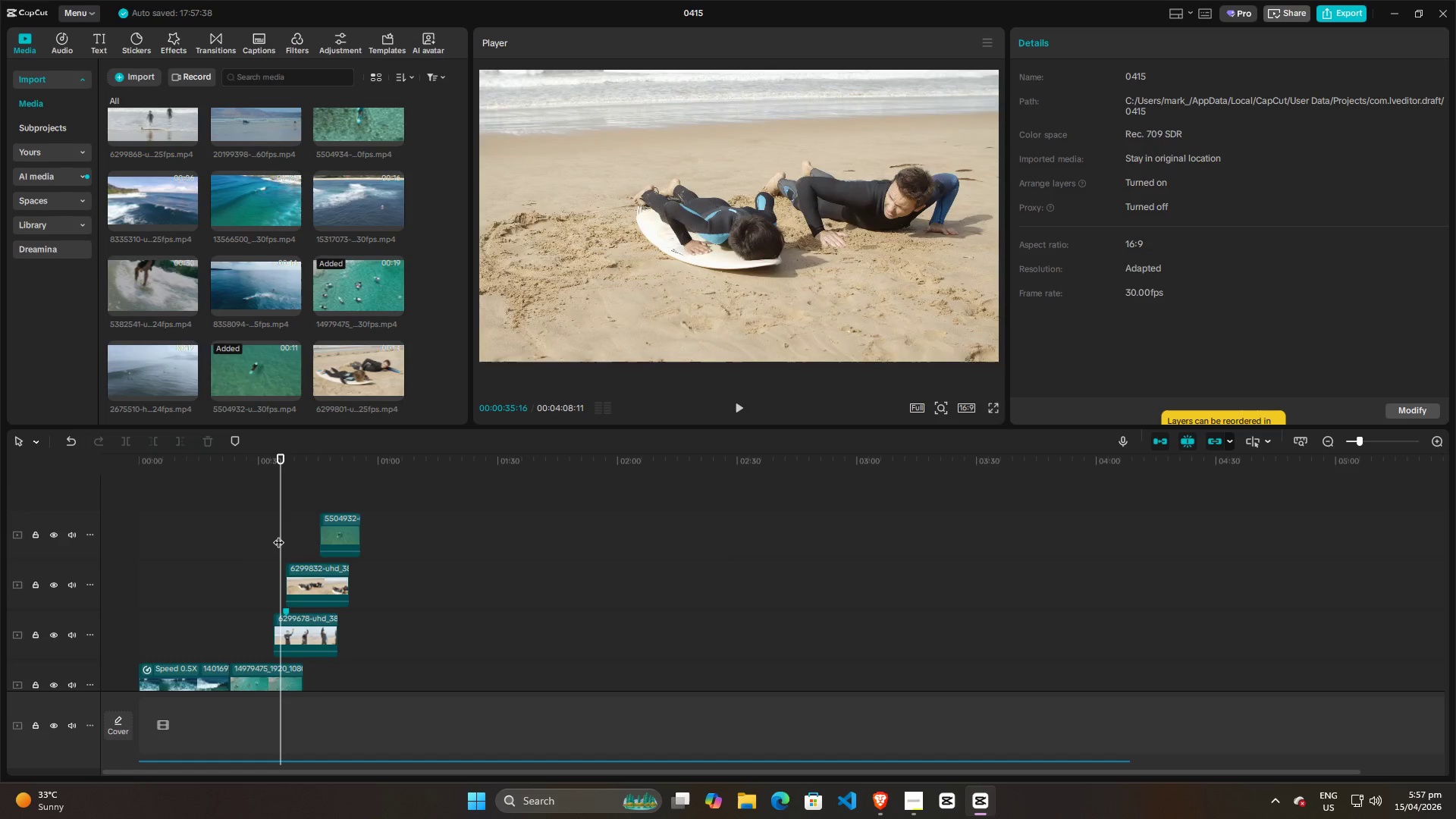 
key(Space)
 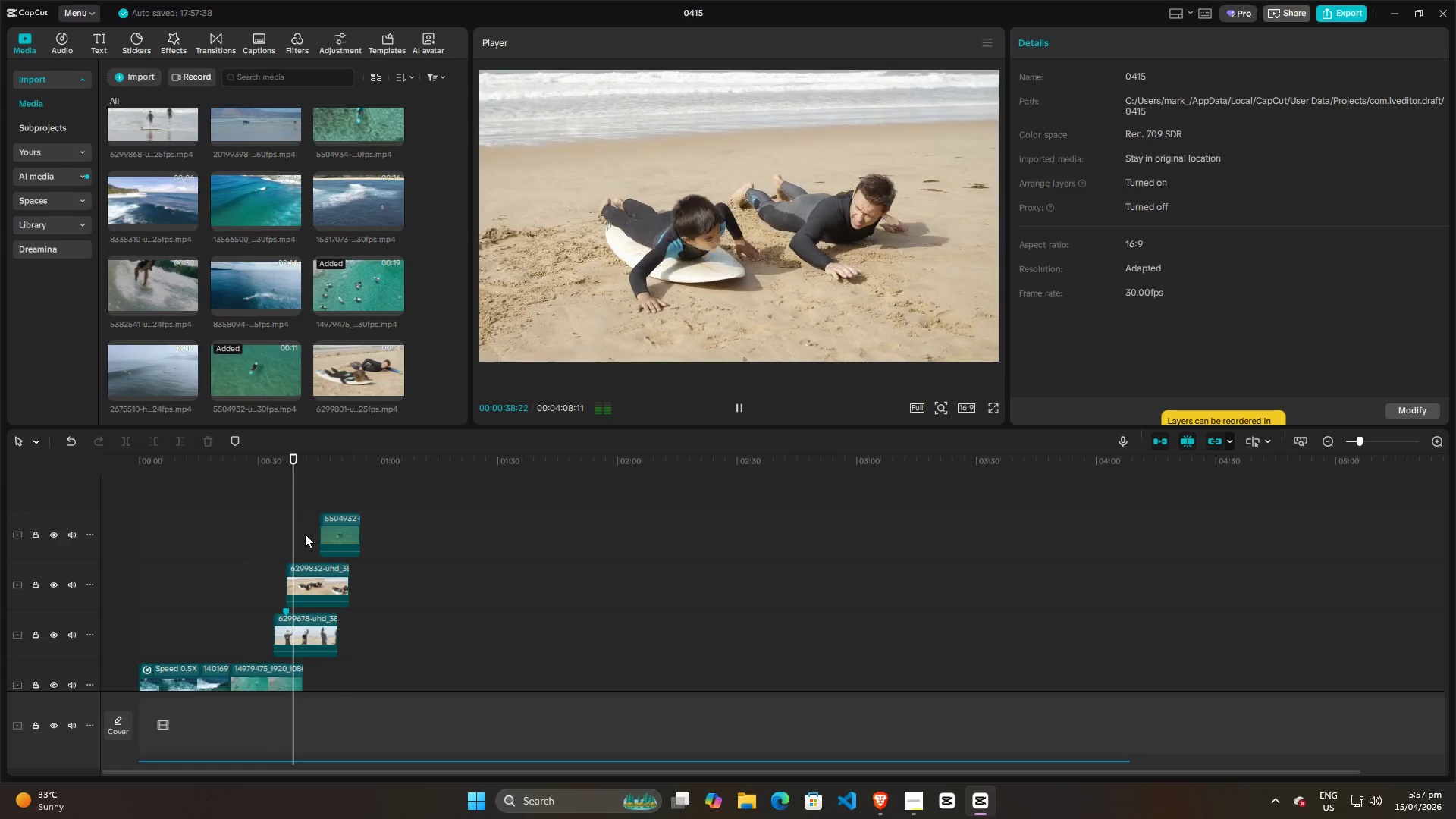 
key(Space)
 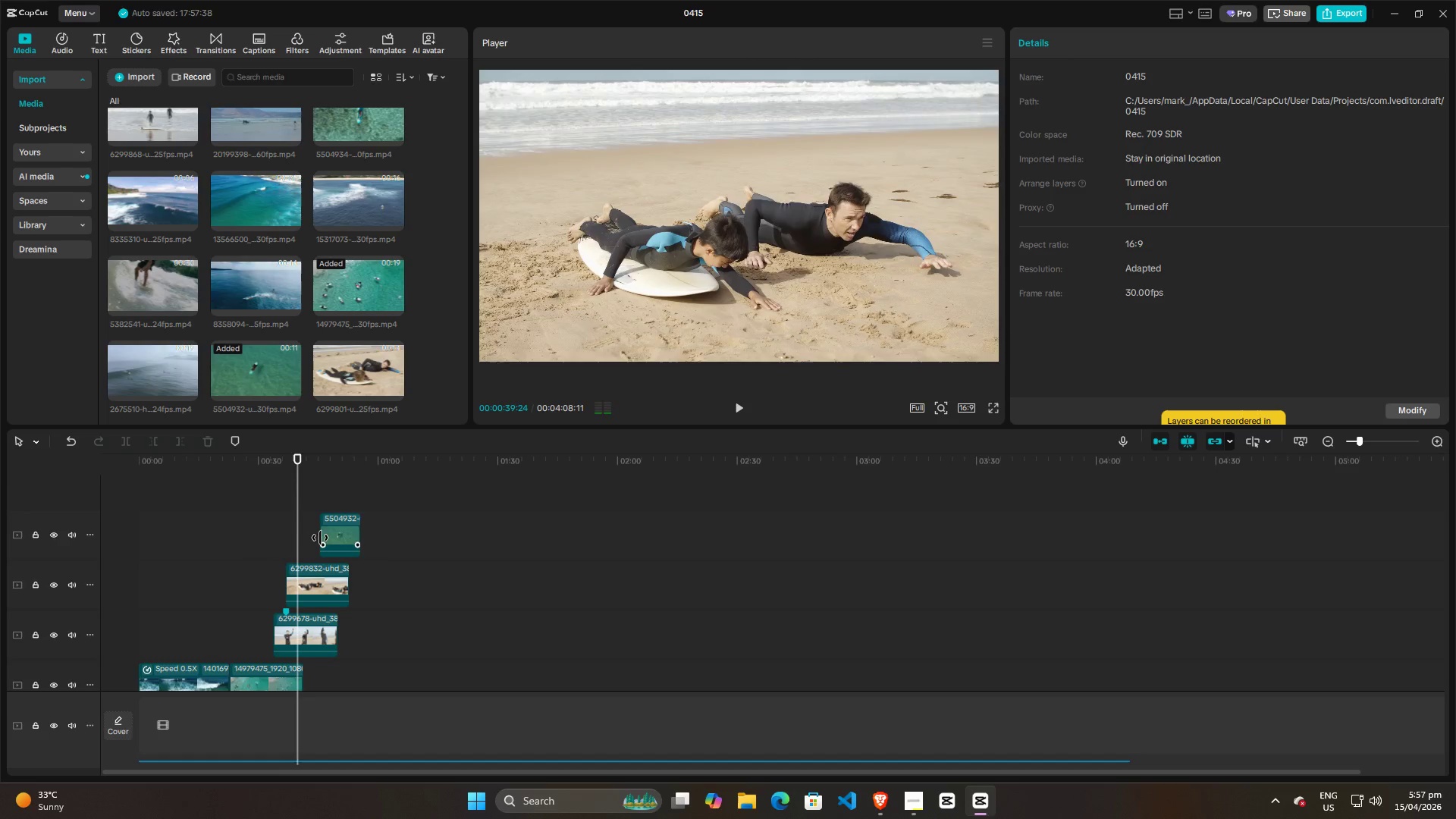 
key(Space)
 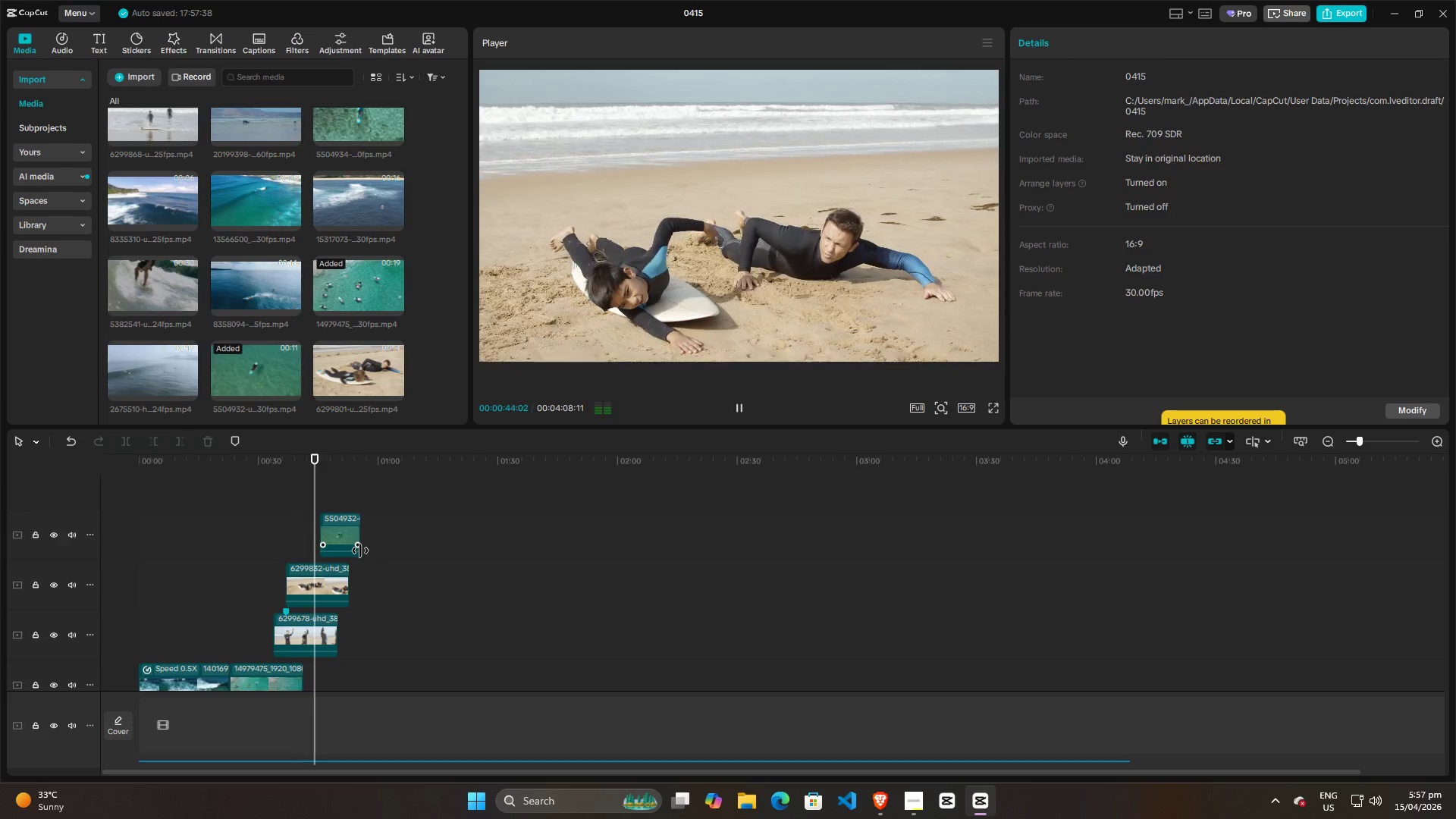 
wait(5.62)
 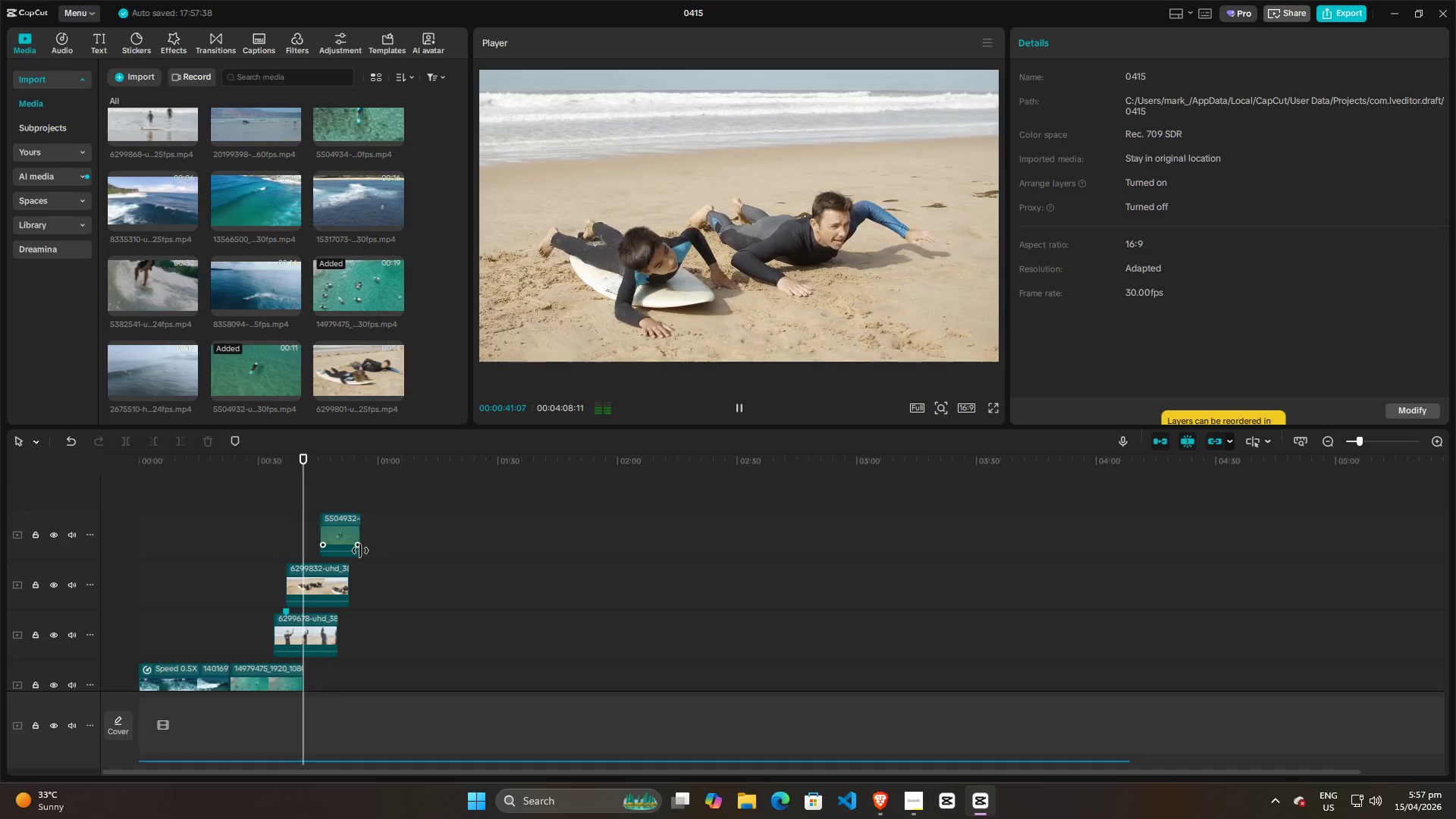 
key(Space)
 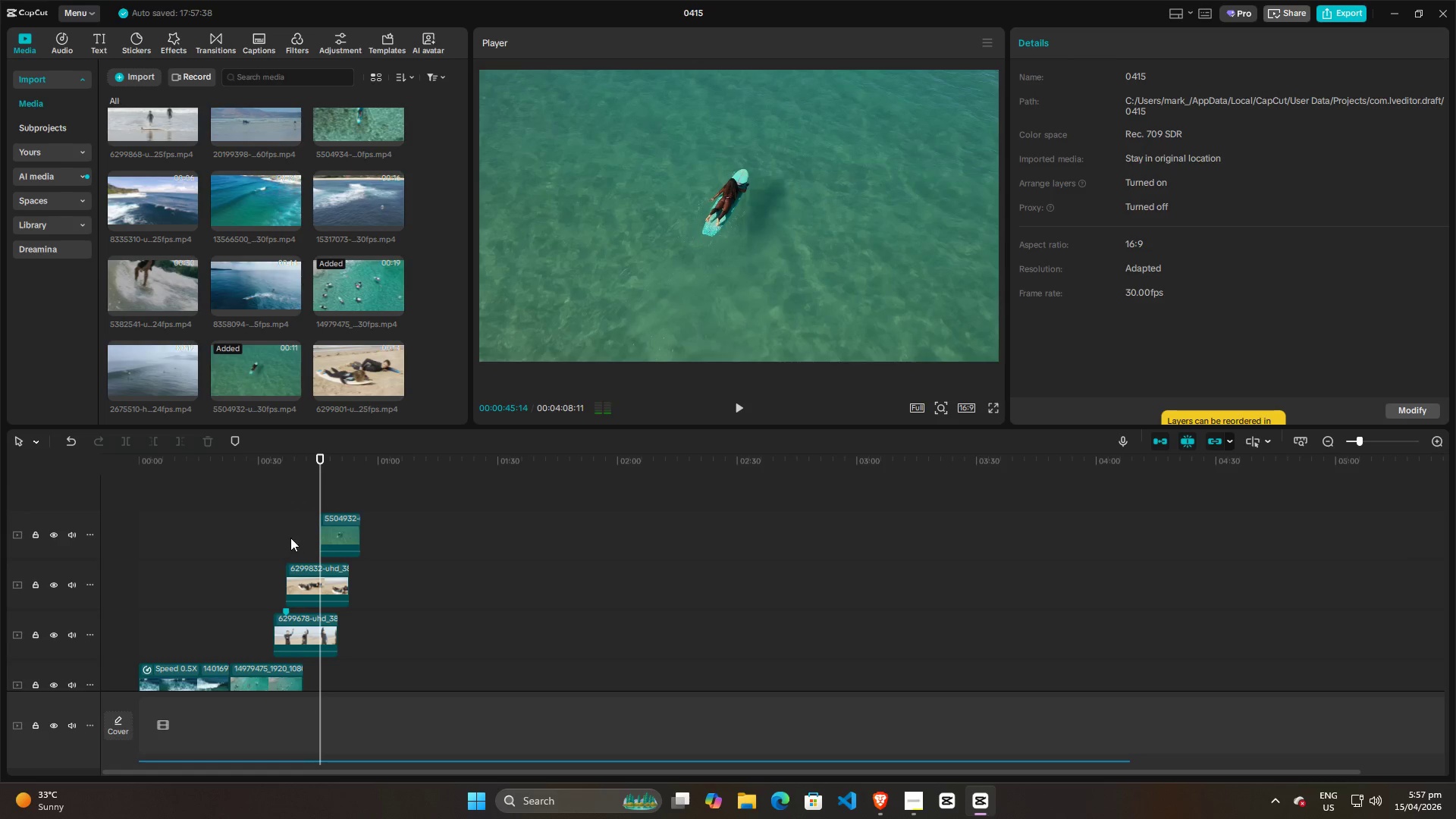 
left_click([290, 538])
 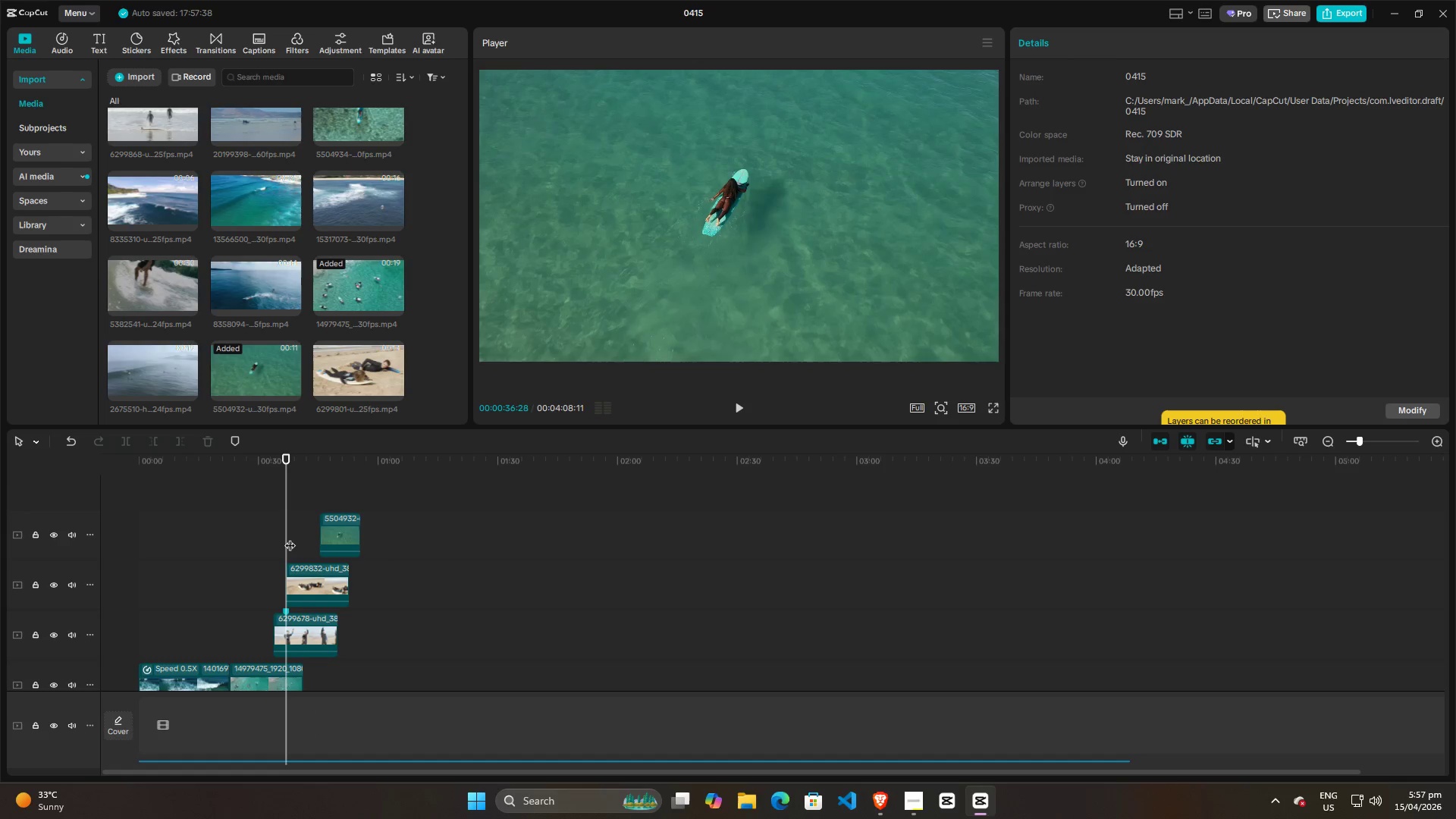 
key(Space)
 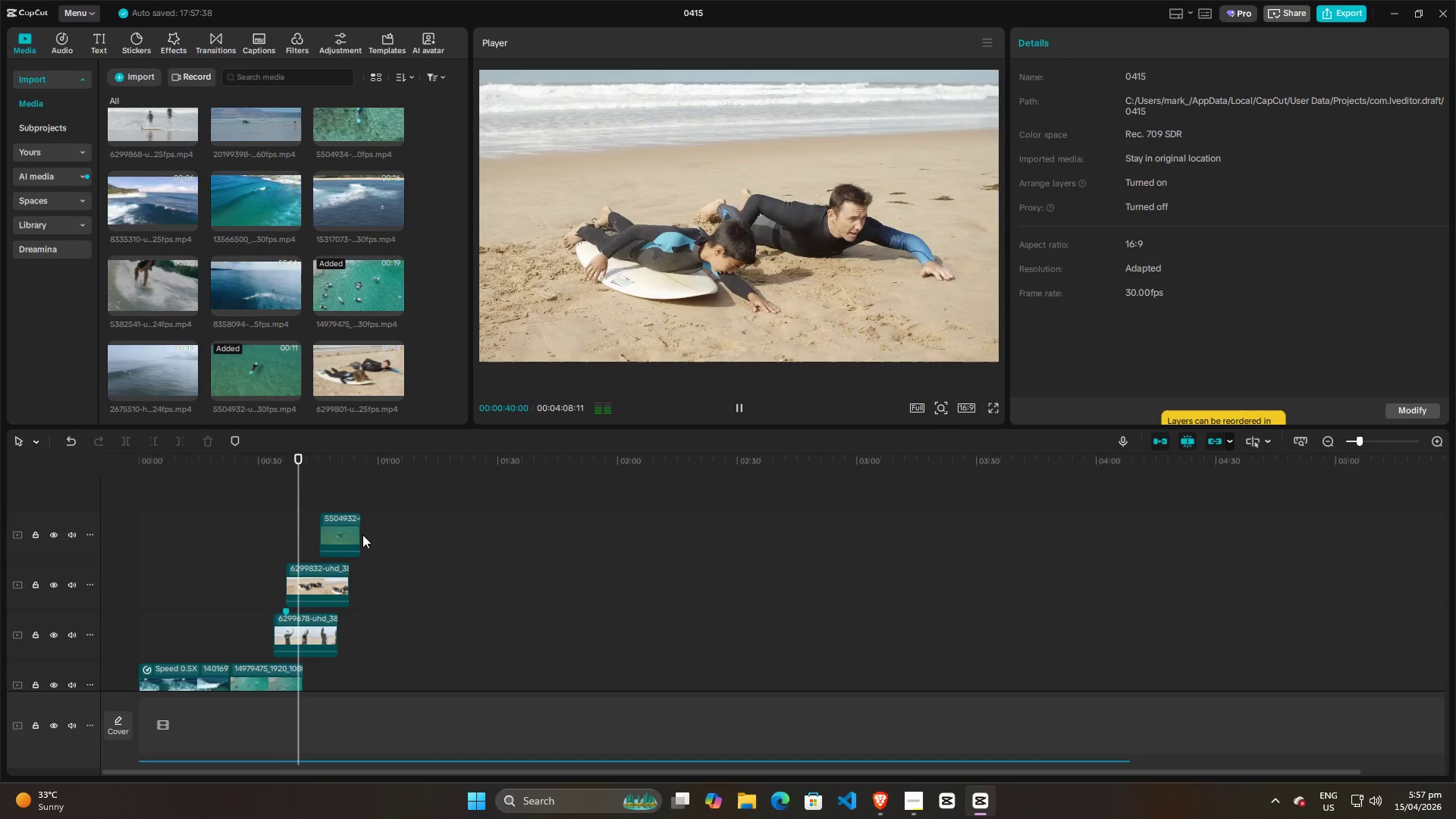 
key(Space)
 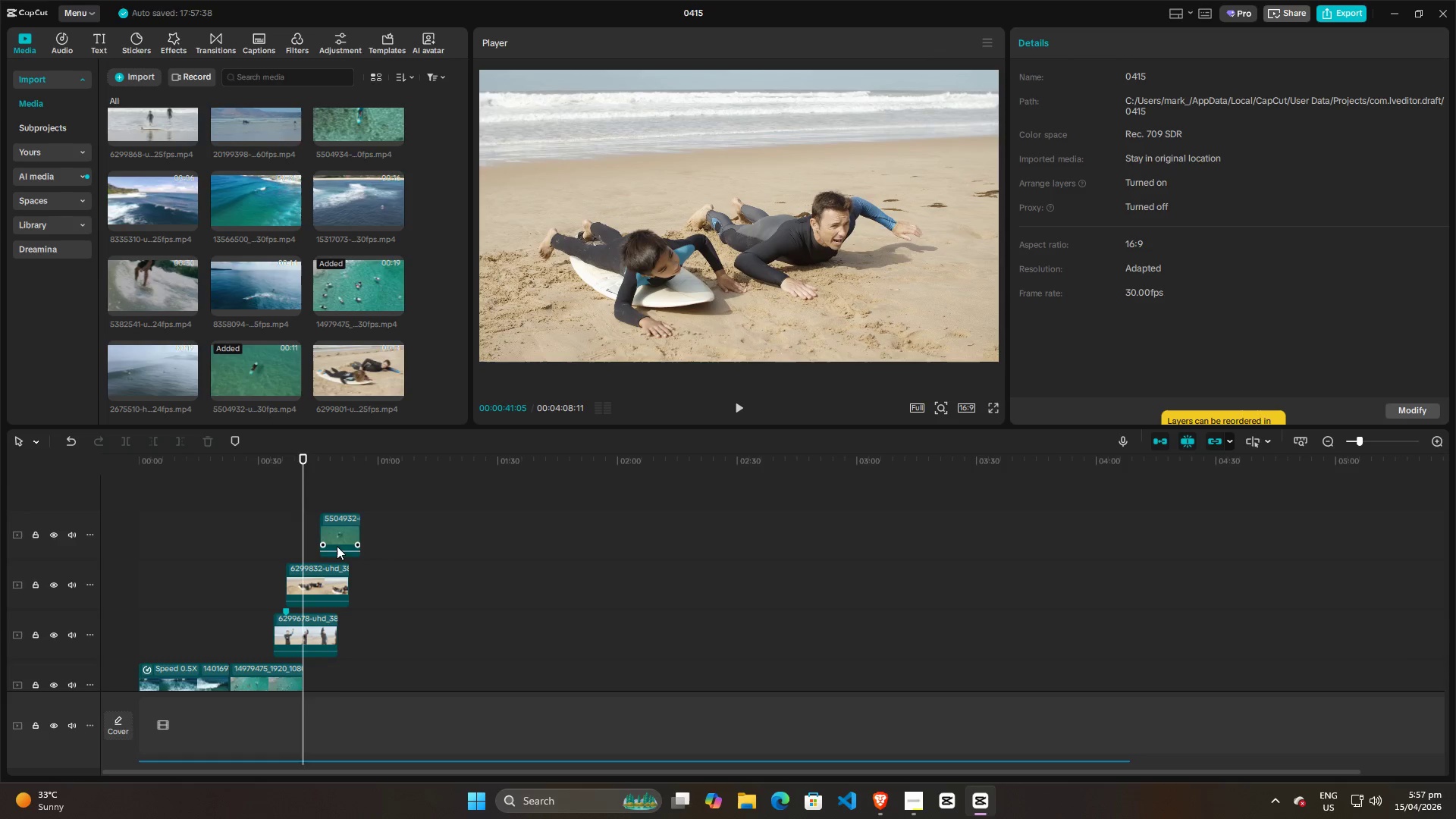 
scroll: coordinate [337, 539], scroll_direction: down, amount: 5.0
 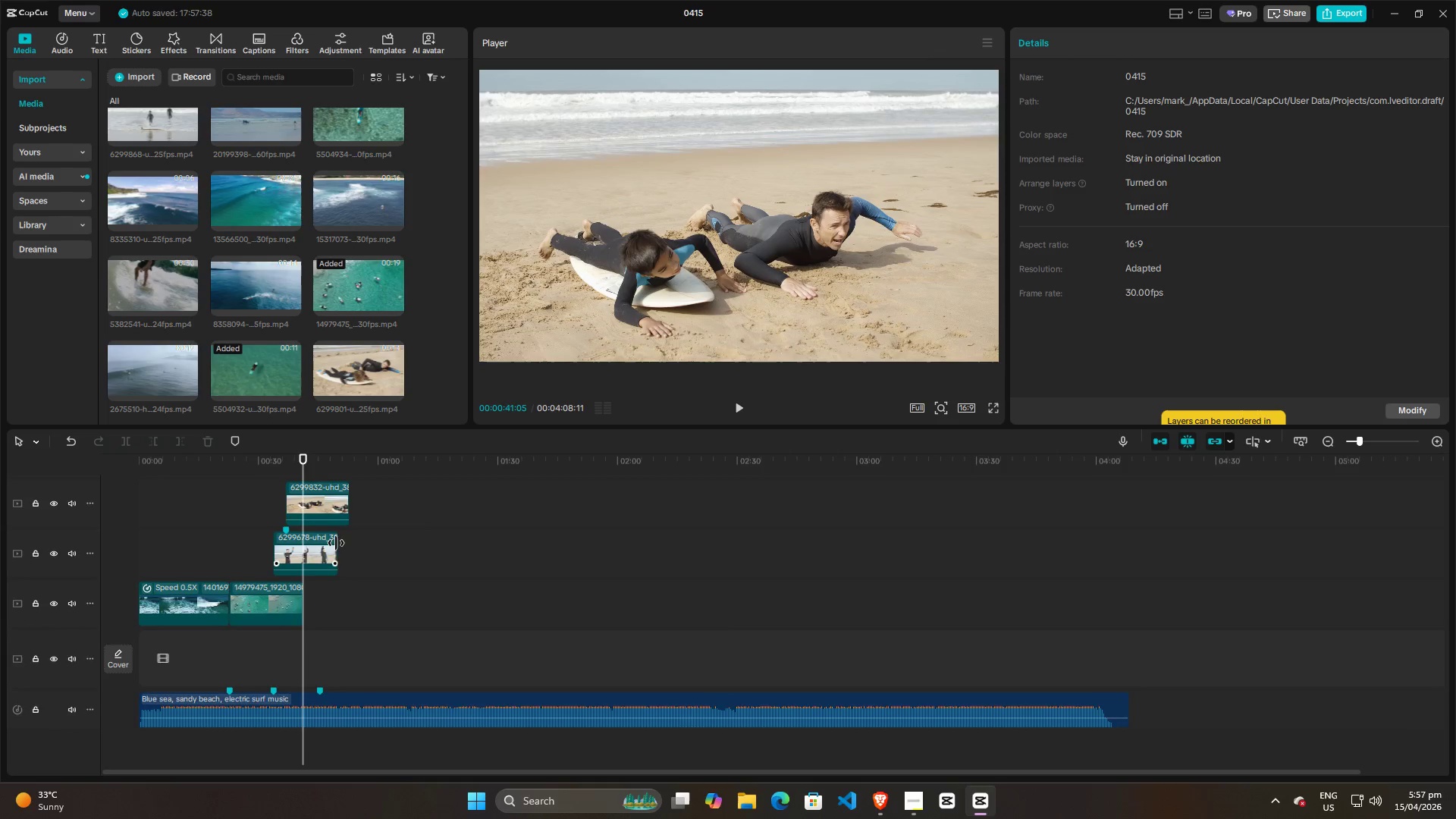 
scroll: coordinate [336, 543], scroll_direction: up, amount: 4.0
 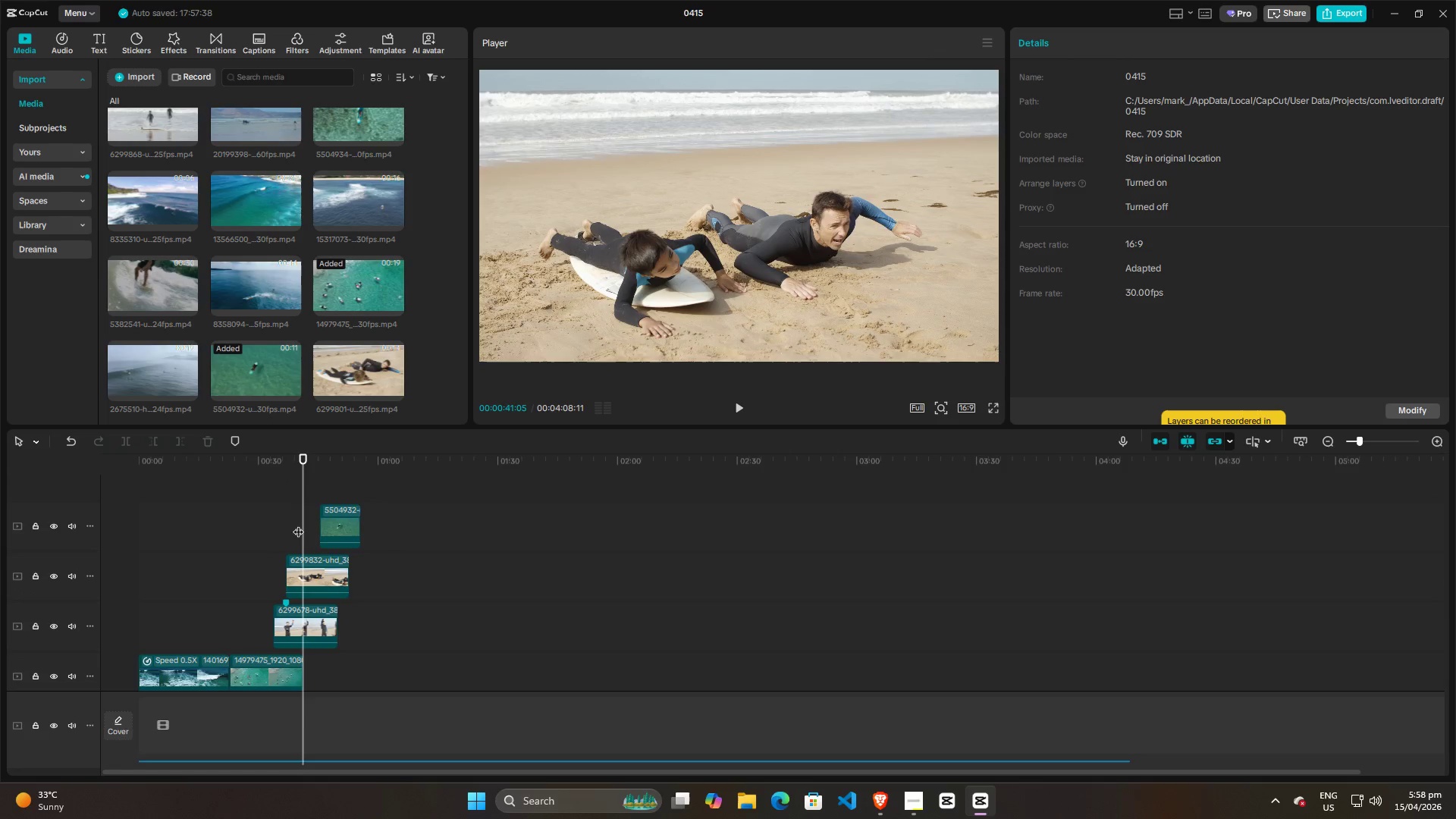 
left_click([296, 522])
 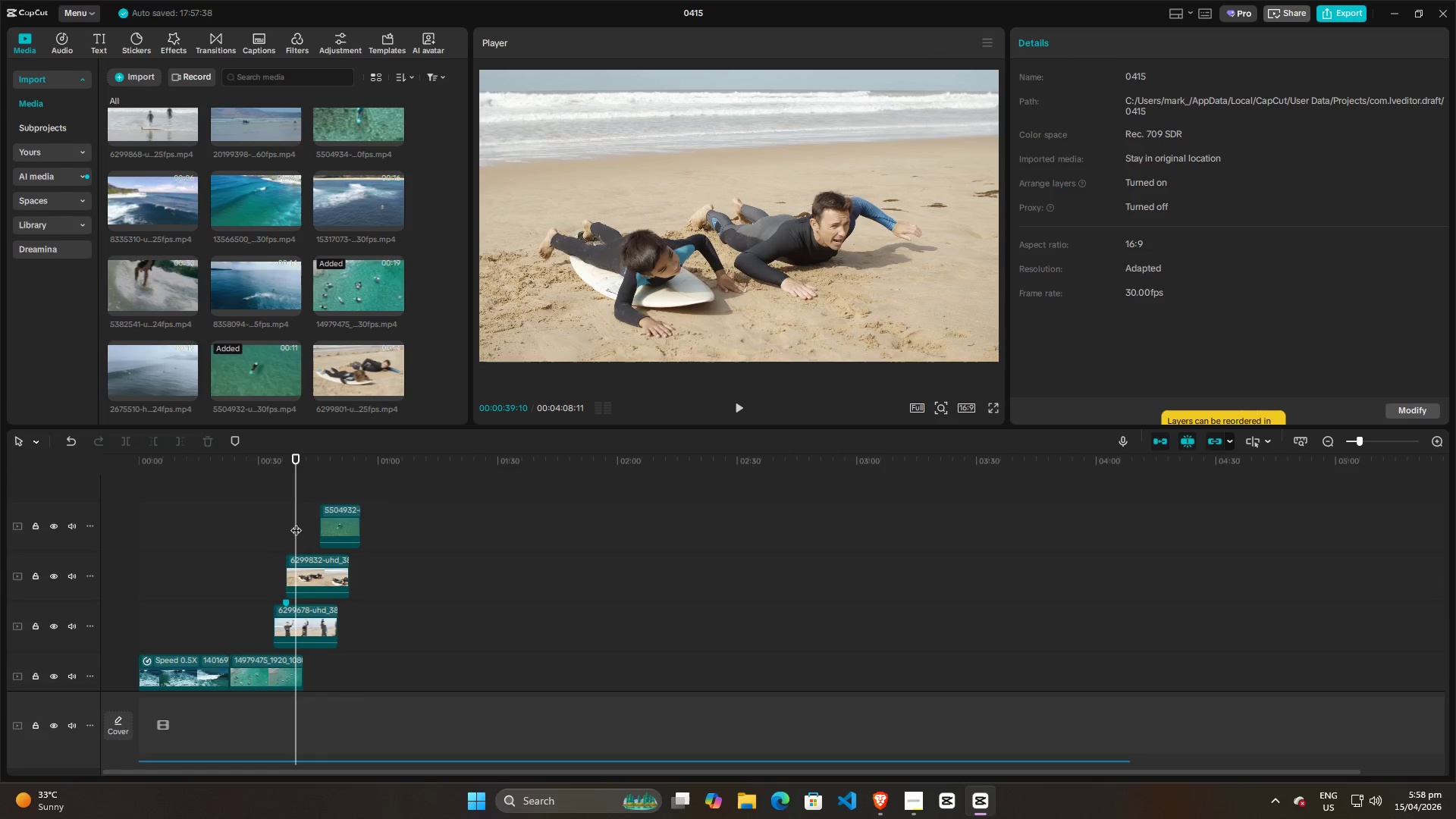 
key(Space)
 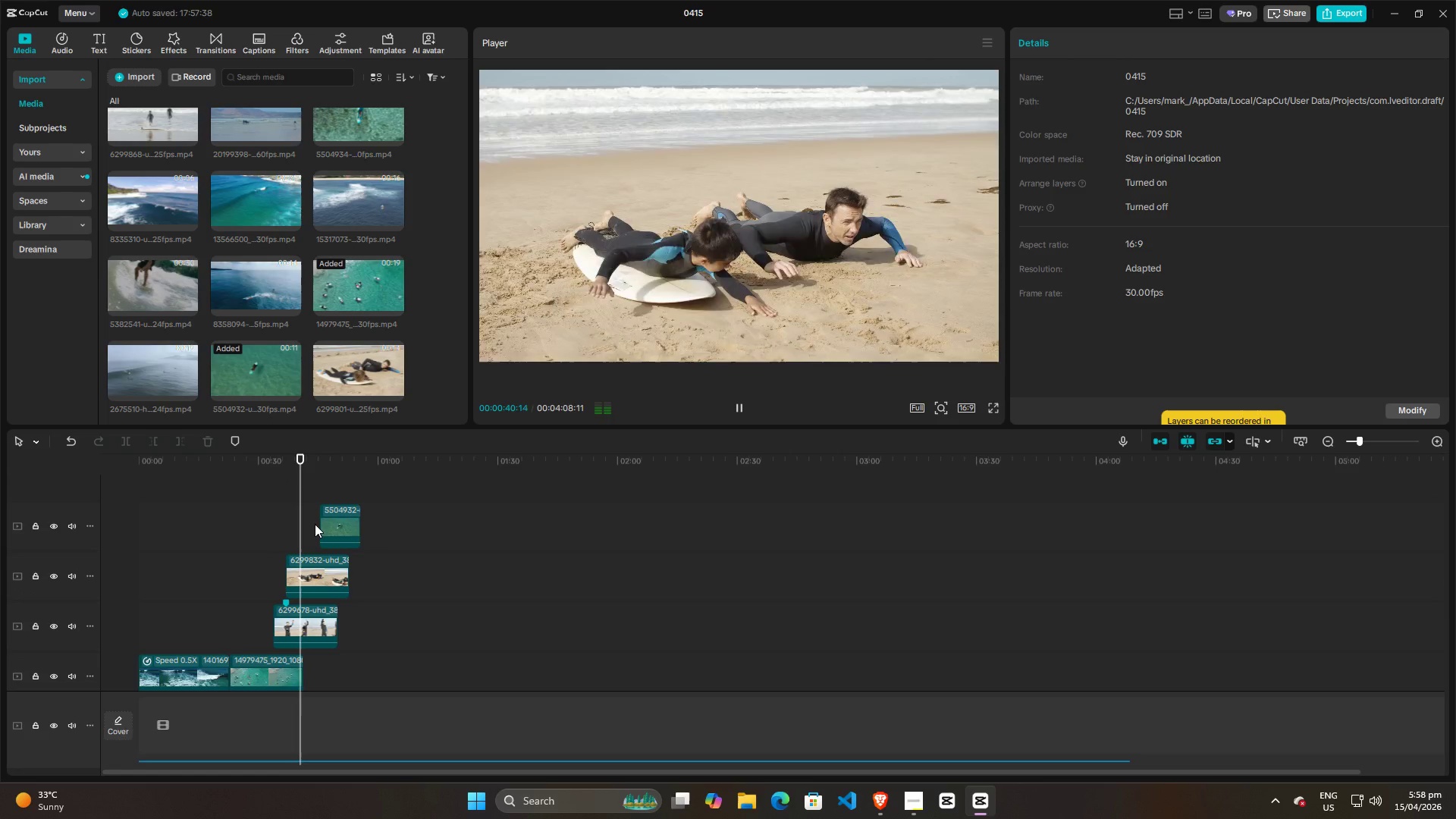 
key(Space)
 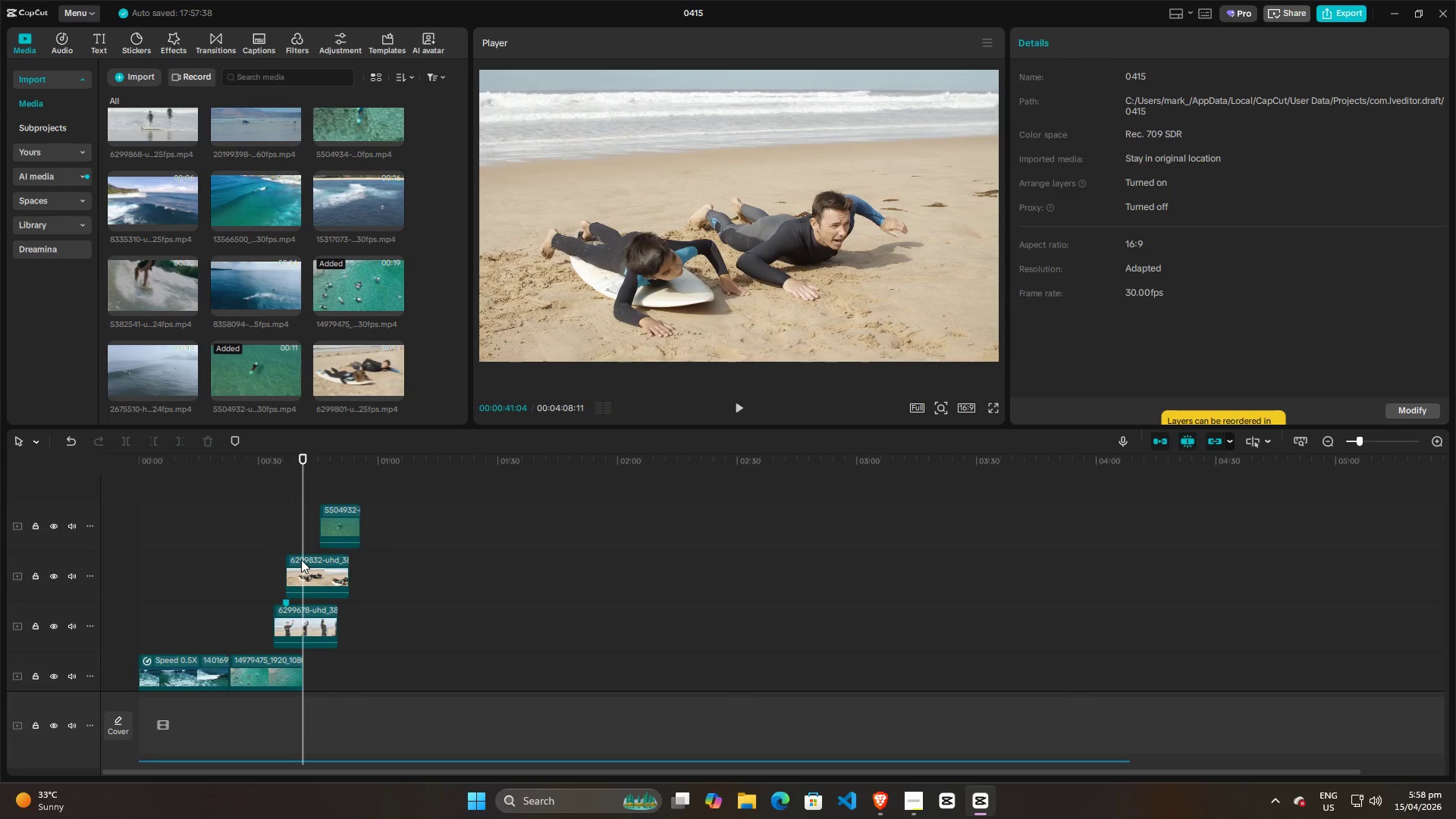 
left_click([301, 560])
 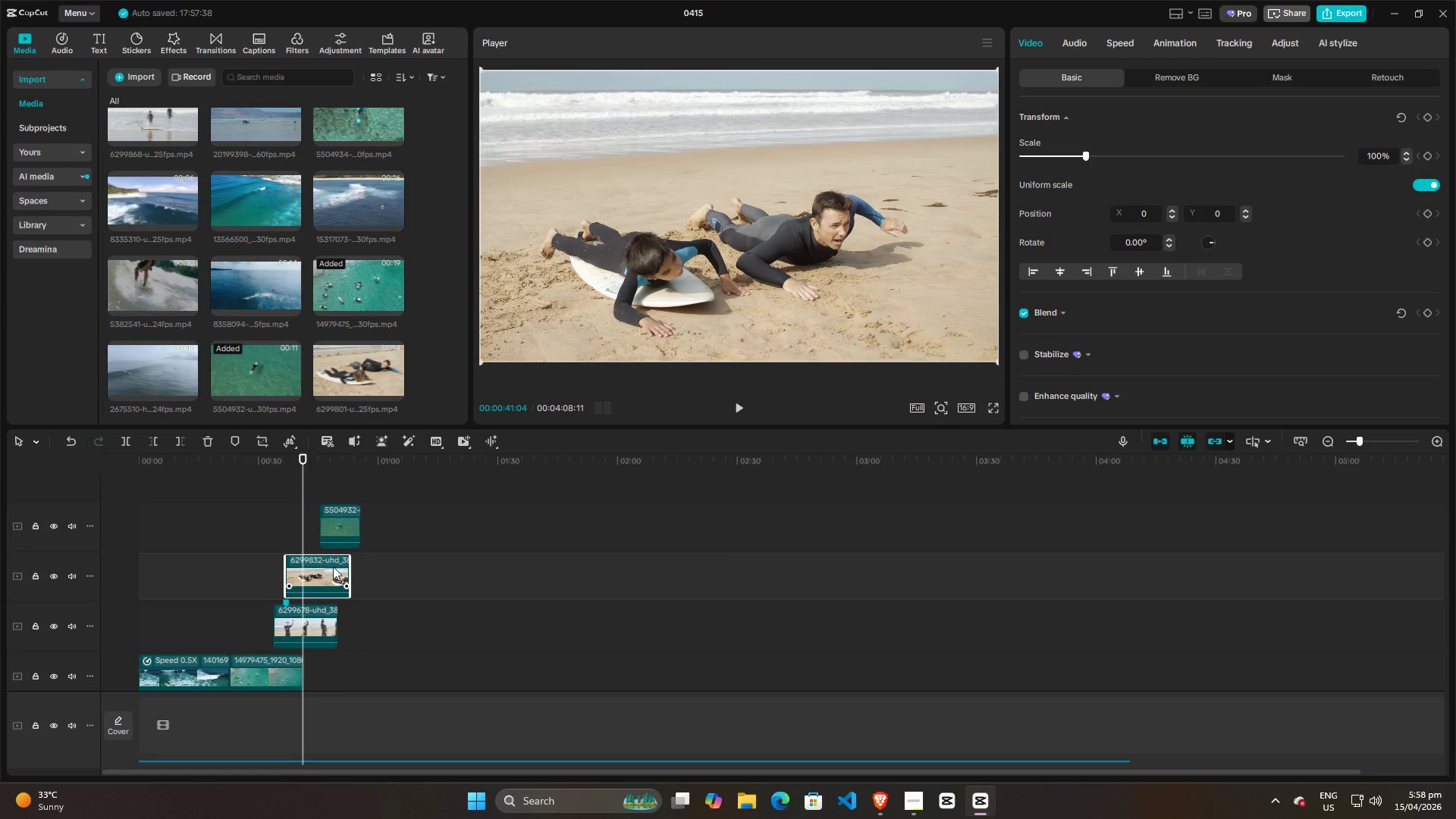 
scroll: coordinate [337, 576], scroll_direction: down, amount: 7.0
 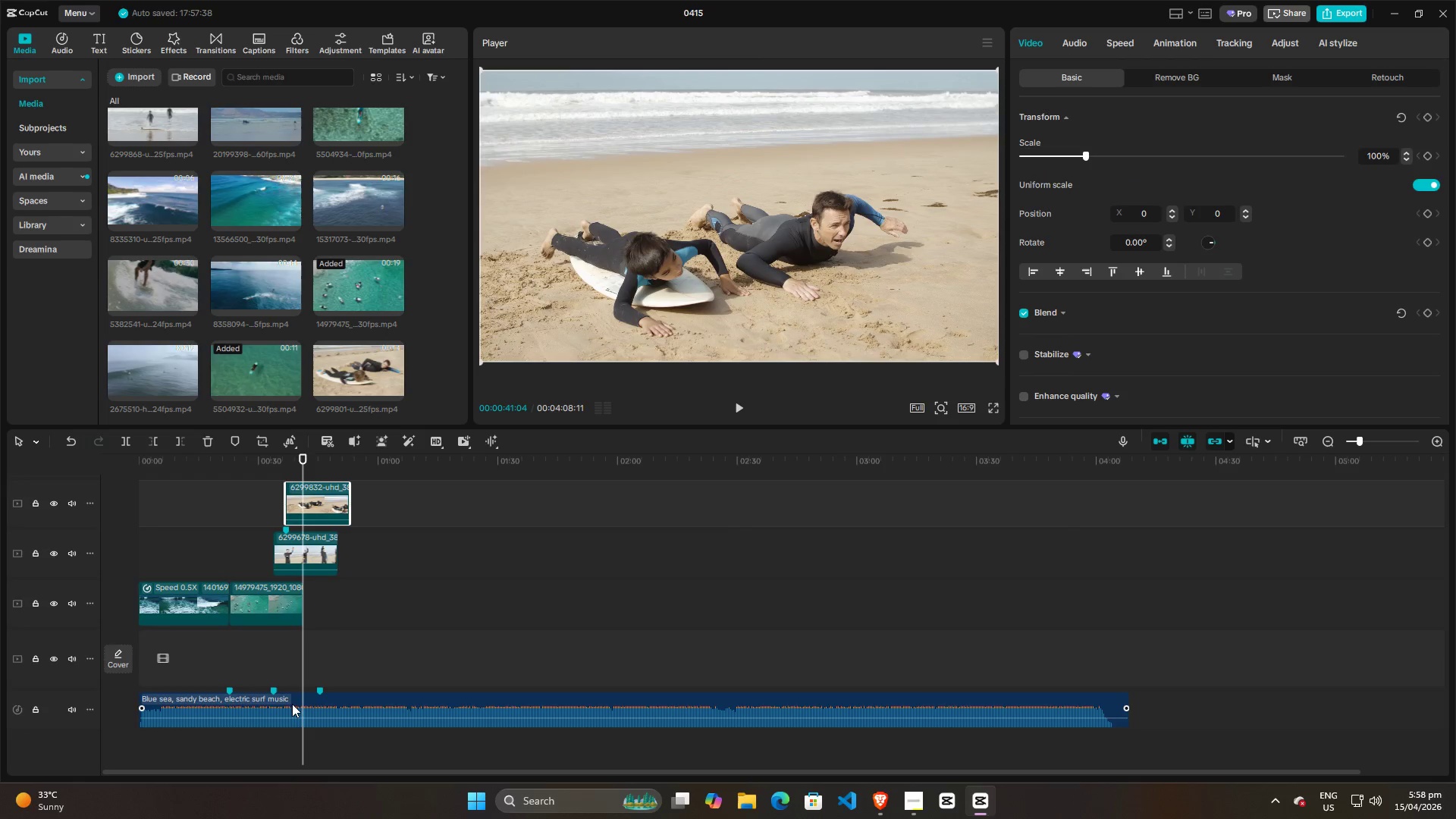 
left_click([292, 704])
 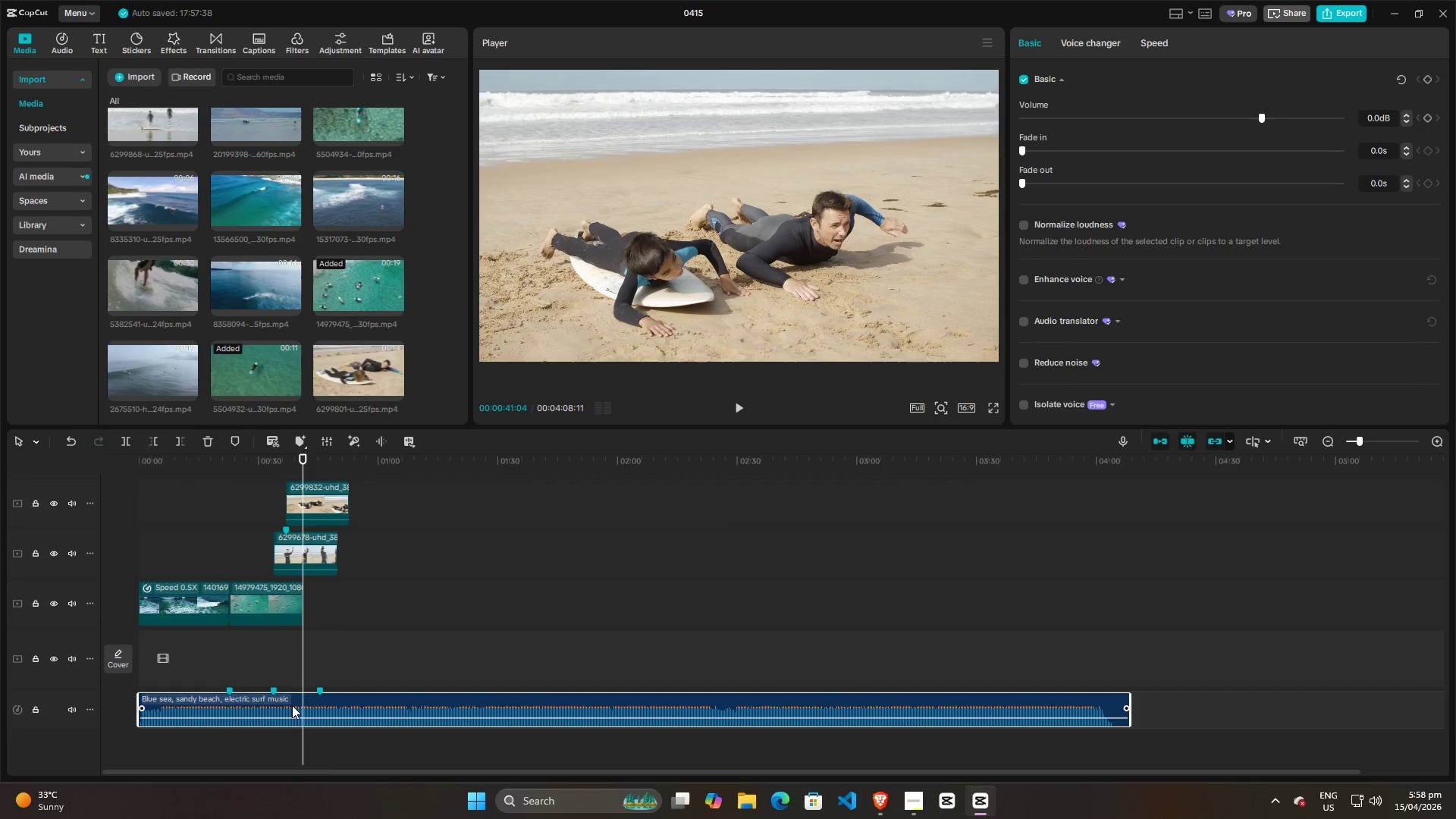 
key(M)
 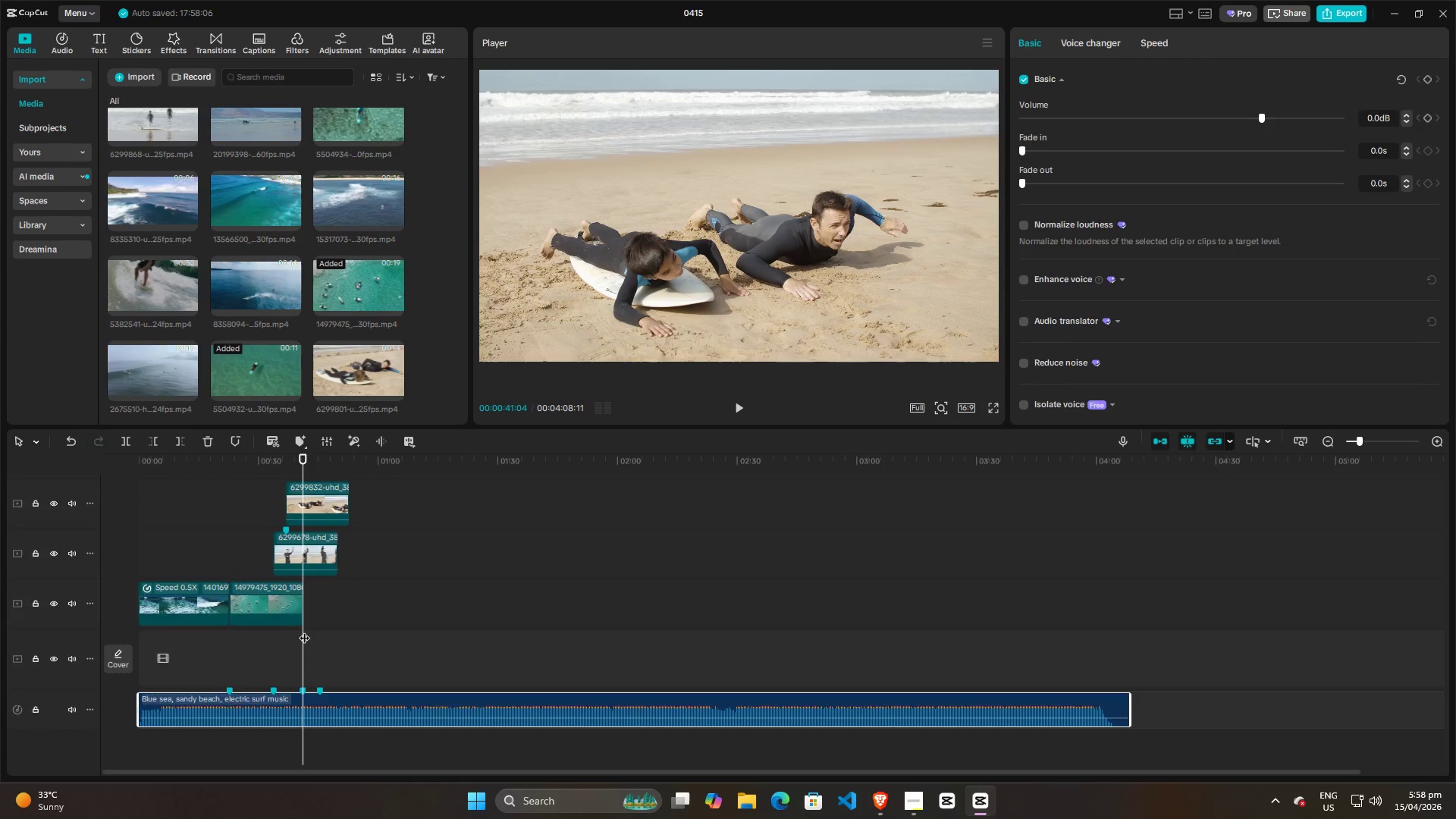 
scroll: coordinate [290, 611], scroll_direction: up, amount: 8.0
 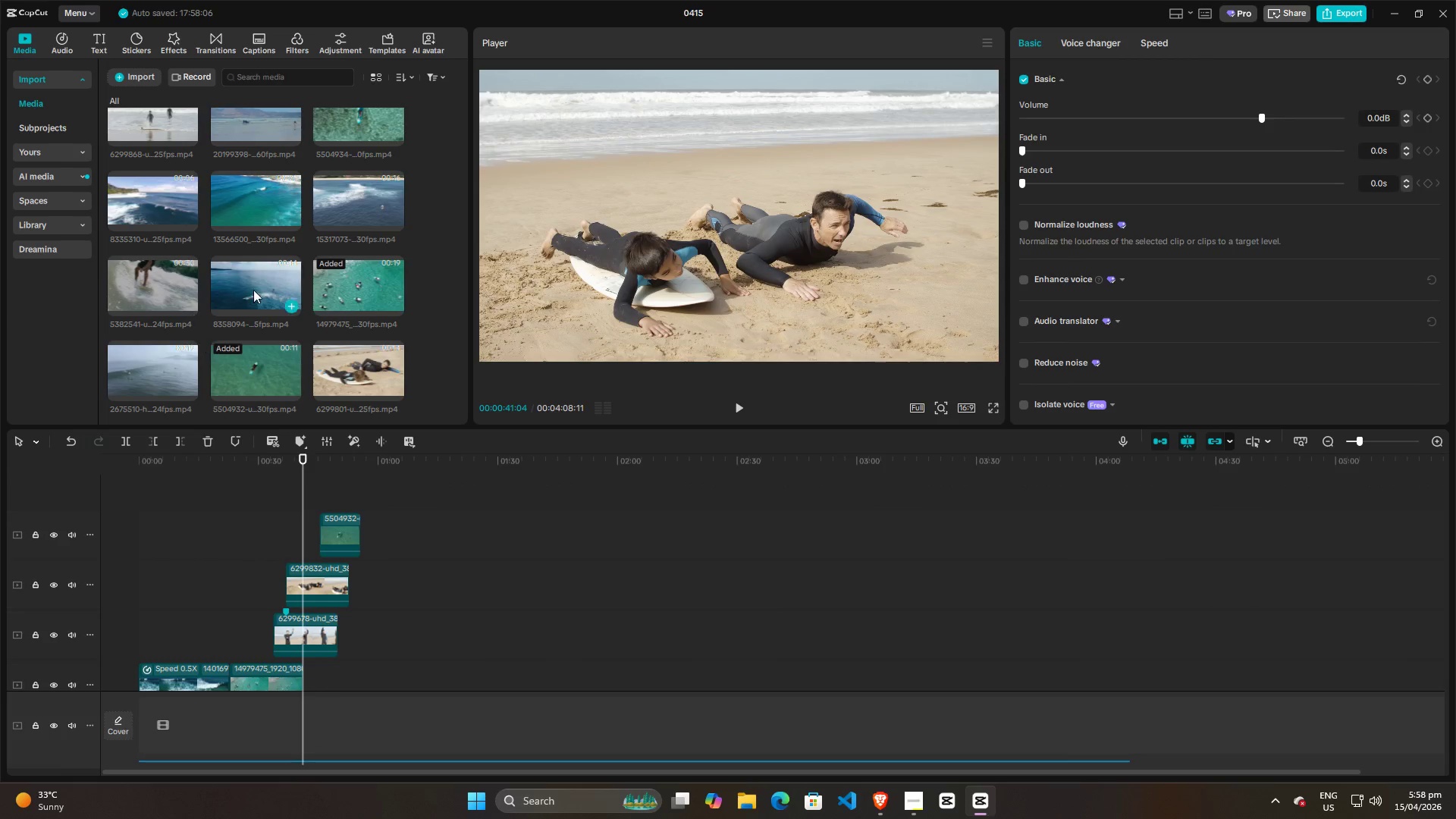 
scroll: coordinate [251, 291], scroll_direction: down, amount: 5.0
 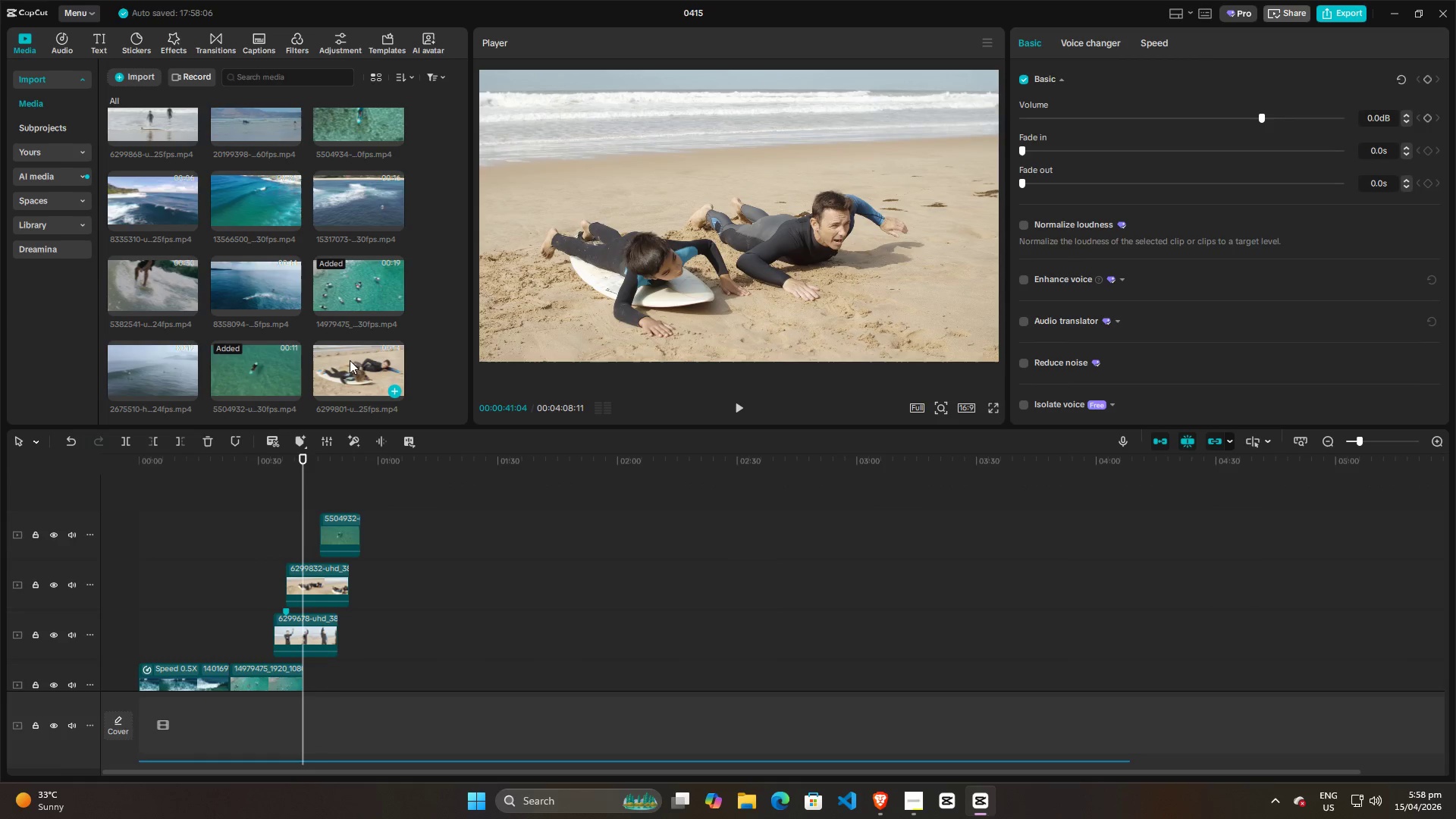 
left_click_drag(start_coordinate=[348, 366], to_coordinate=[326, 491])
 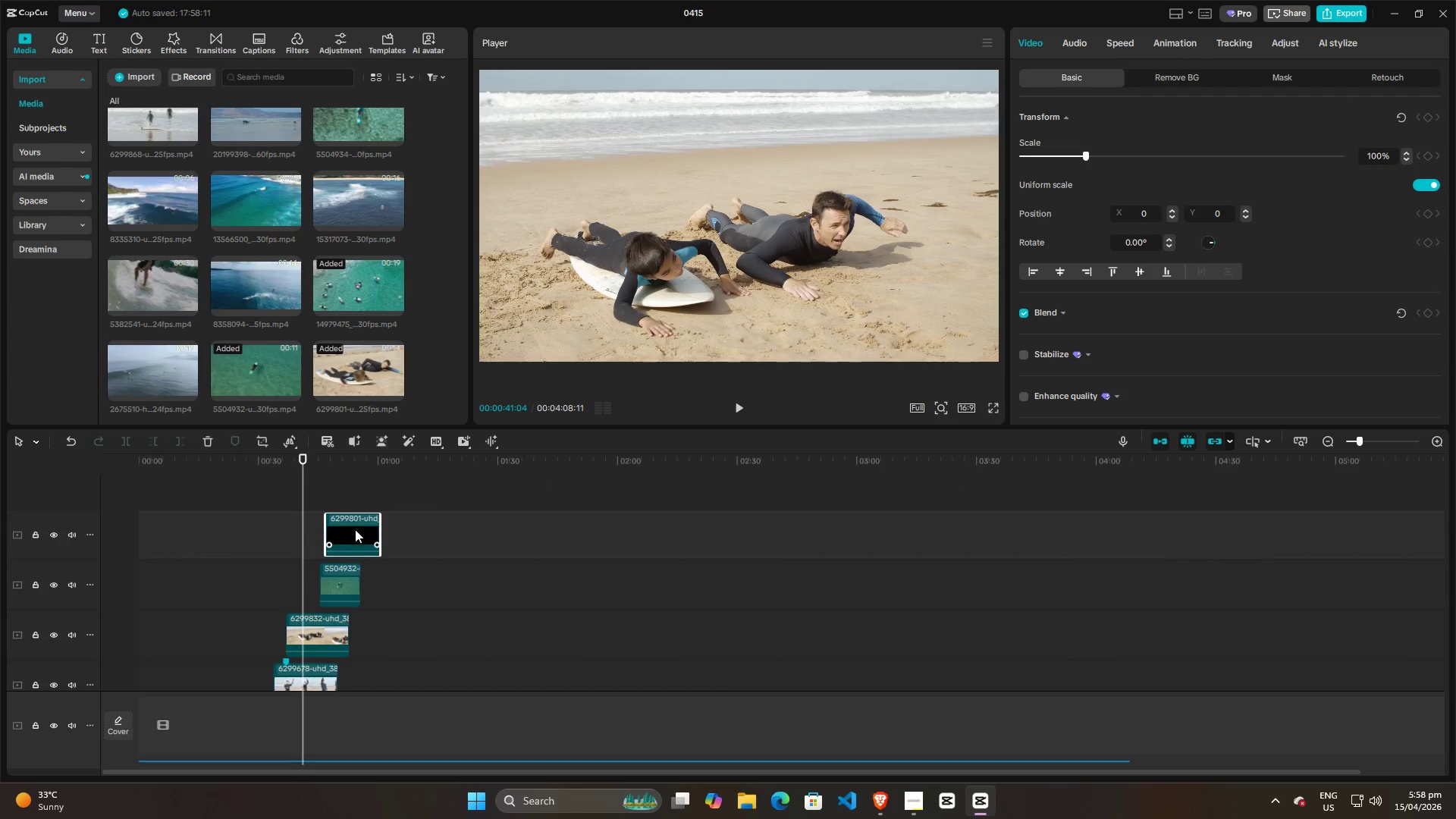 
left_click_drag(start_coordinate=[355, 535], to_coordinate=[343, 537])
 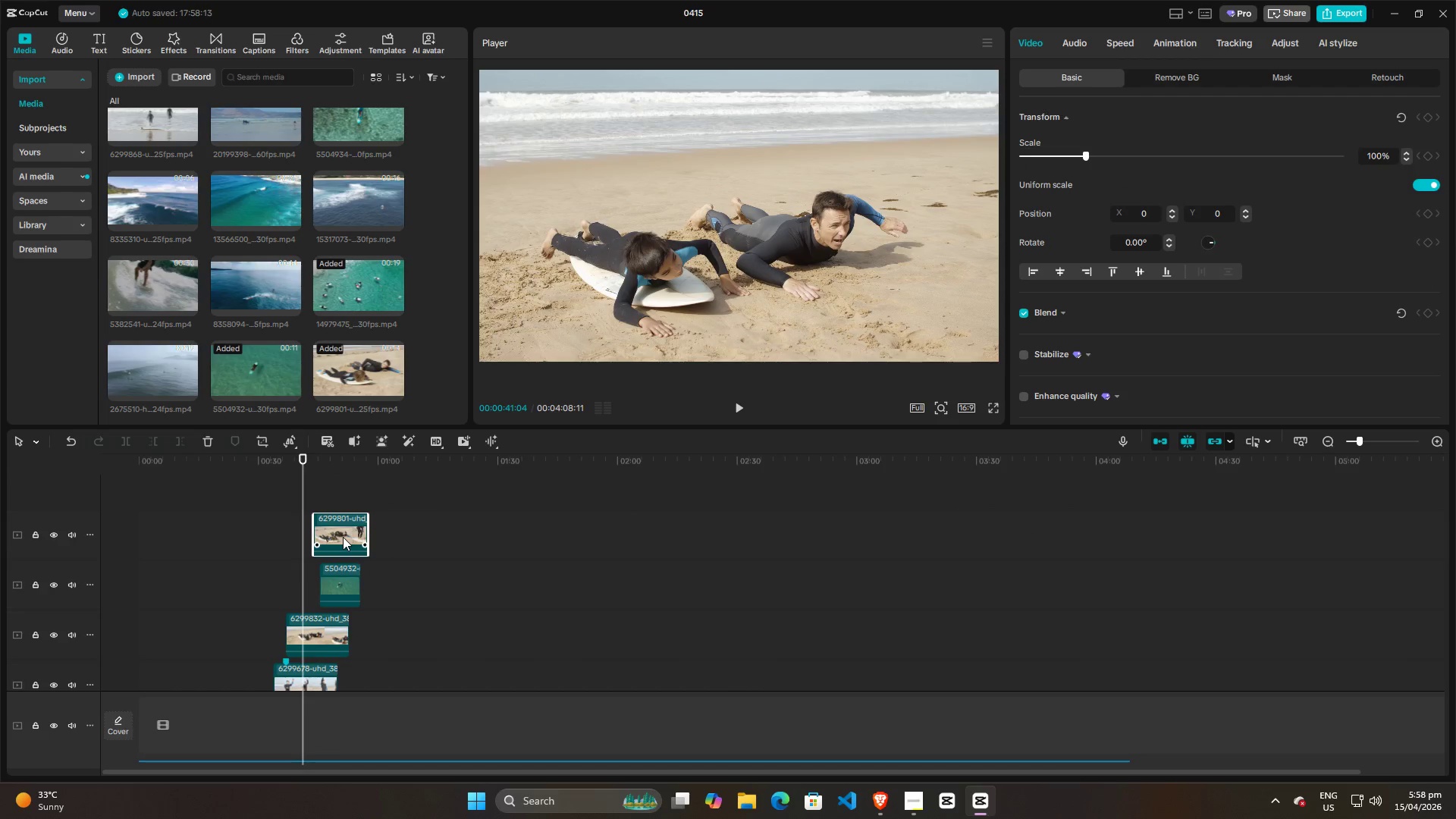 
left_click([343, 537])
 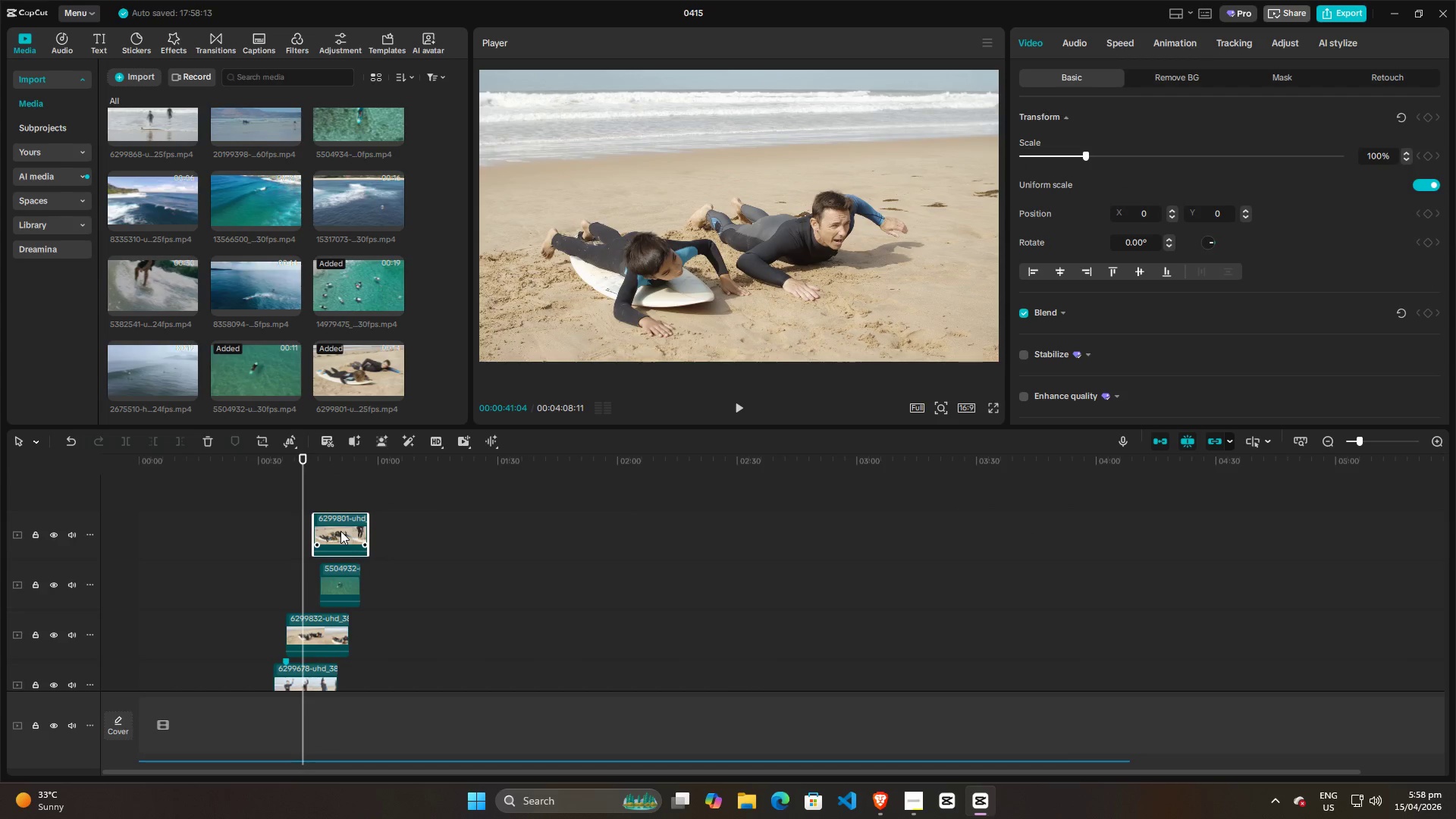 
left_click_drag(start_coordinate=[340, 531], to_coordinate=[336, 608])
 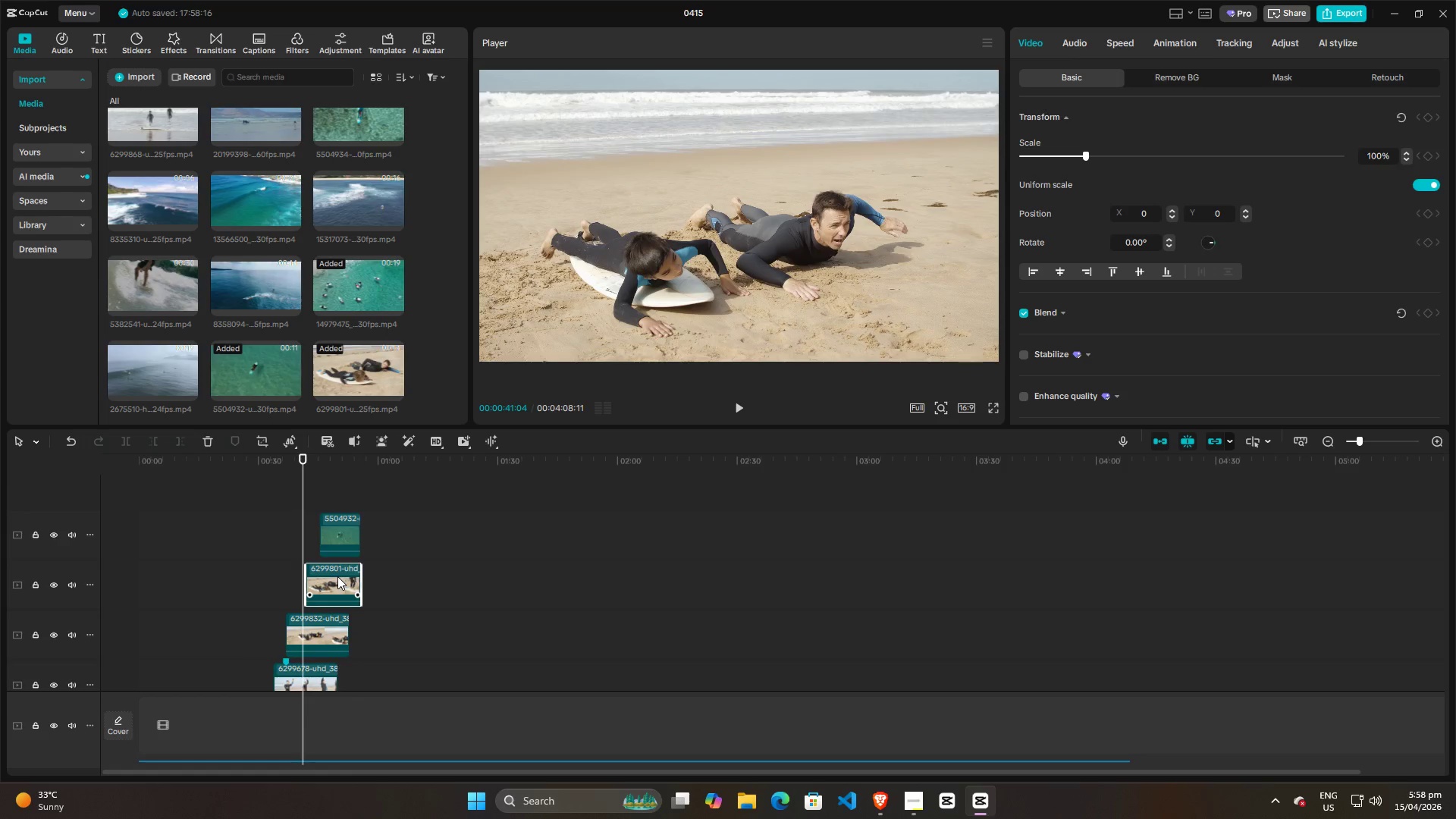 
left_click_drag(start_coordinate=[337, 576], to_coordinate=[330, 583])
 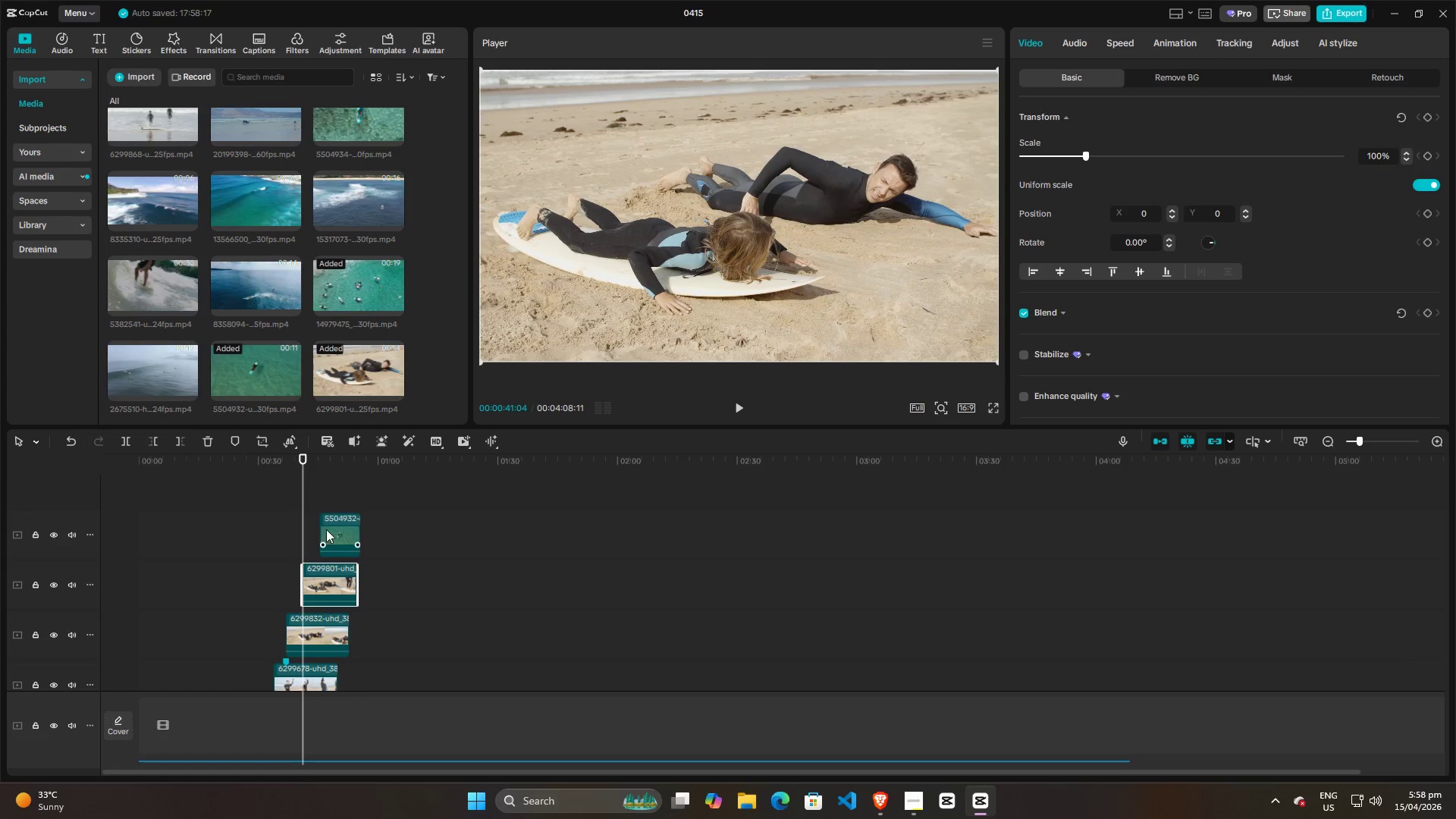 
left_click([278, 531])
 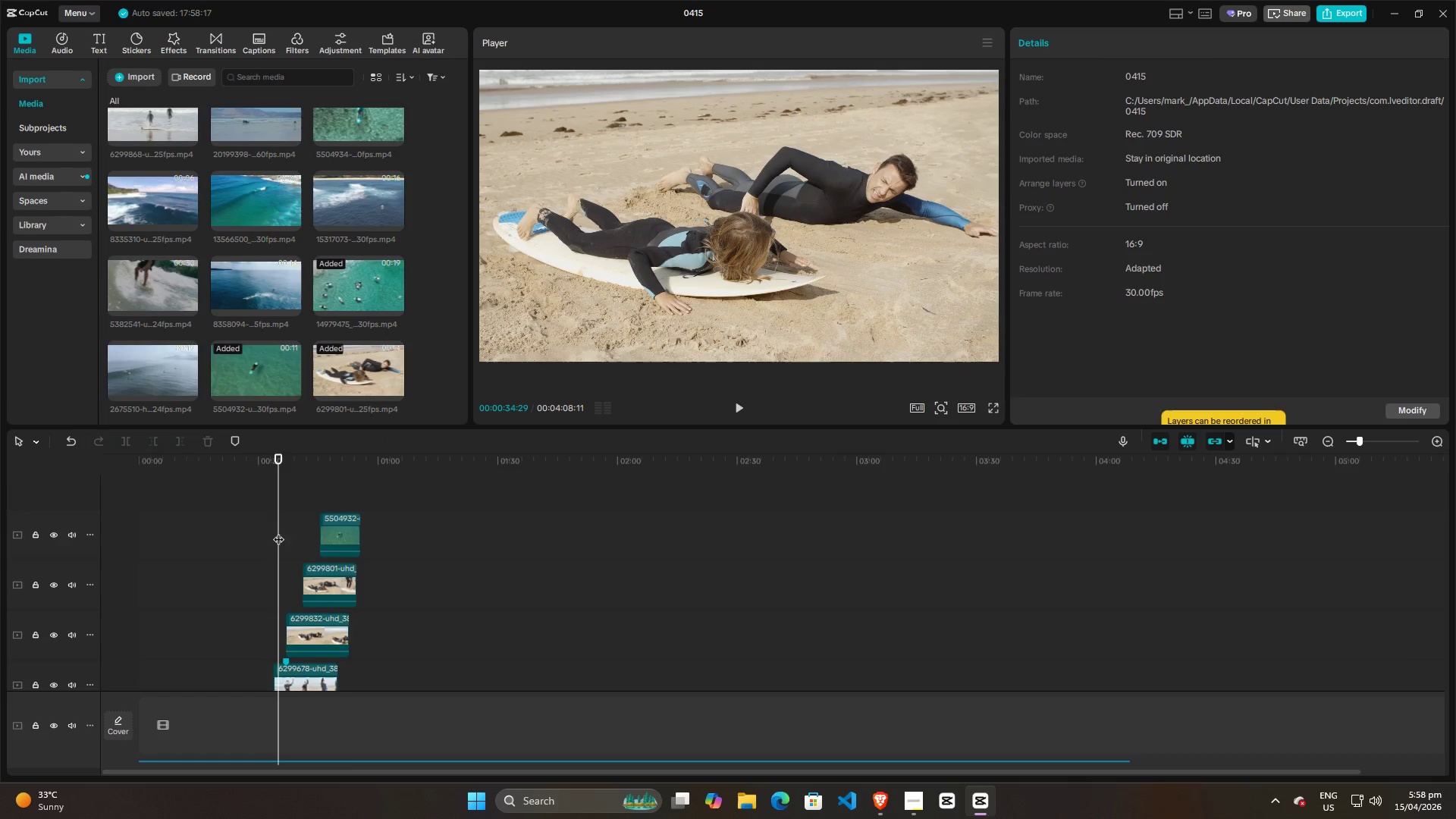 
key(Space)
 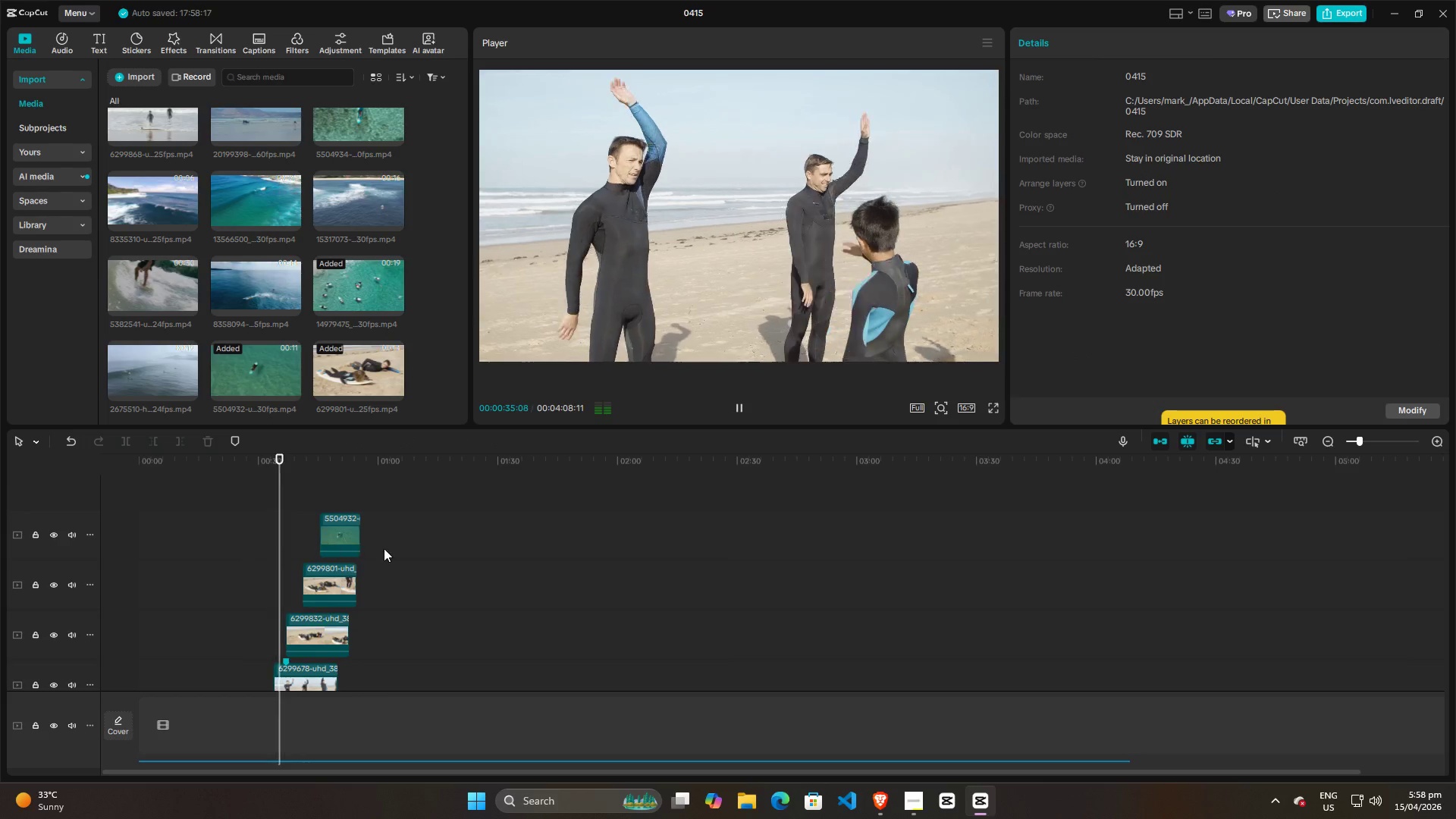 
scroll: coordinate [401, 551], scroll_direction: none, amount: 0.0
 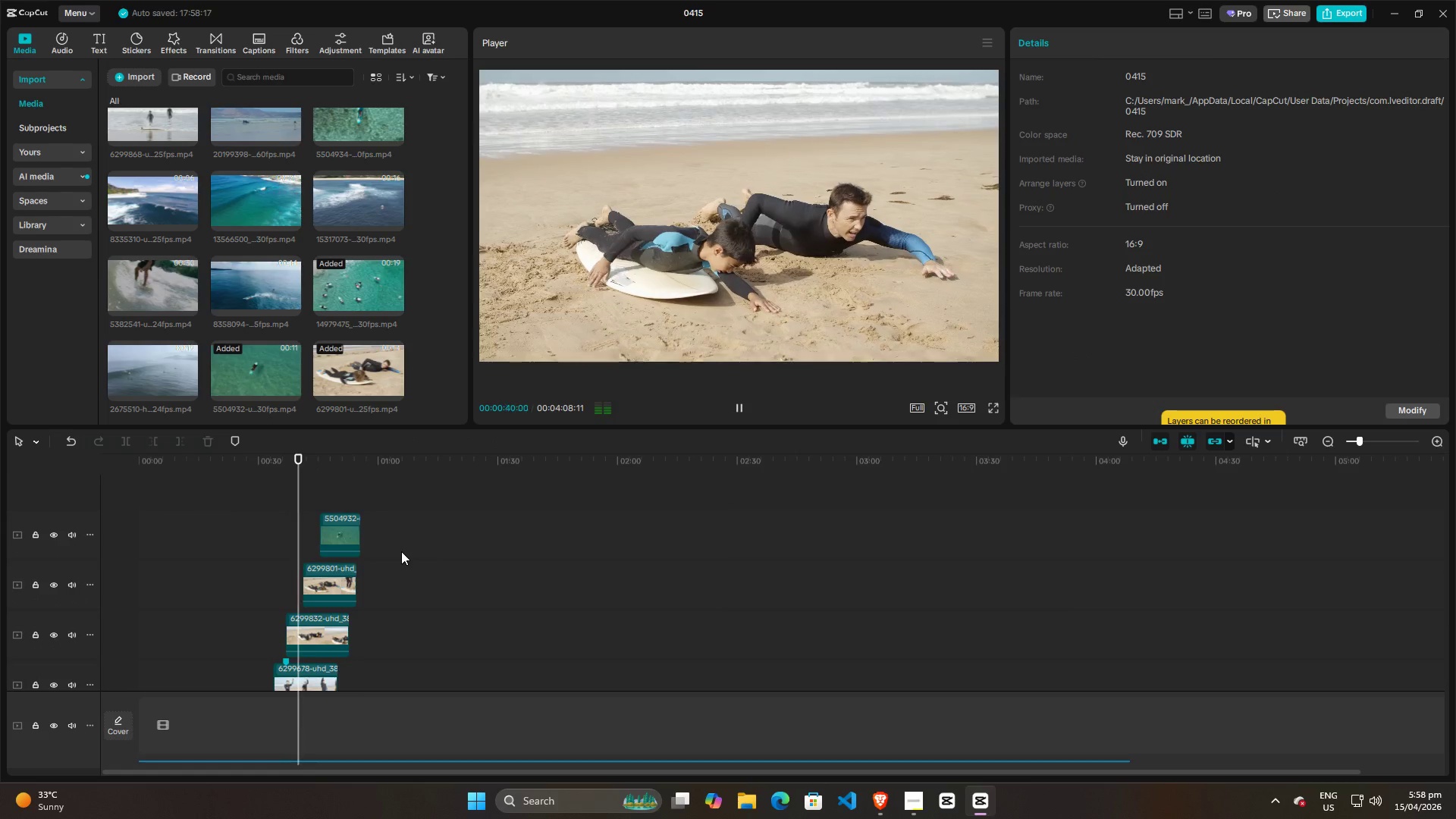 
wait(8.49)
 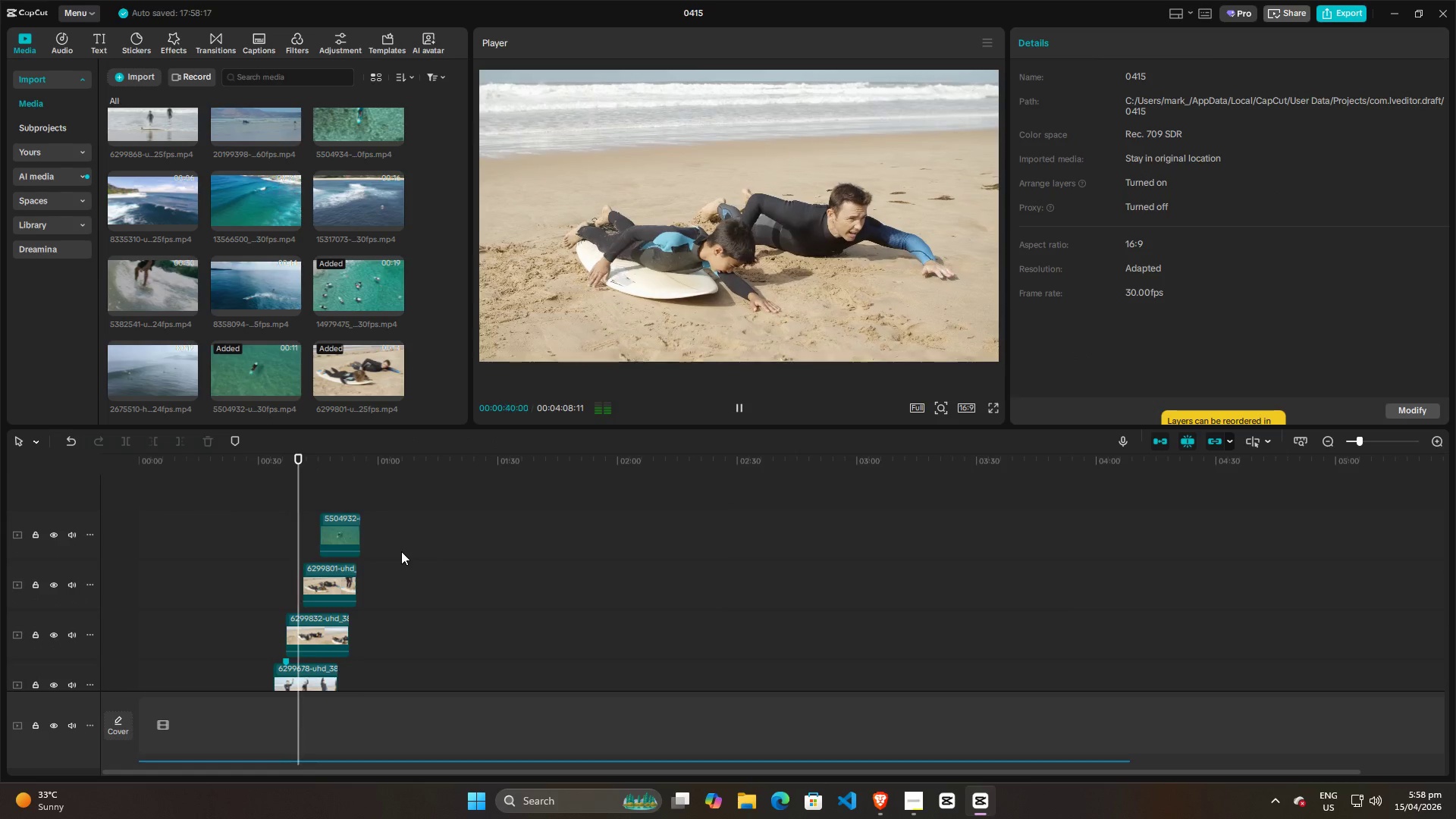 
key(Space)
 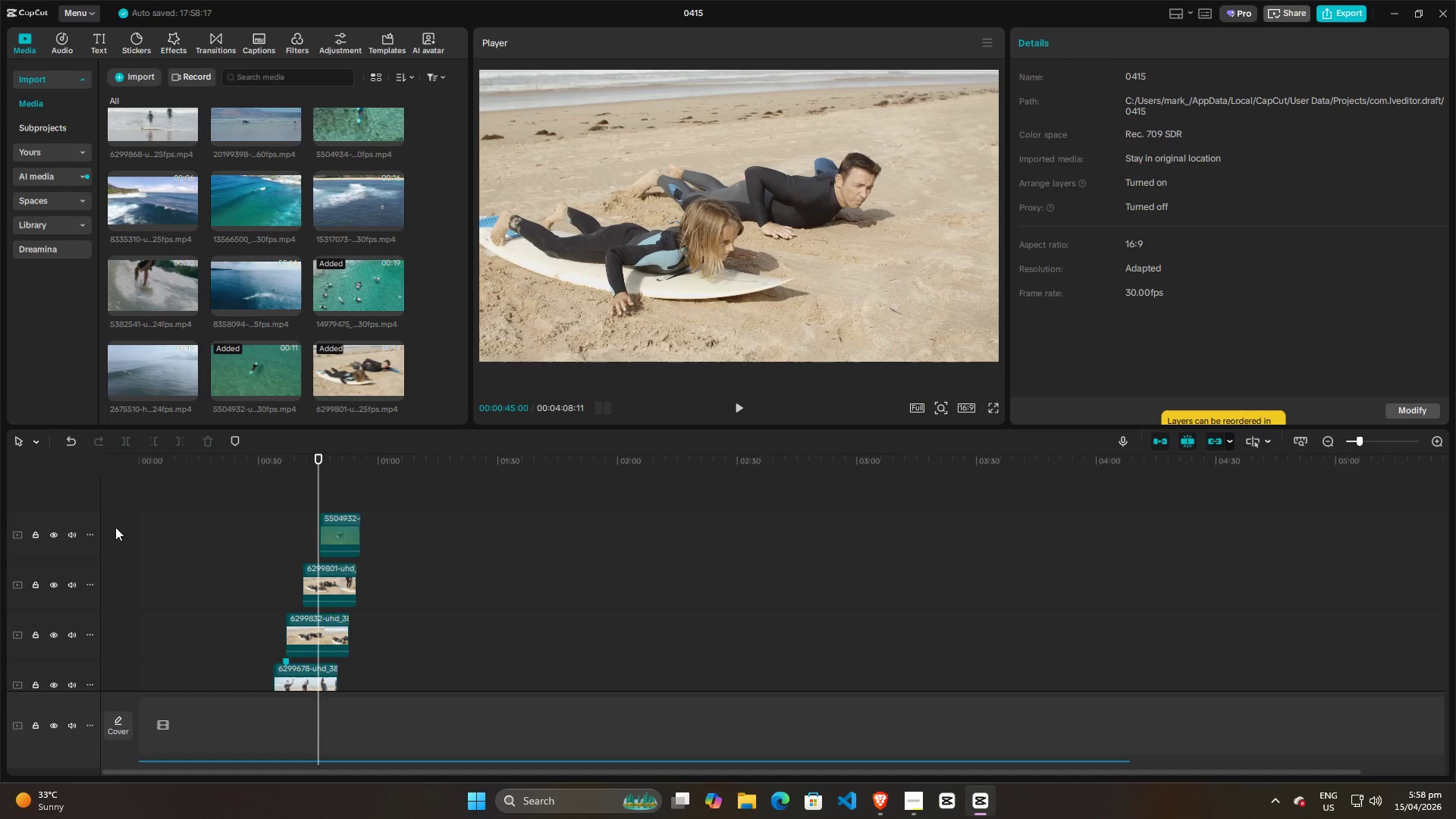 
left_click([52, 532])
 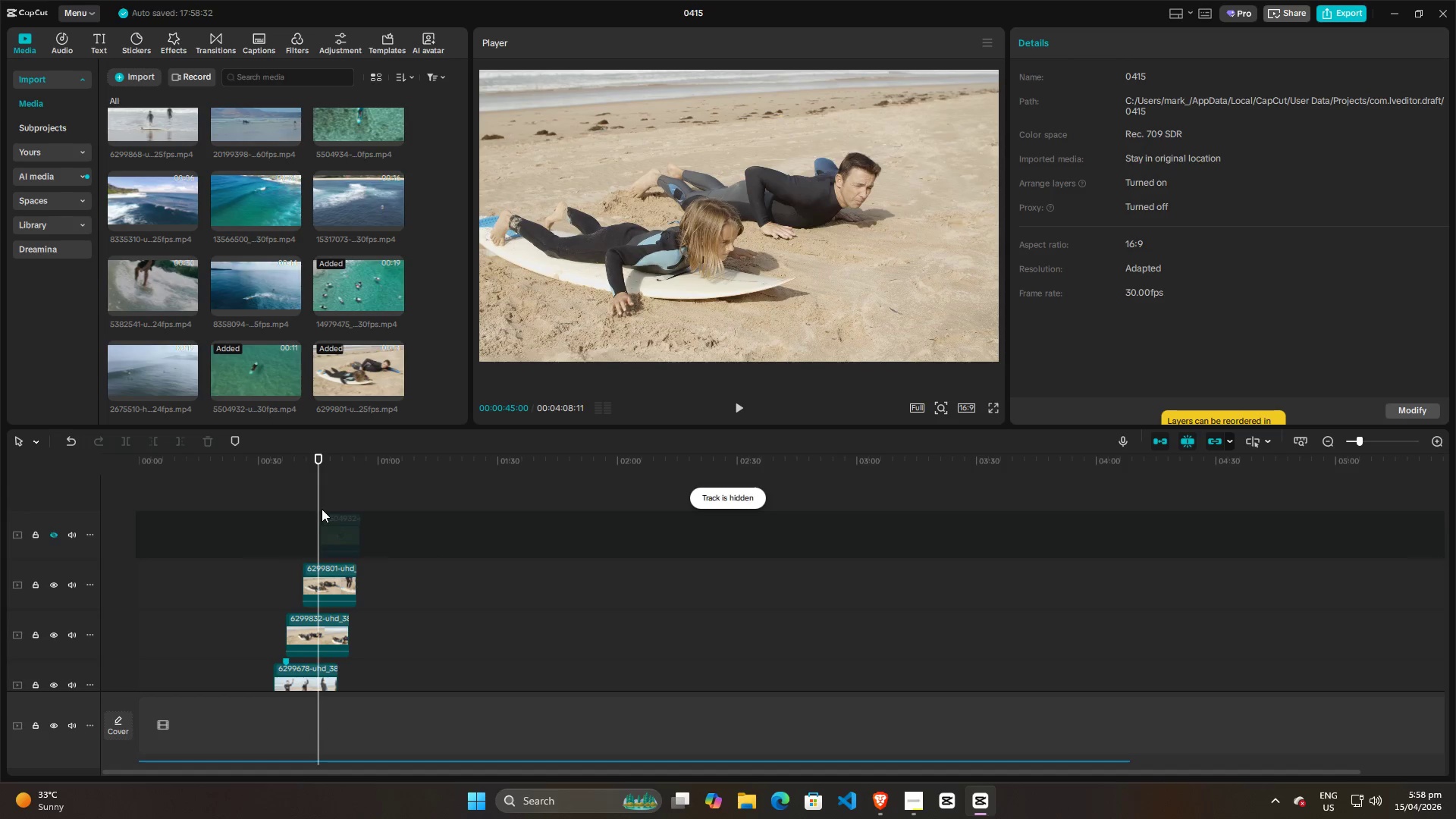 
left_click_drag(start_coordinate=[318, 510], to_coordinate=[308, 517])
 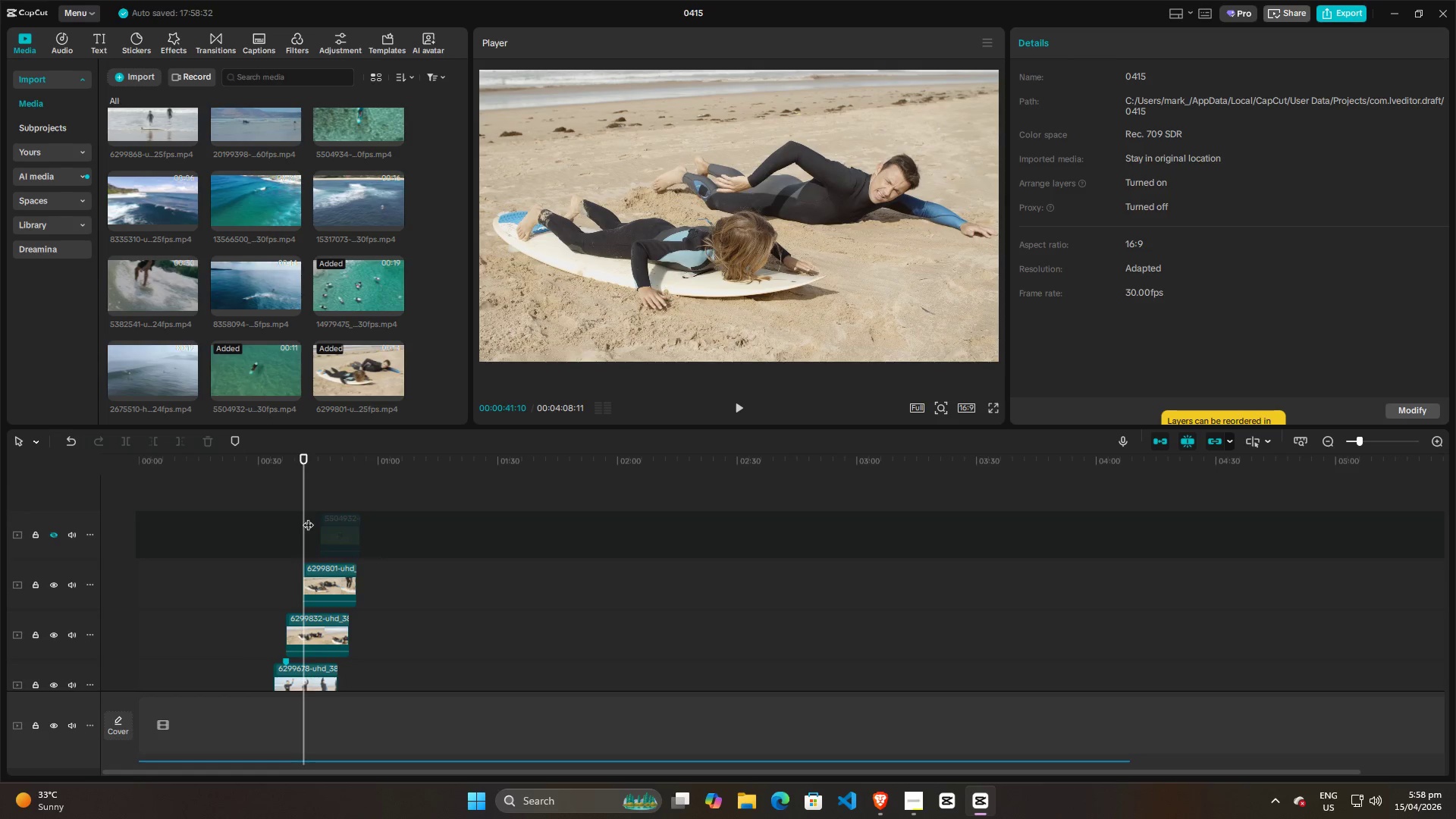 
key(Space)
 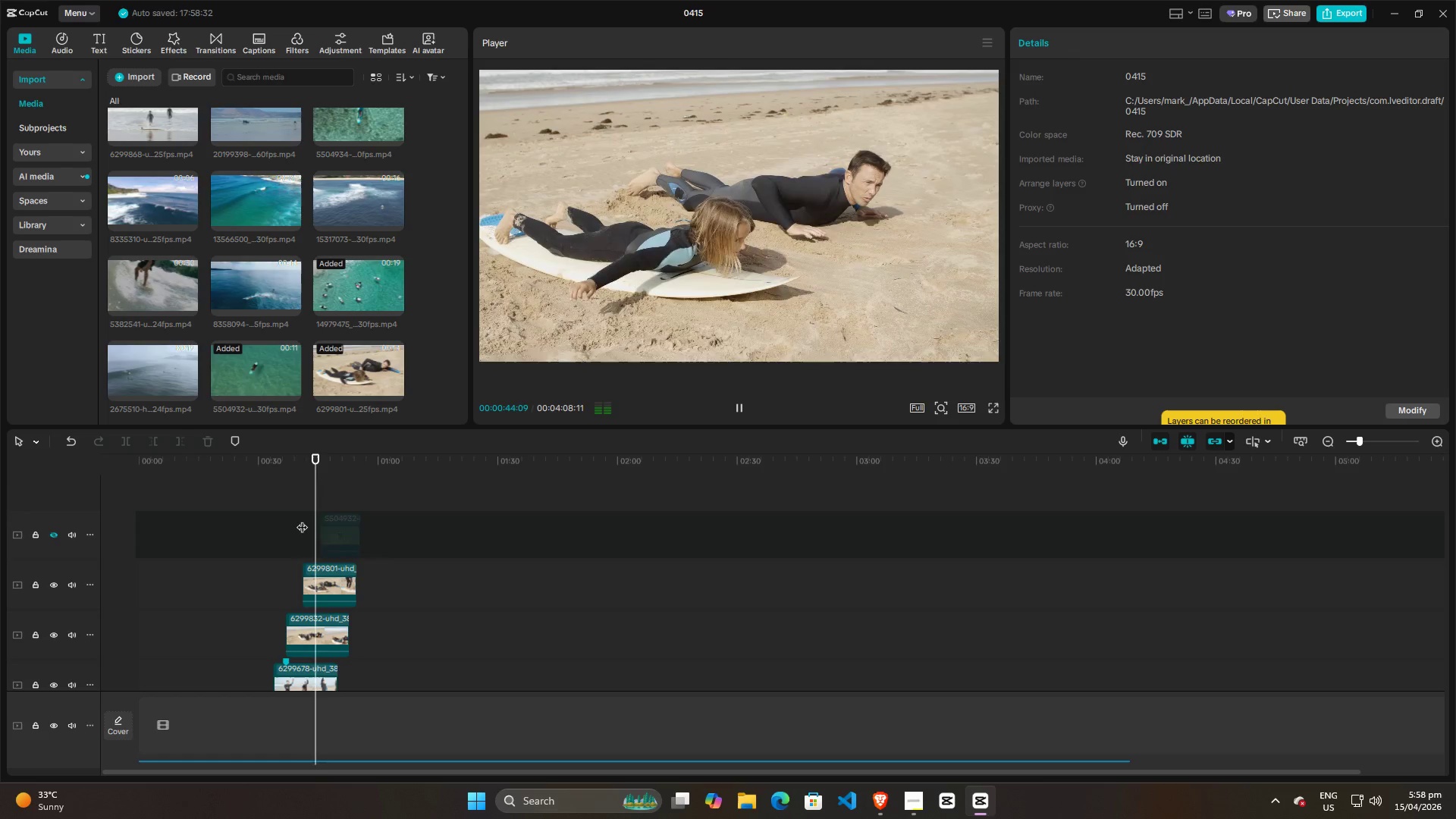 
key(Space)
 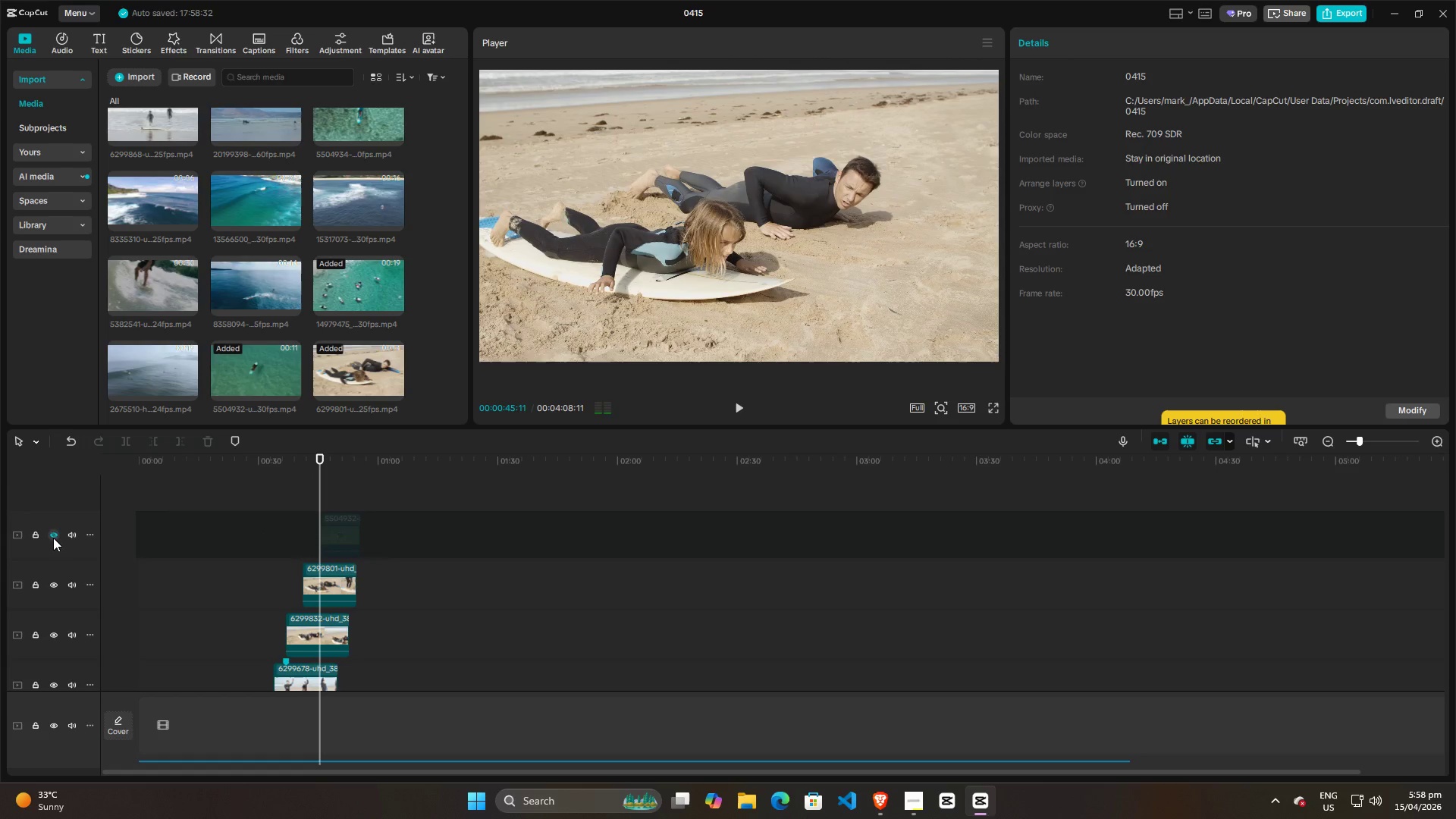 
left_click([53, 538])
 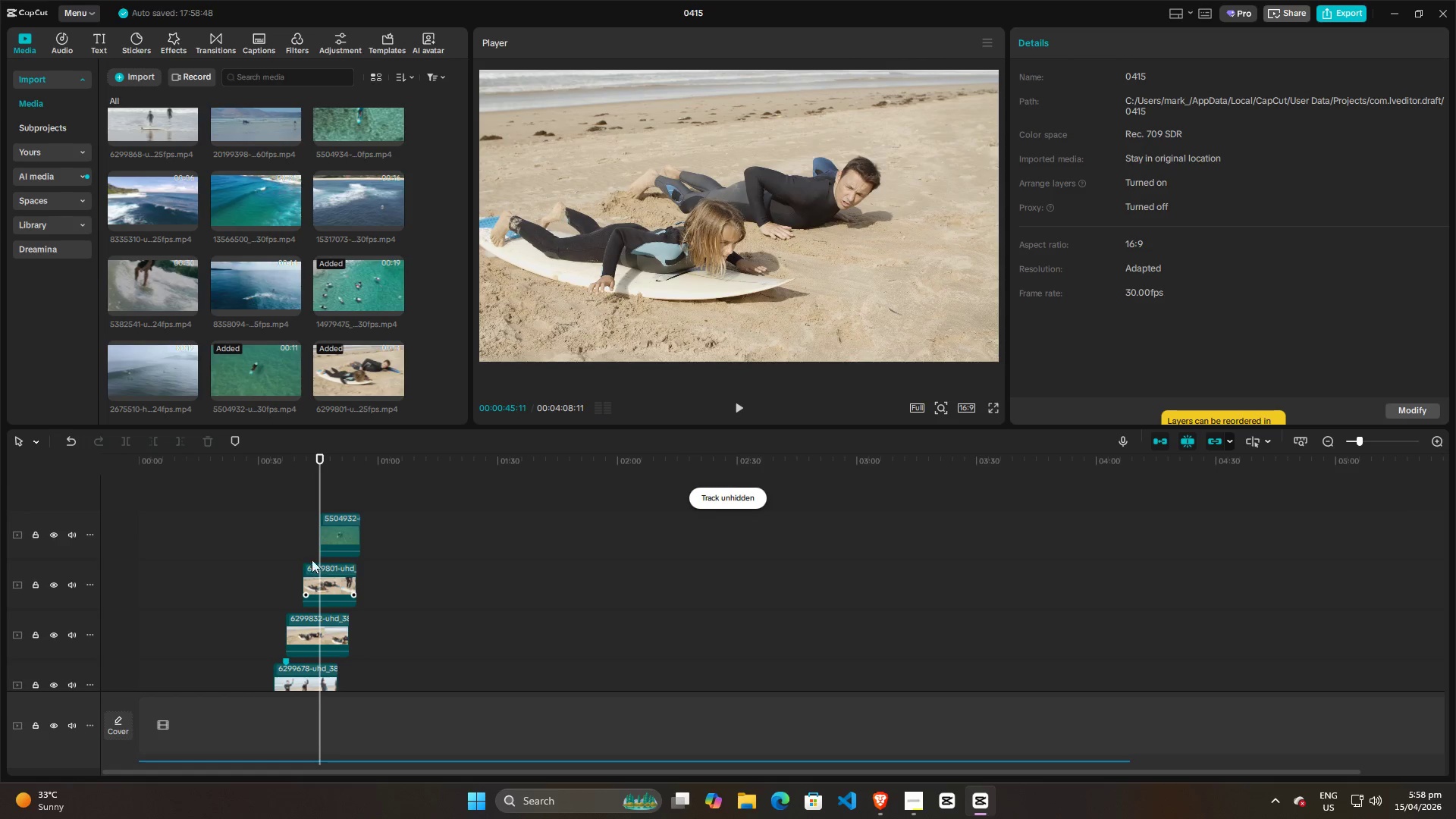 
left_click_drag(start_coordinate=[323, 482], to_coordinate=[308, 488])
 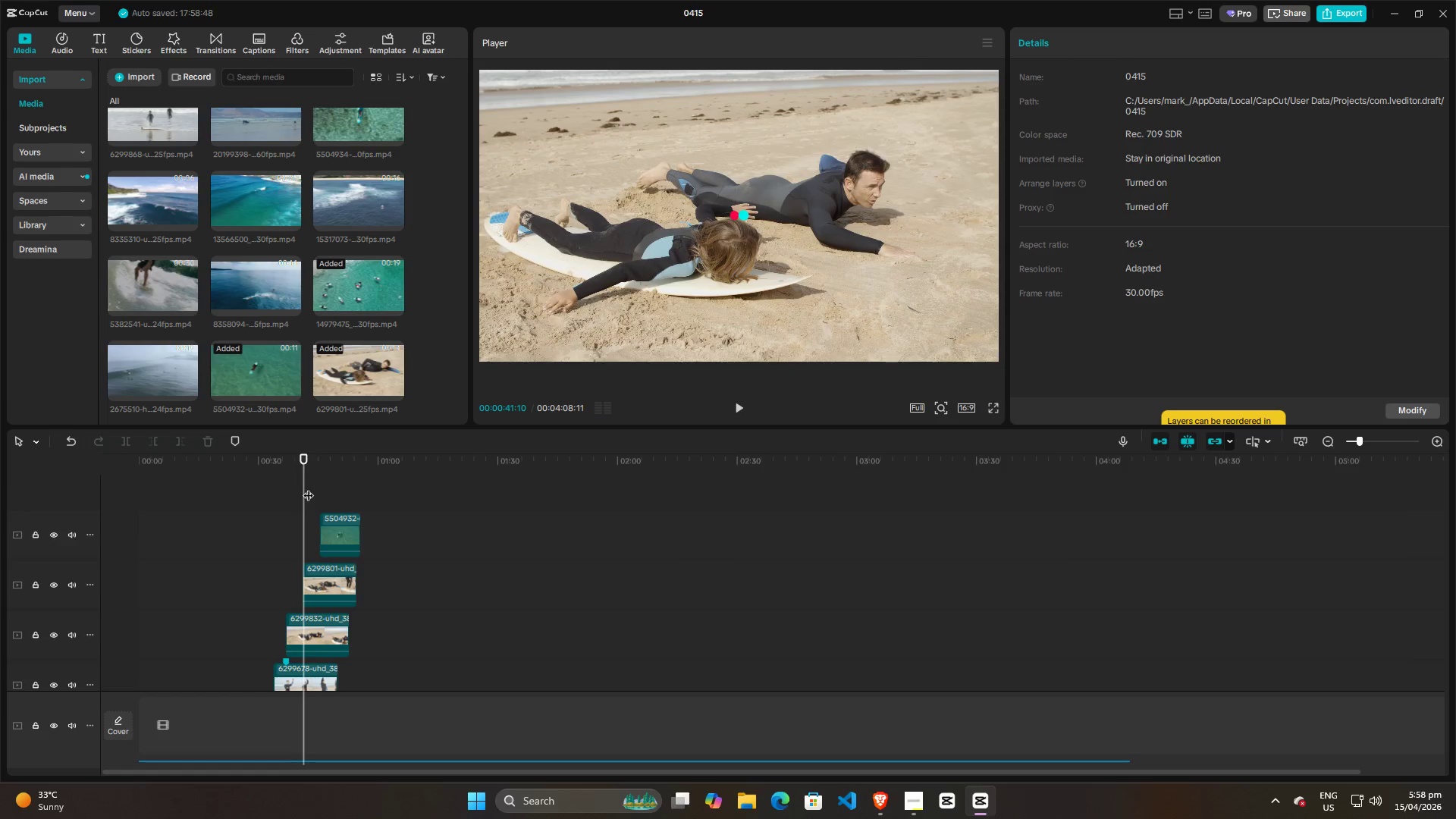 
key(Space)
 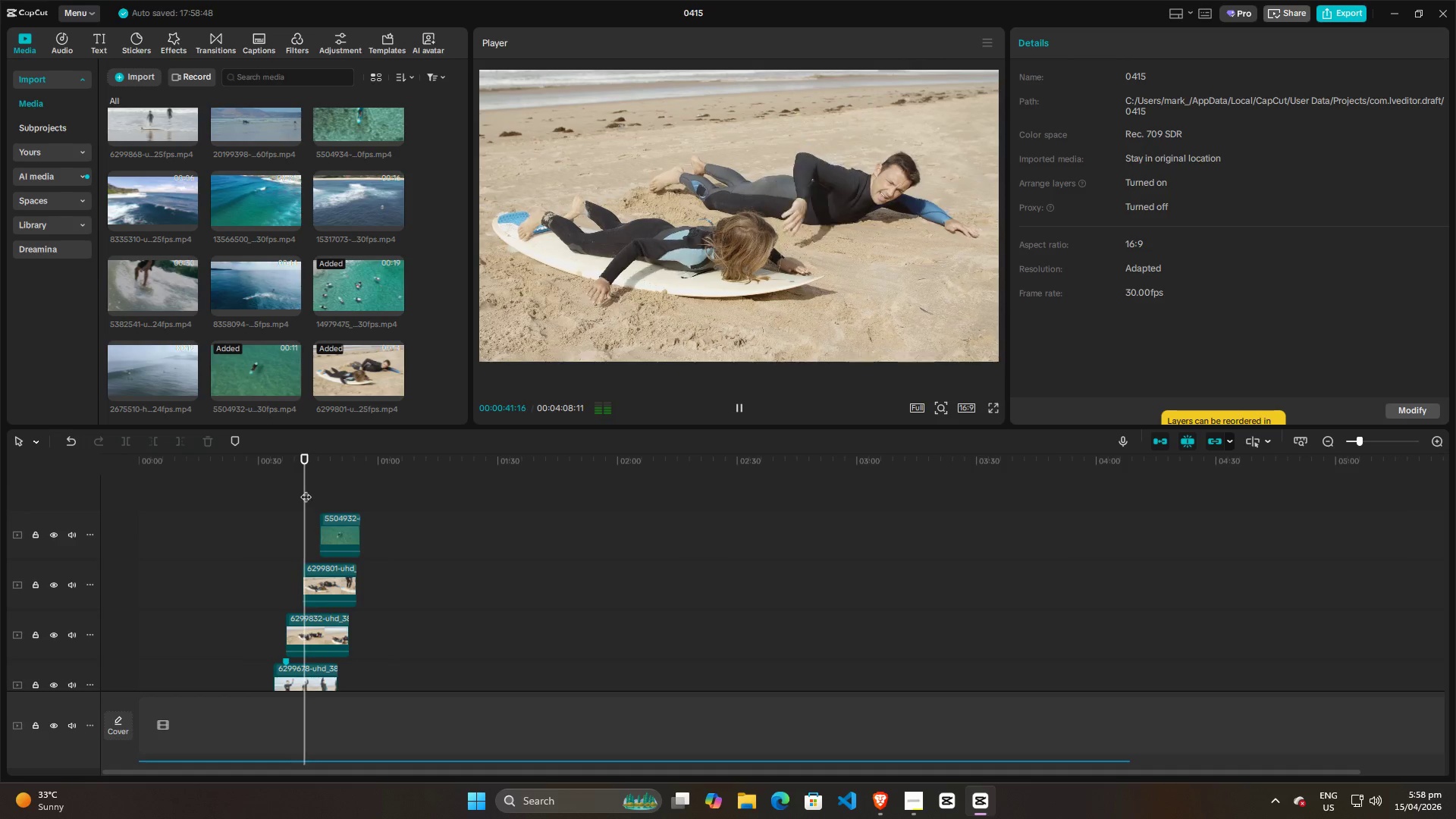 
key(Space)
 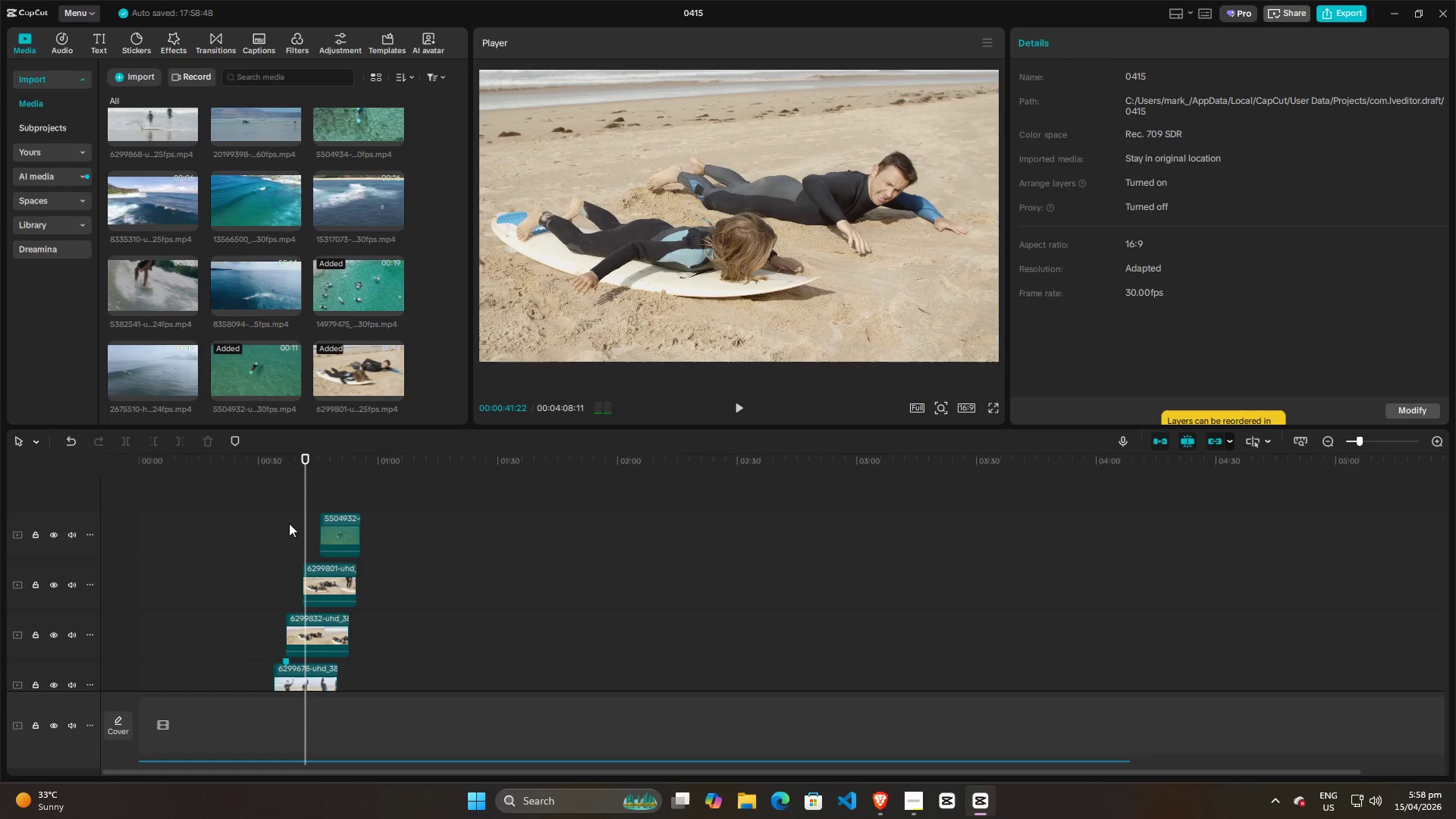 
left_click([286, 526])
 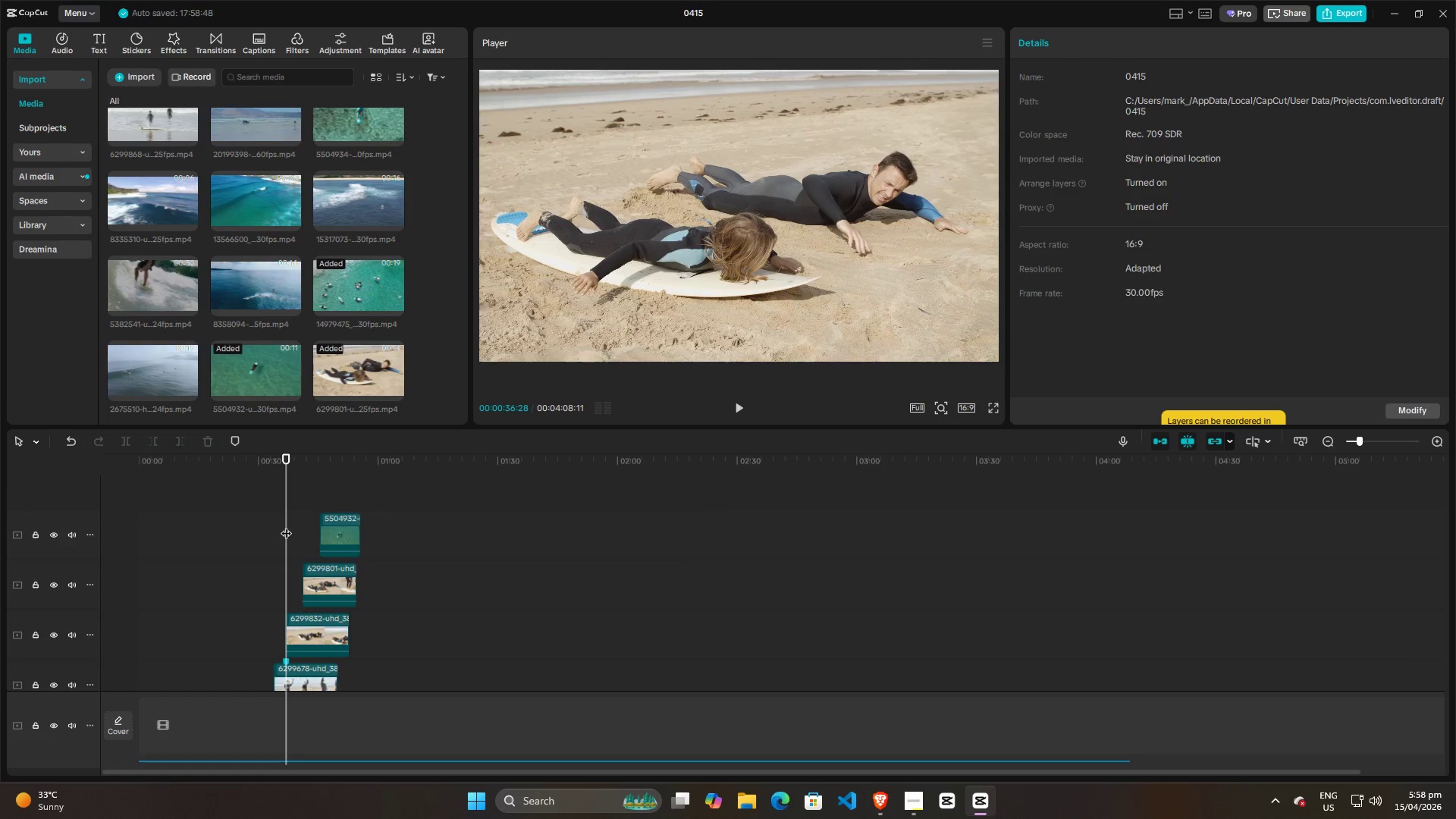 
key(Space)
 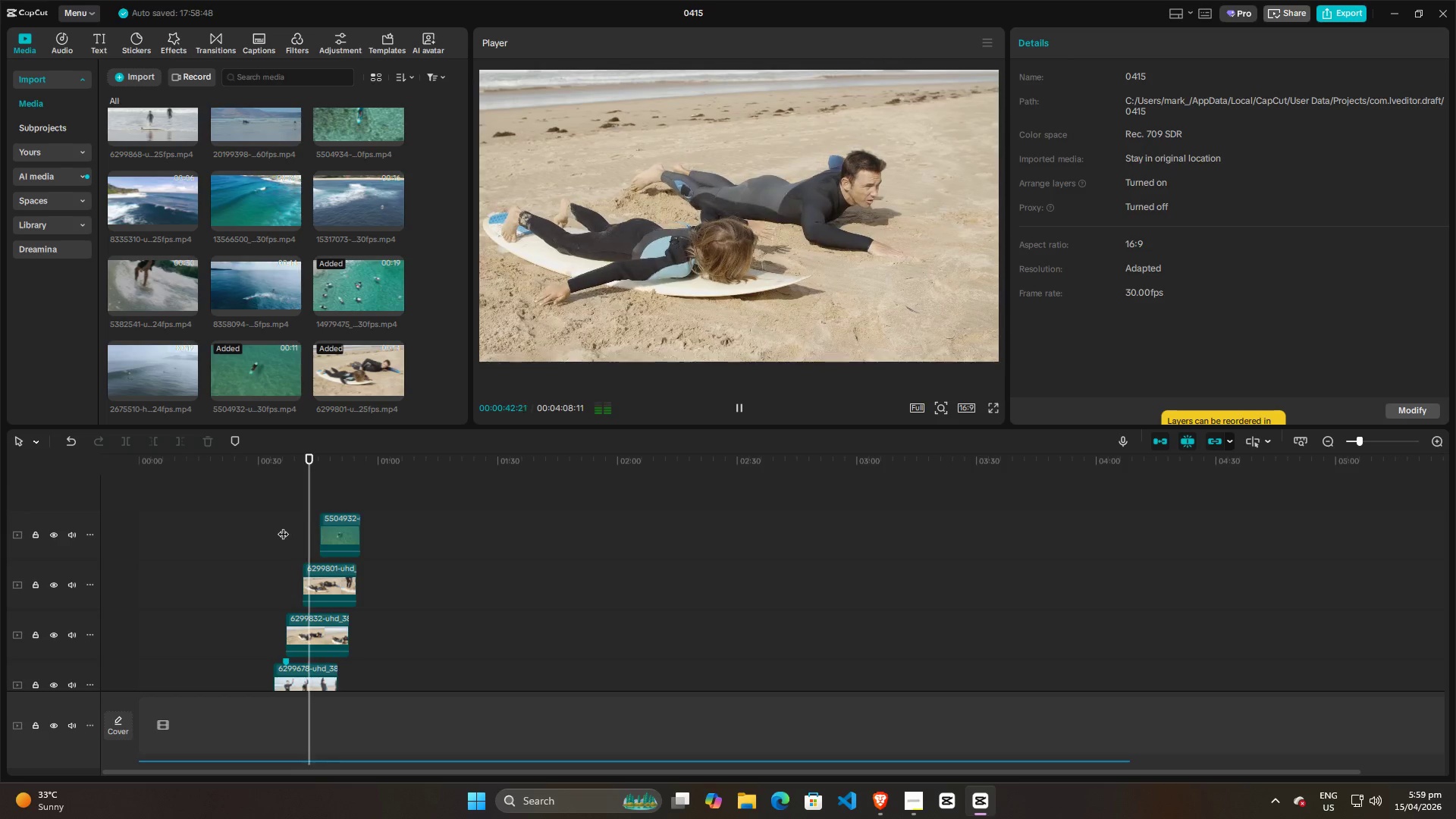 
wait(8.55)
 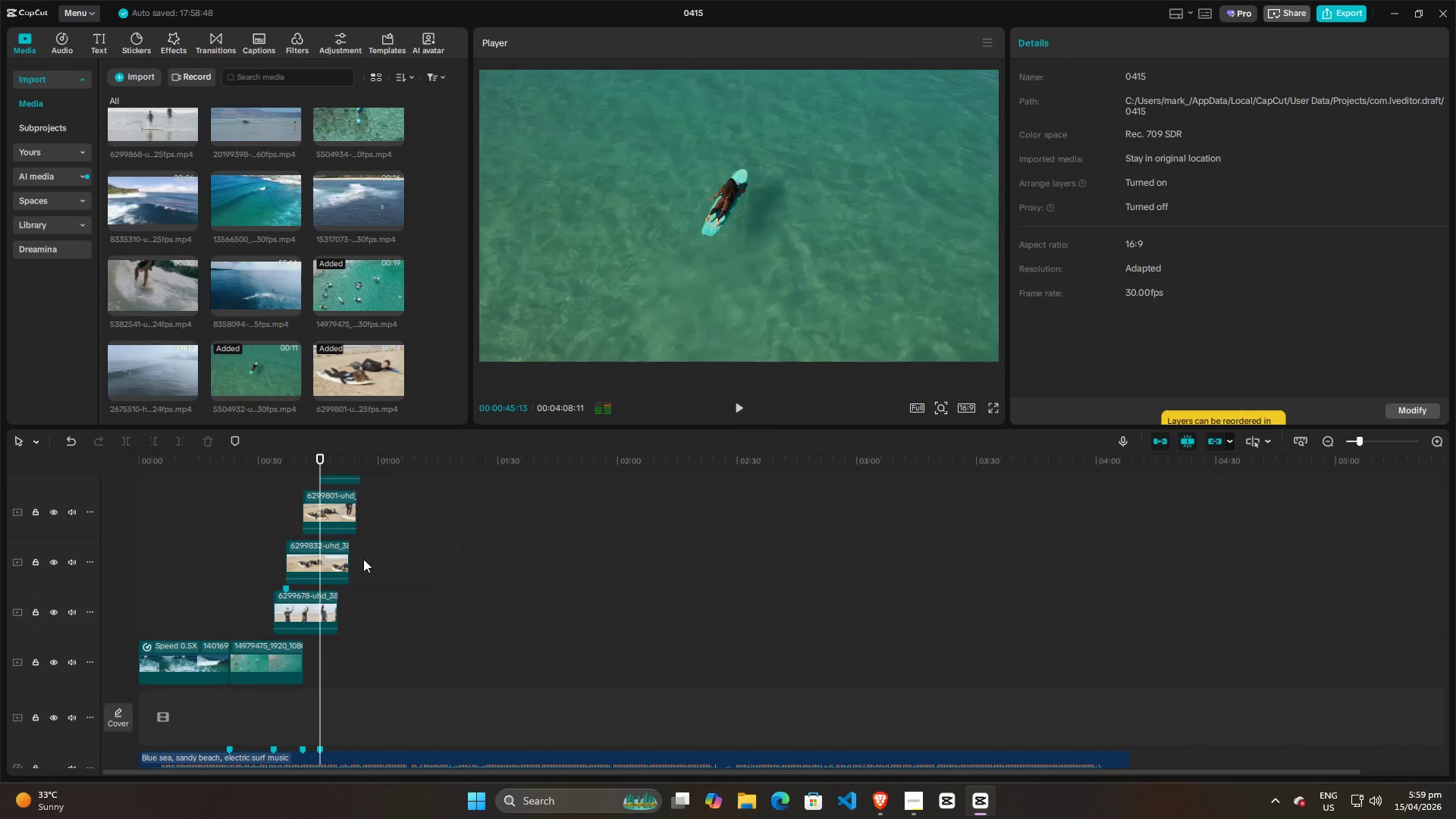 
key(Space)
 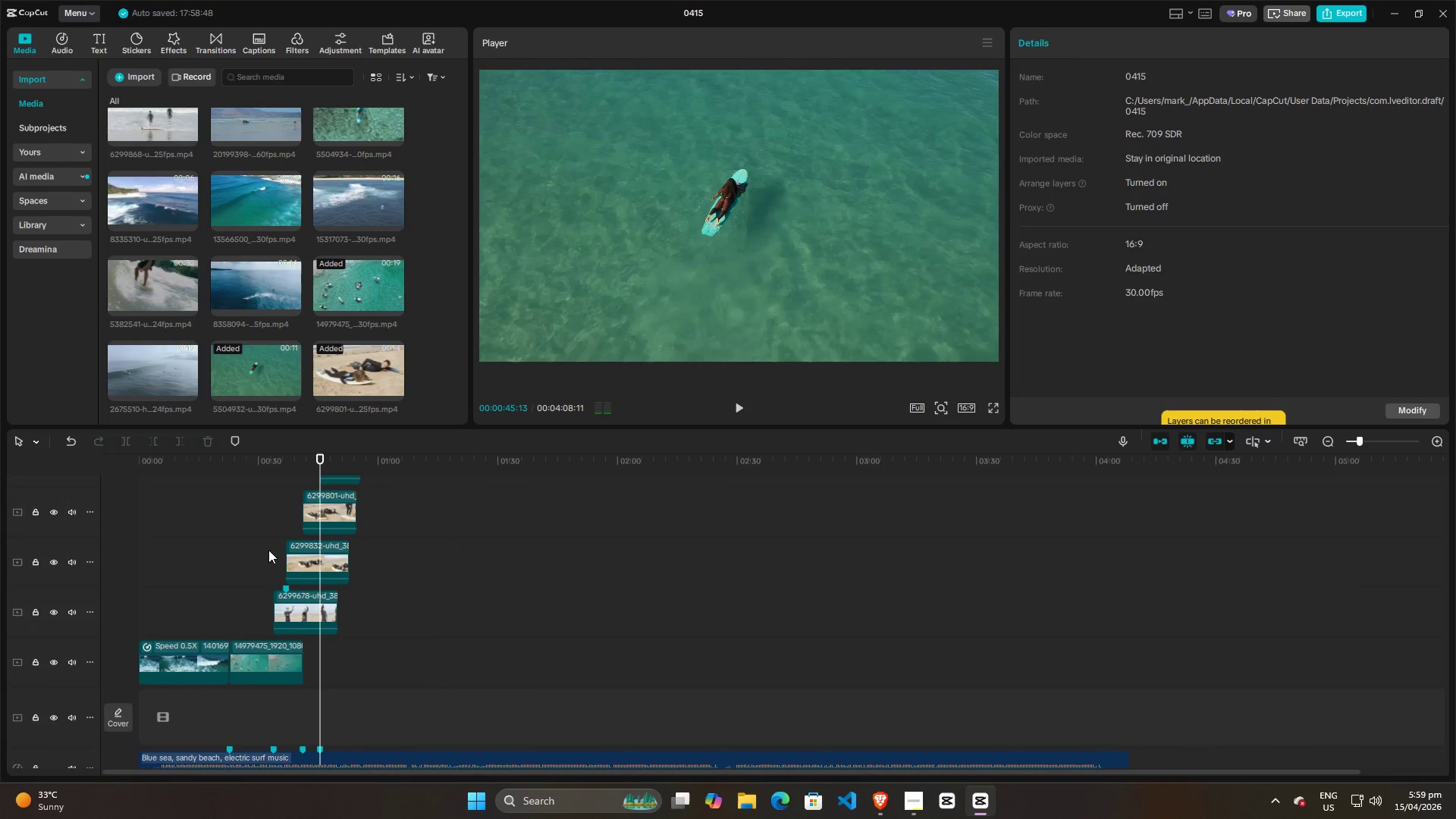 
scroll: coordinate [472, 541], scroll_direction: down, amount: 4.0
 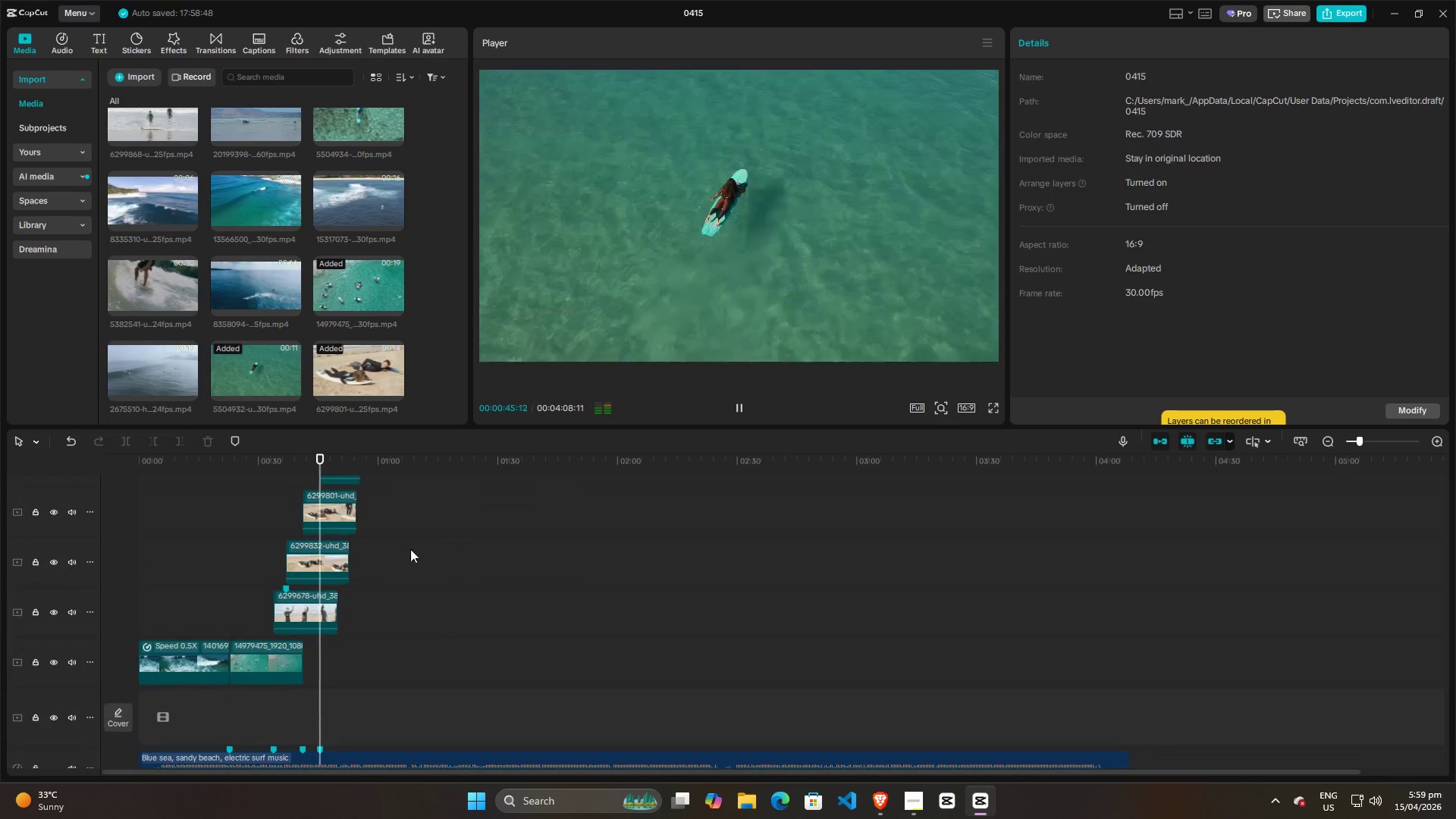 
left_click([268, 550])
 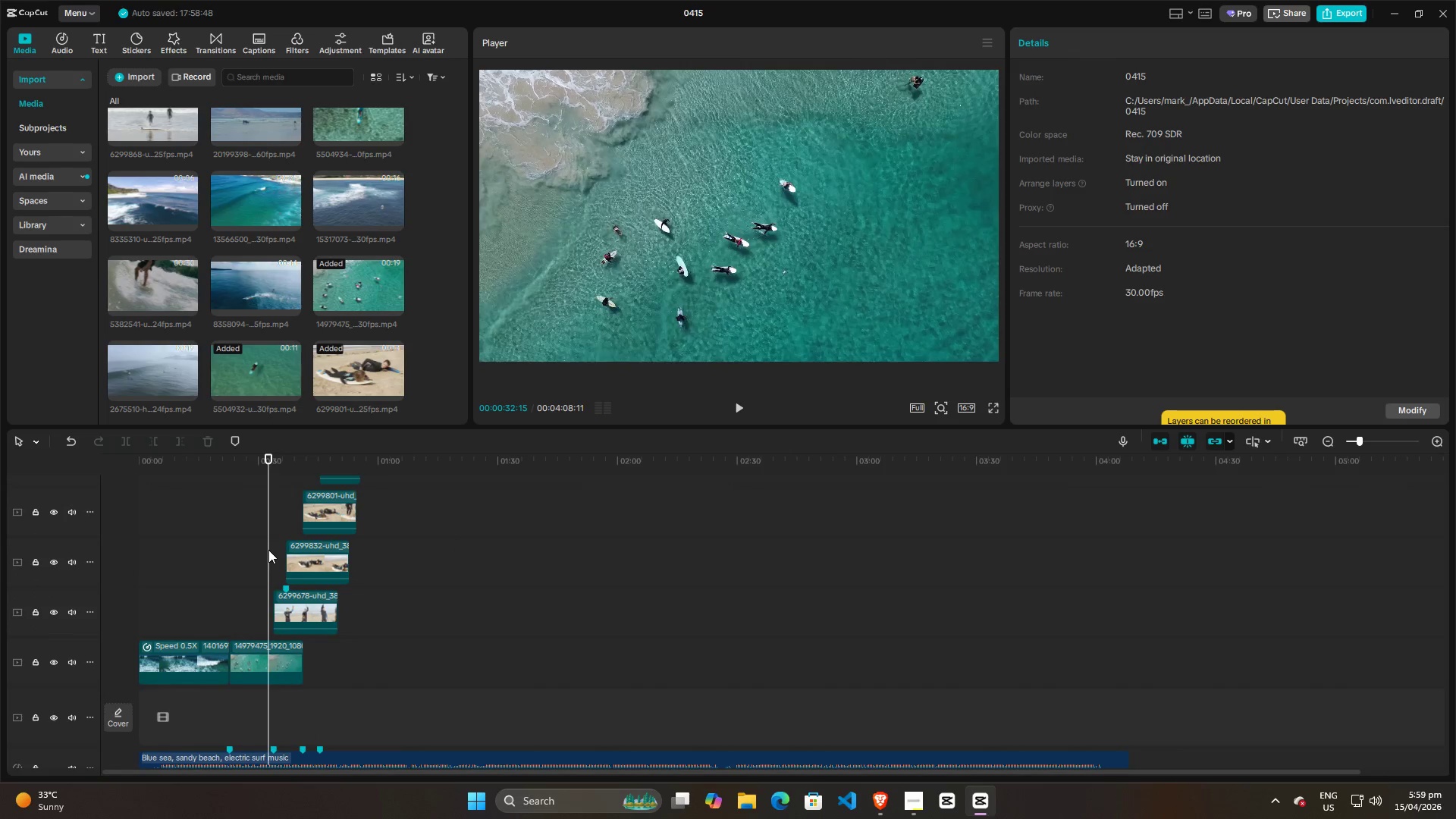 
key(Space)
 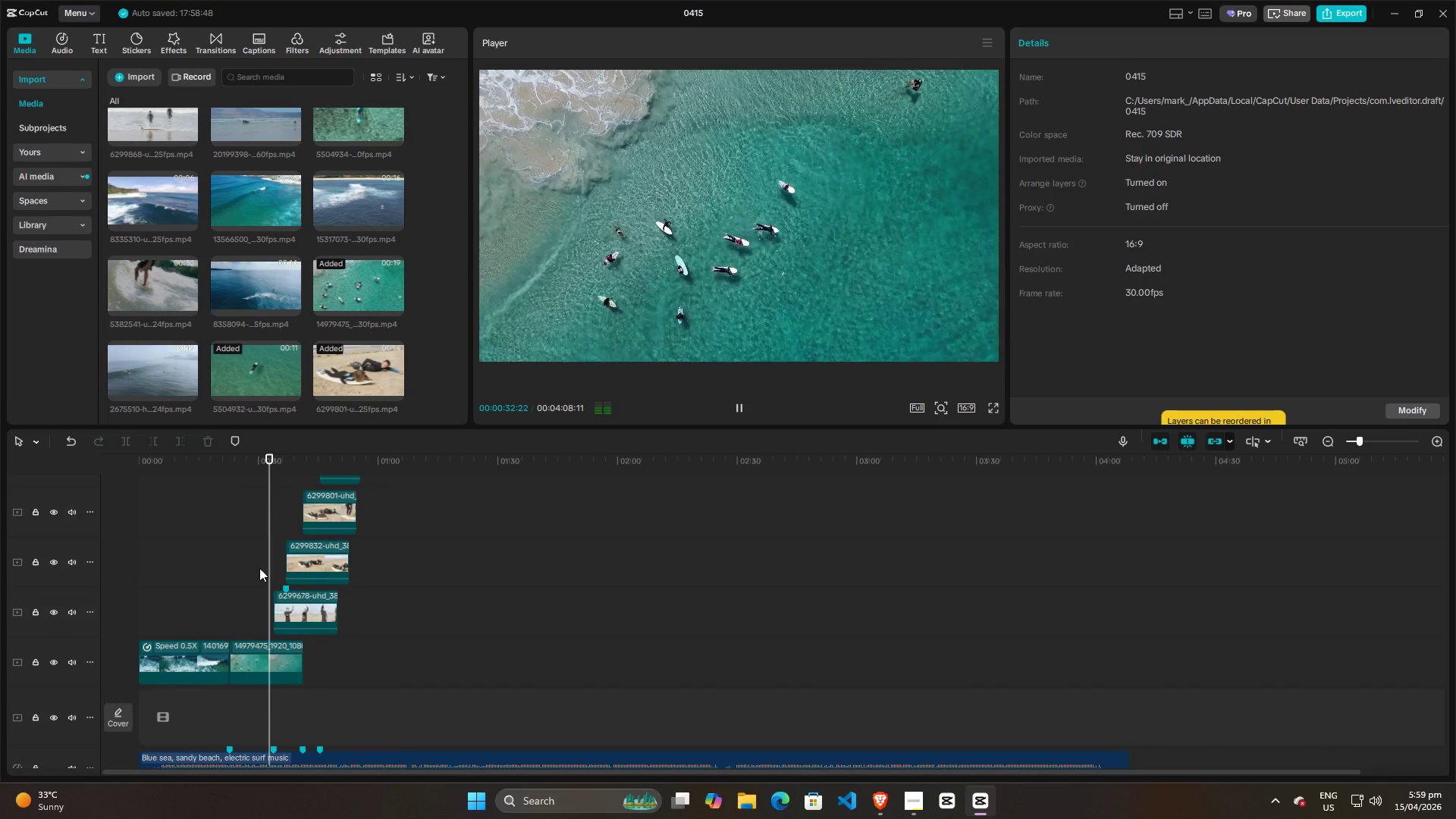 
key(Space)
 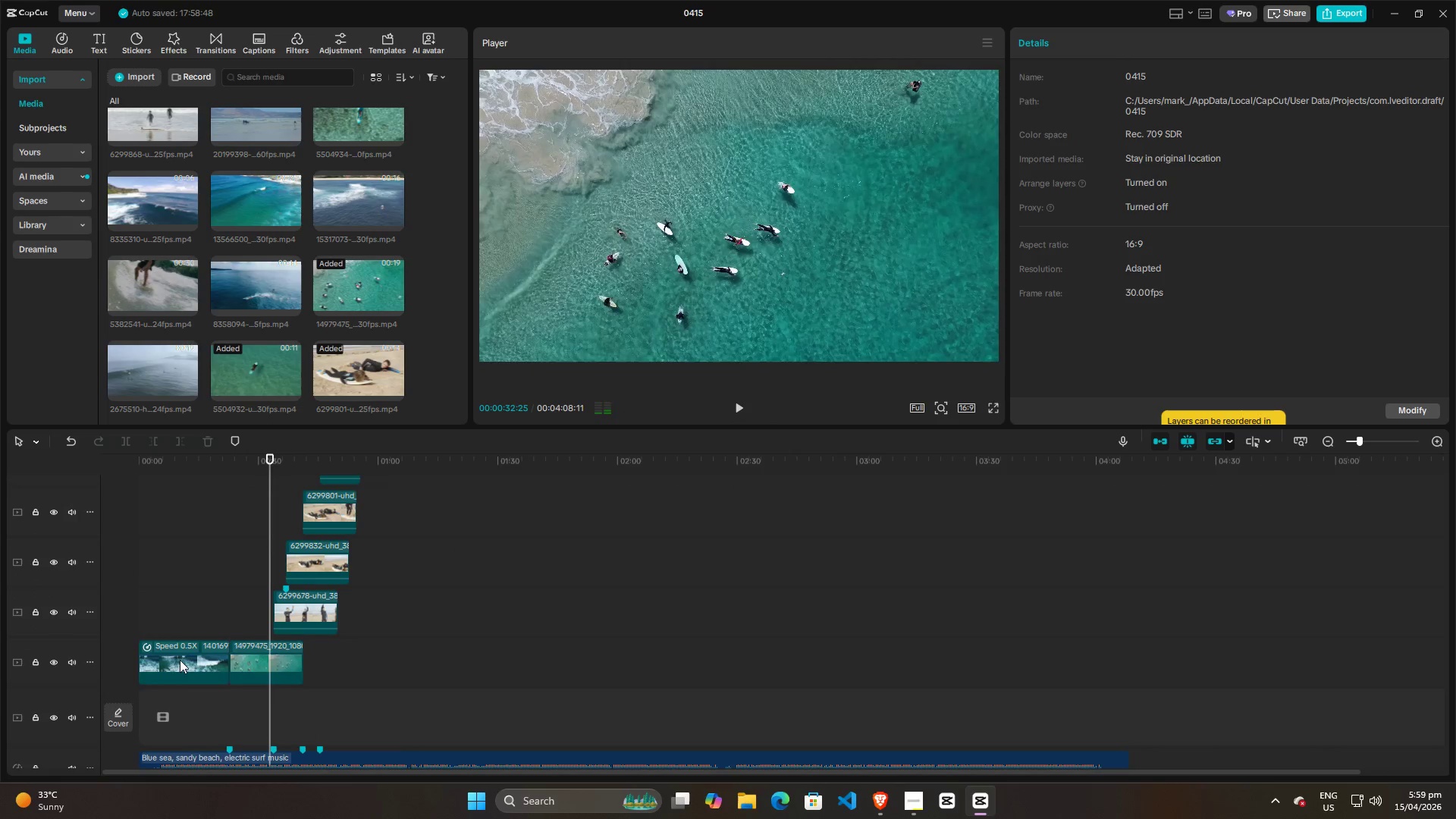 
left_click([179, 662])
 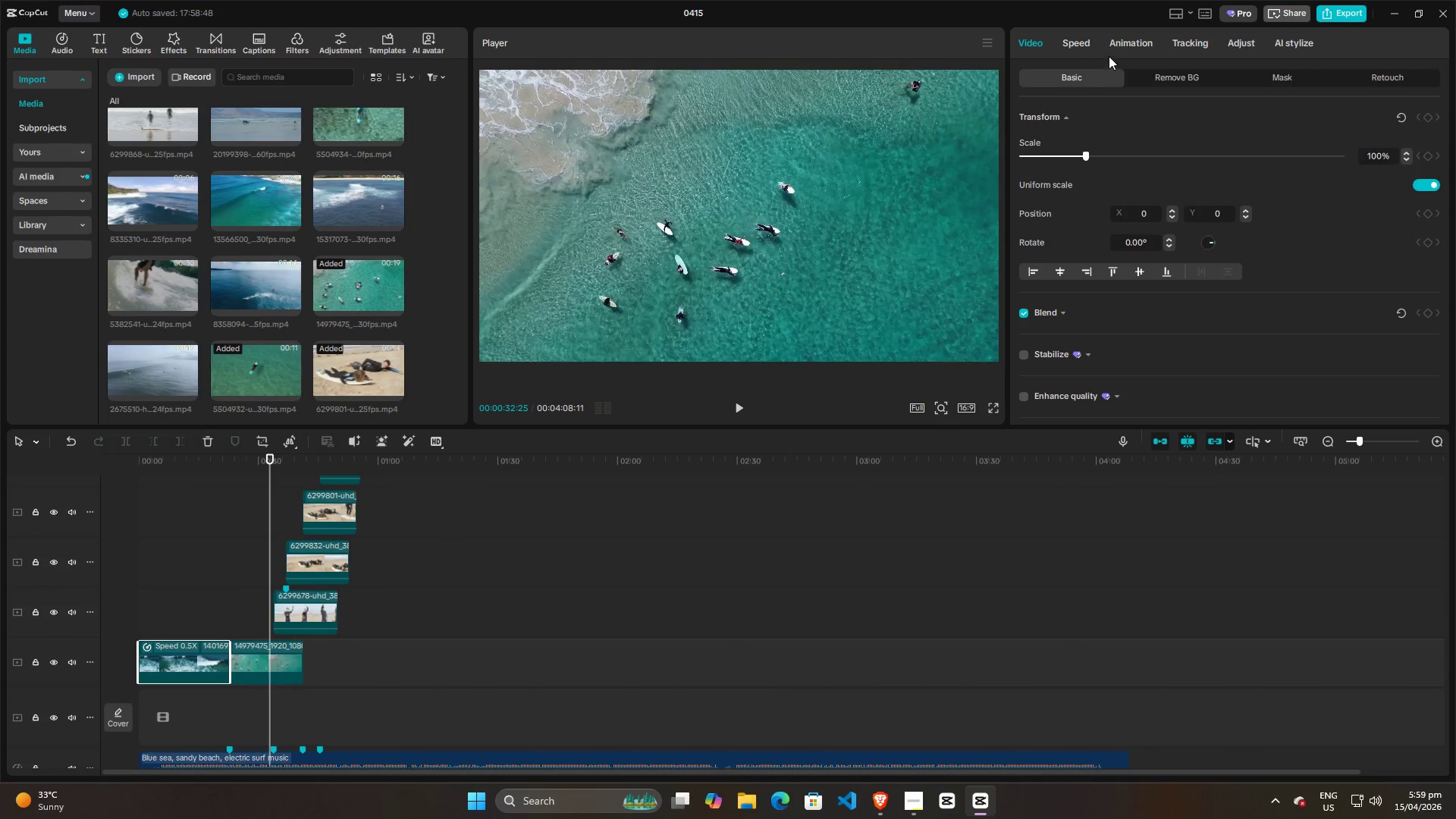 
left_click([1085, 44])
 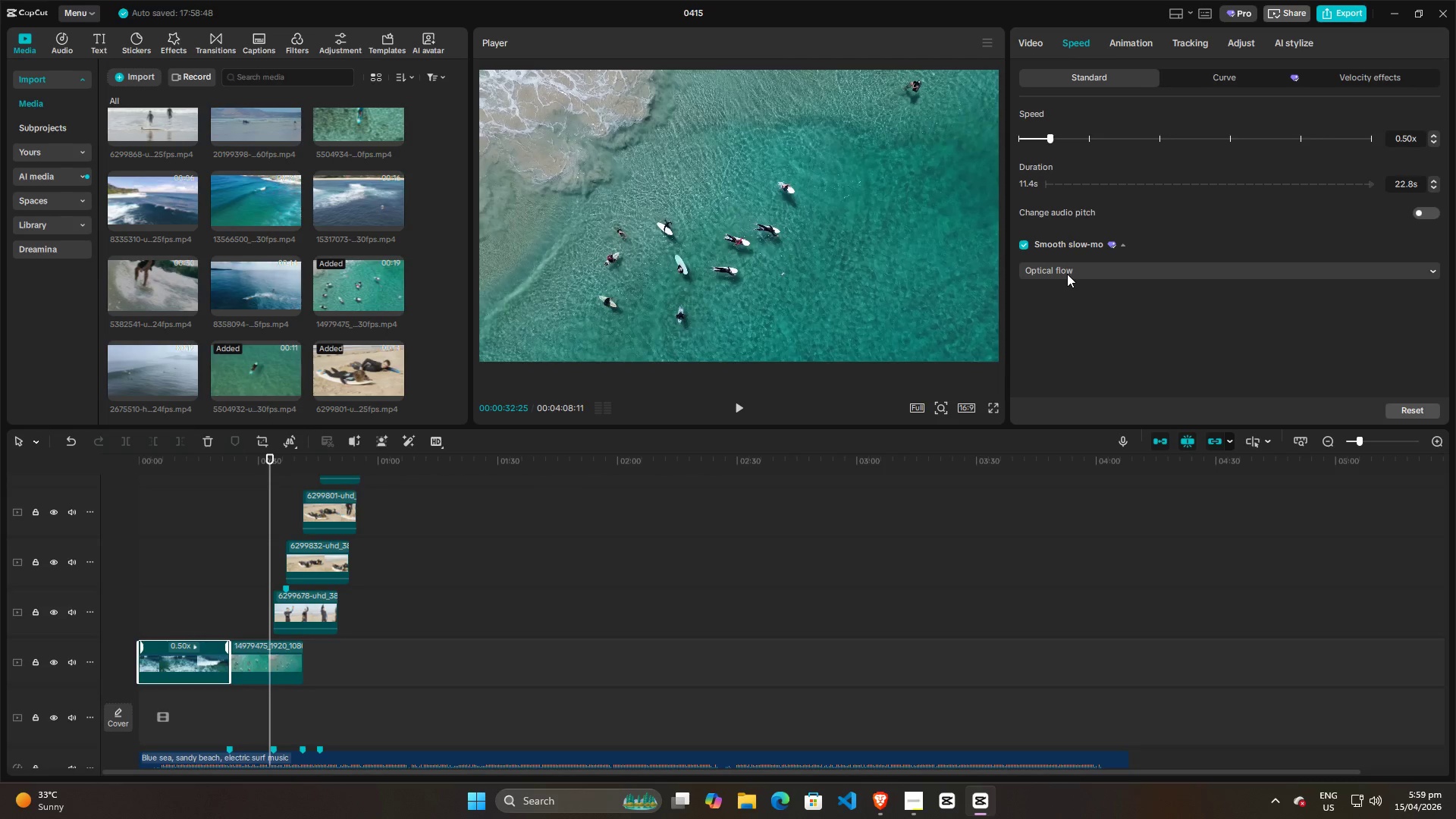 
double_click([1067, 274])
 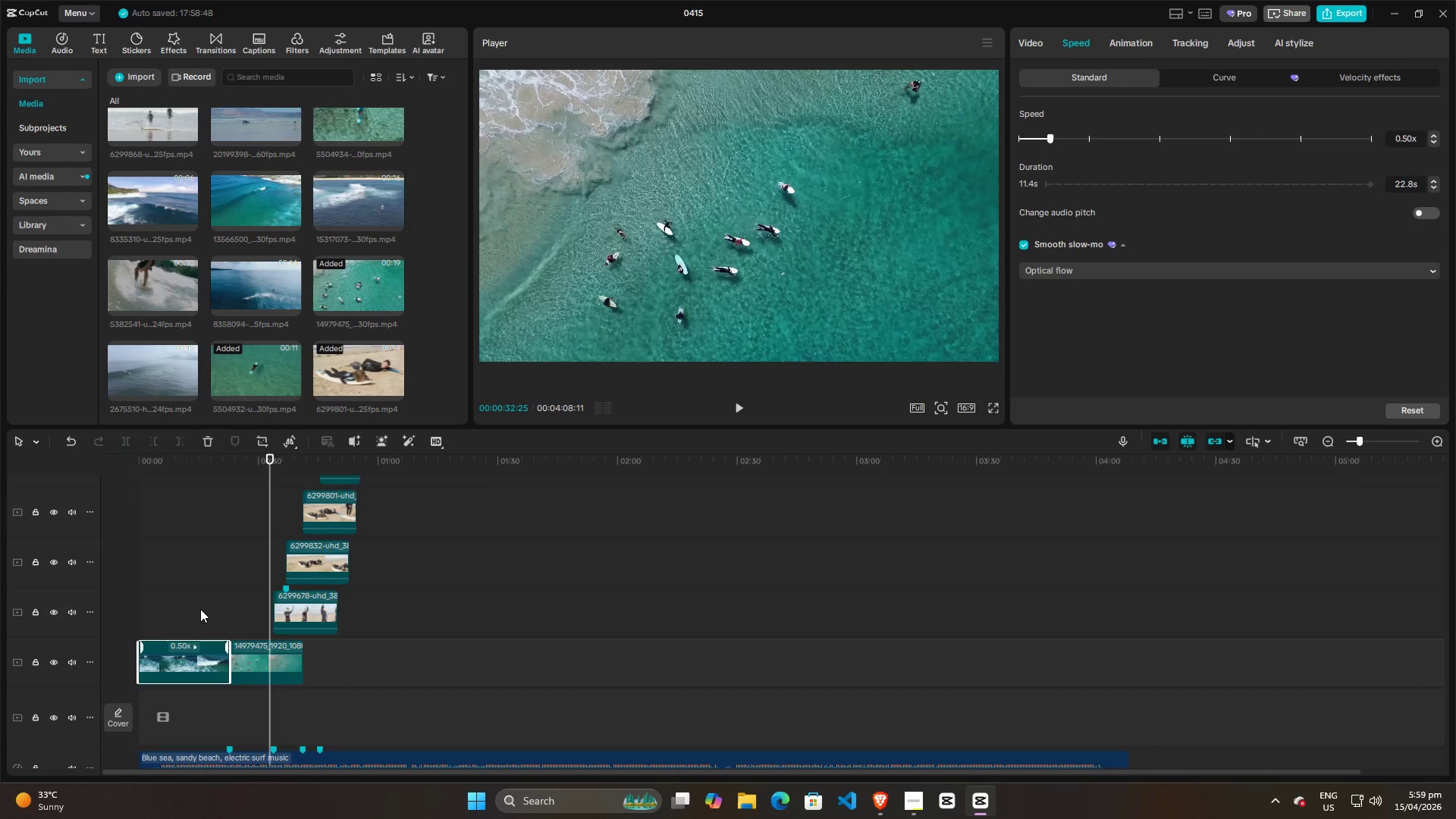 
left_click([192, 592])
 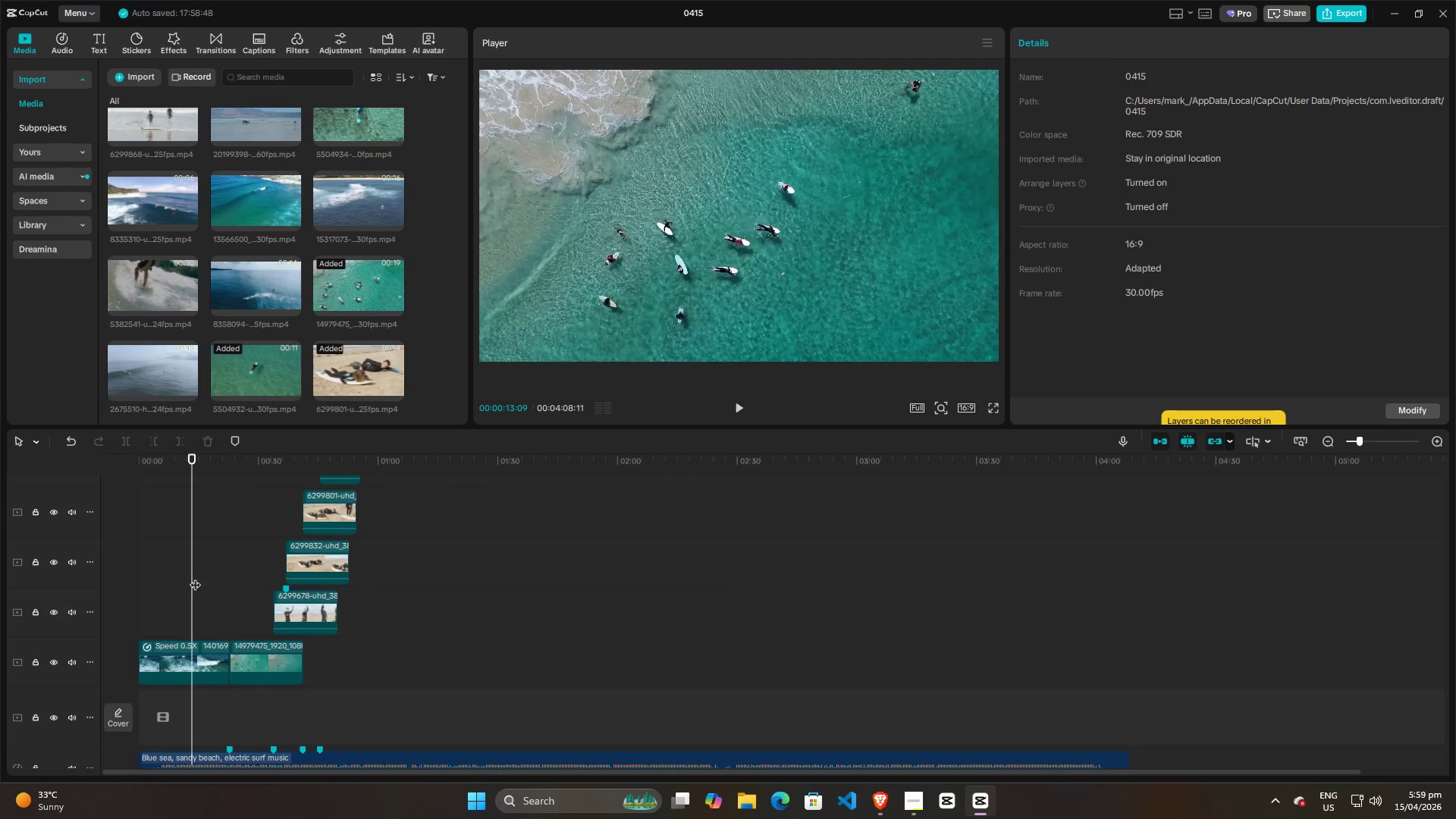 
left_click_drag(start_coordinate=[193, 577], to_coordinate=[36, 610])
 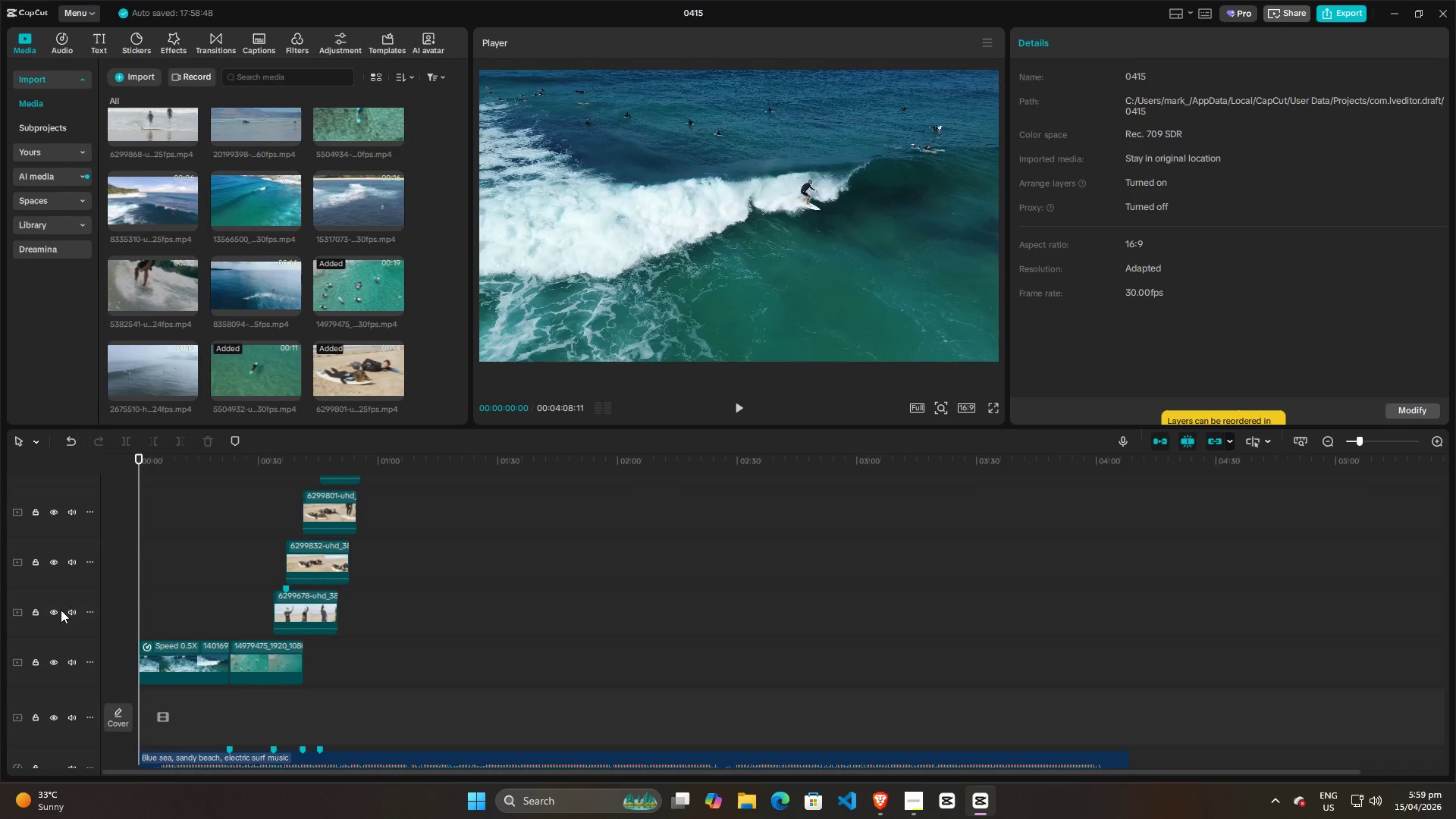 
key(Space)
 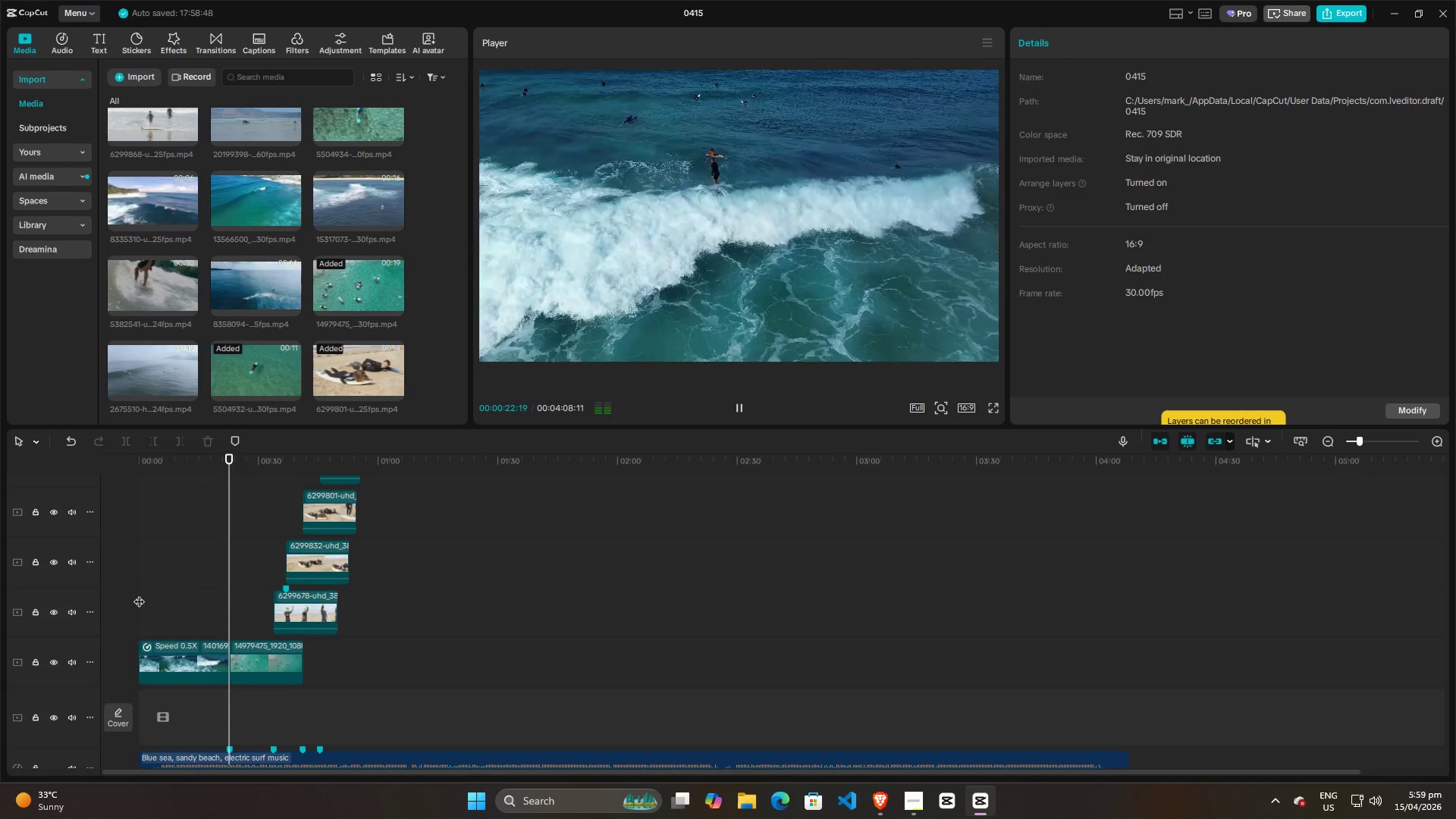 
wait(27.75)
 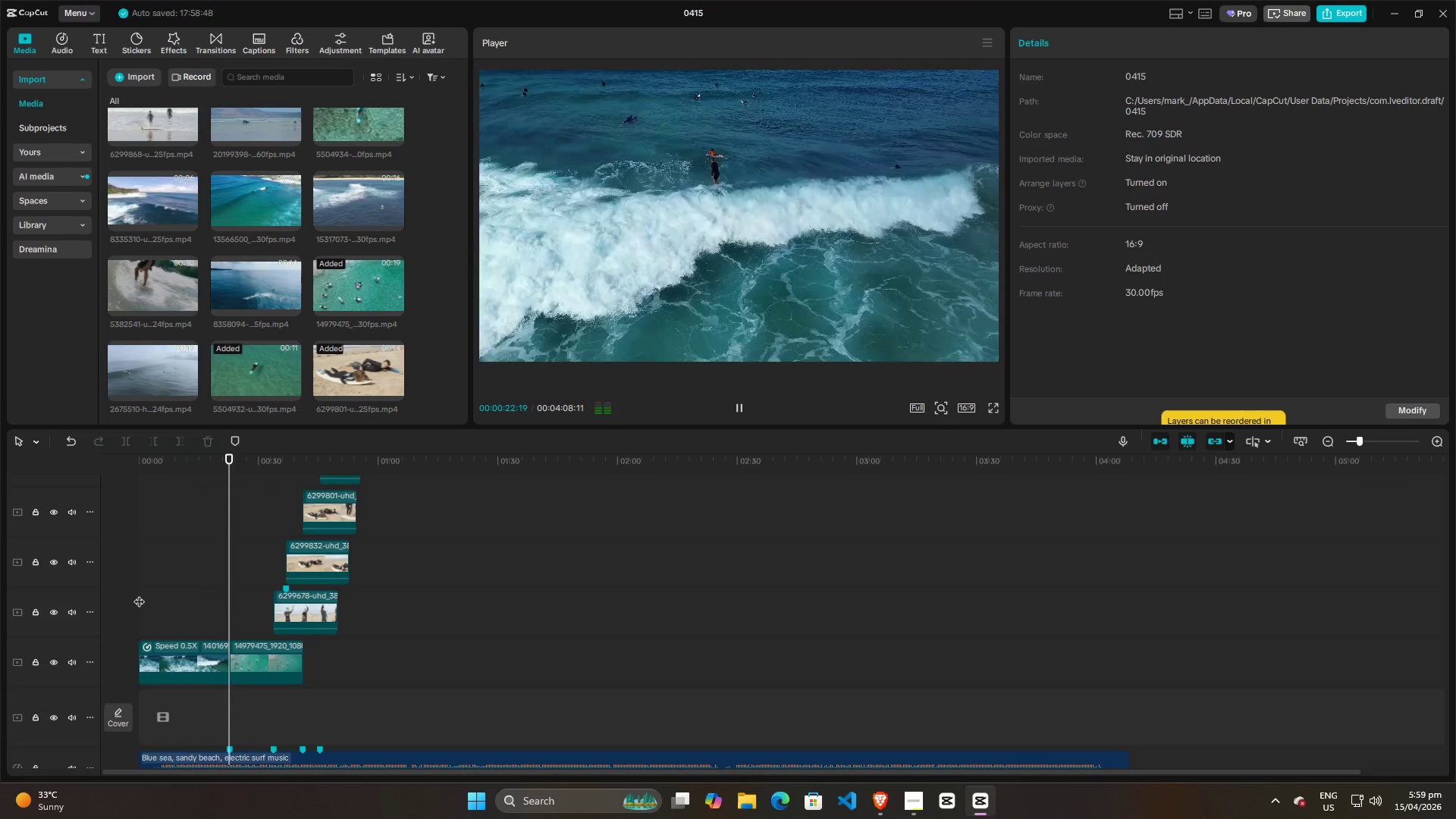 
left_click([165, 558])
 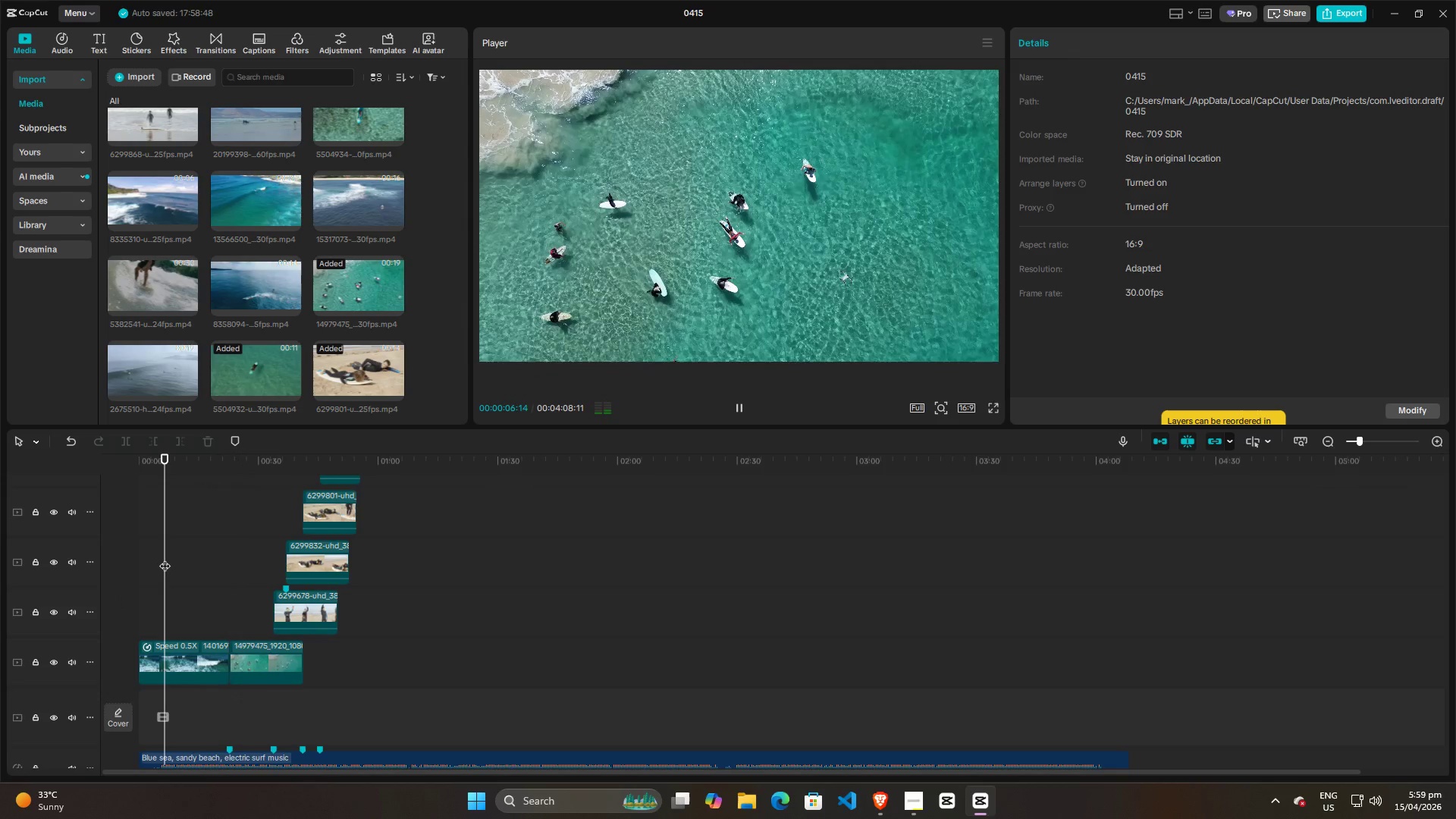 
left_click_drag(start_coordinate=[165, 558], to_coordinate=[131, 557])
 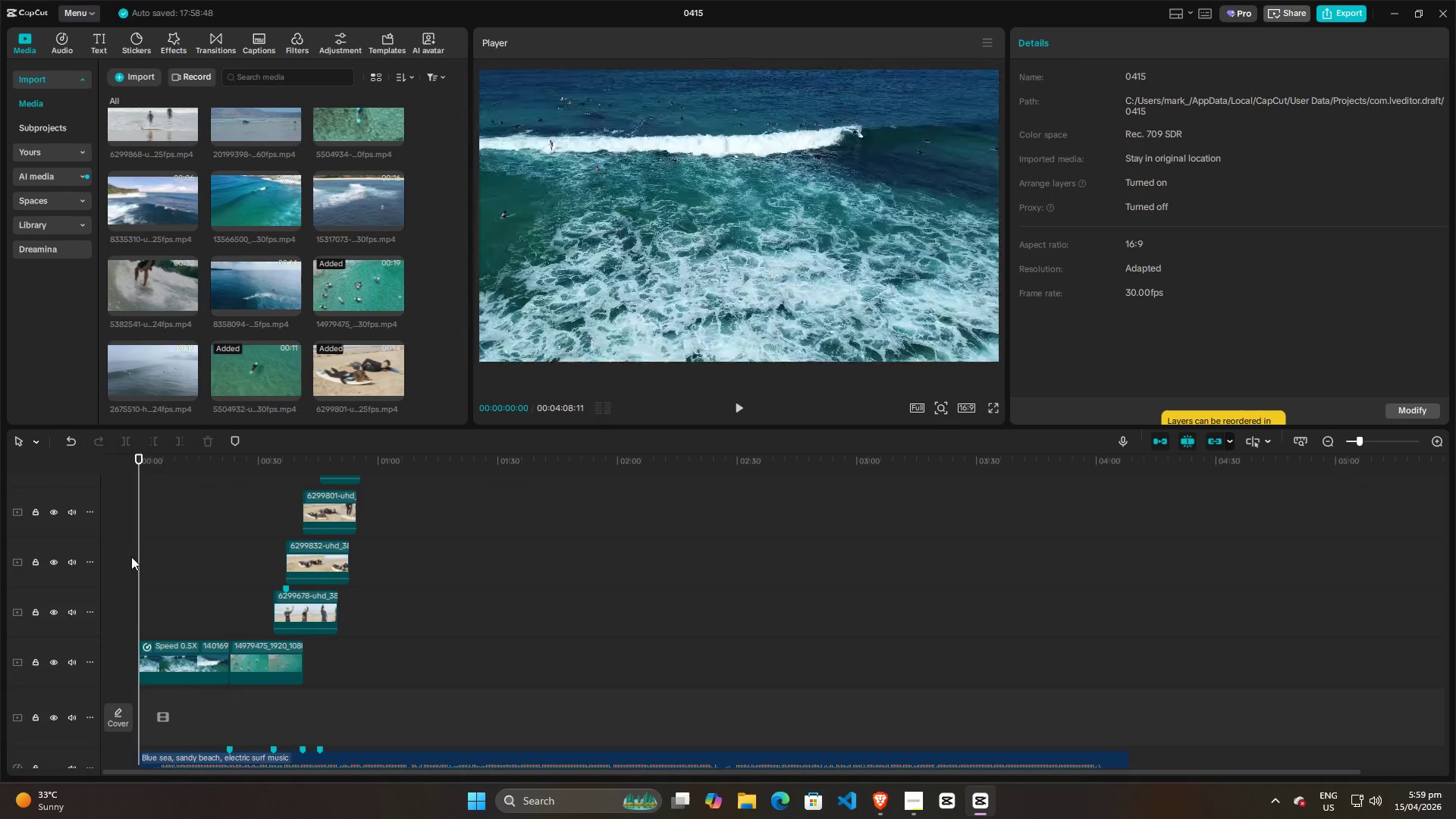 
key(Space)
 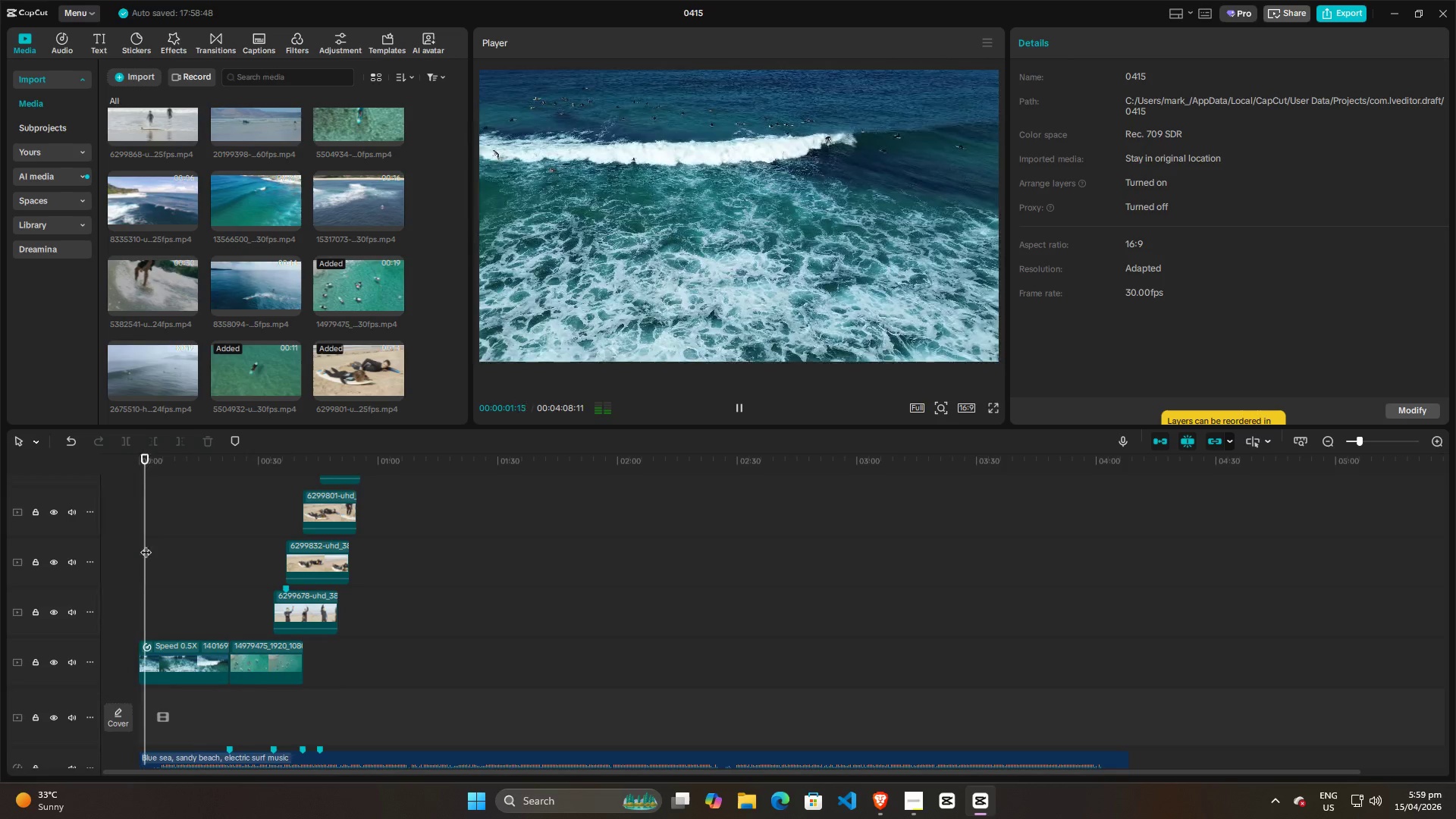 
left_click([233, 294])
 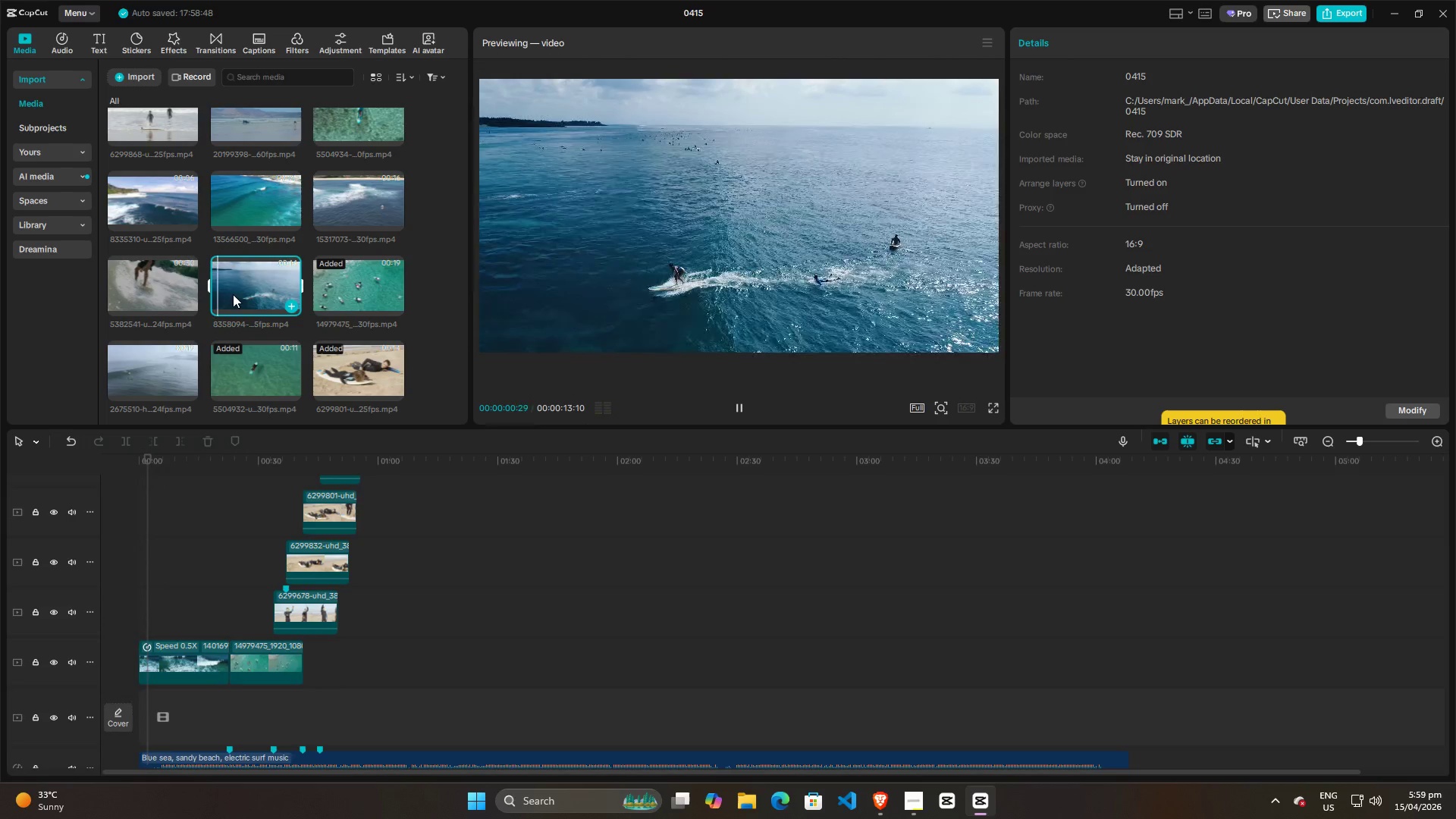 
left_click([373, 184])
 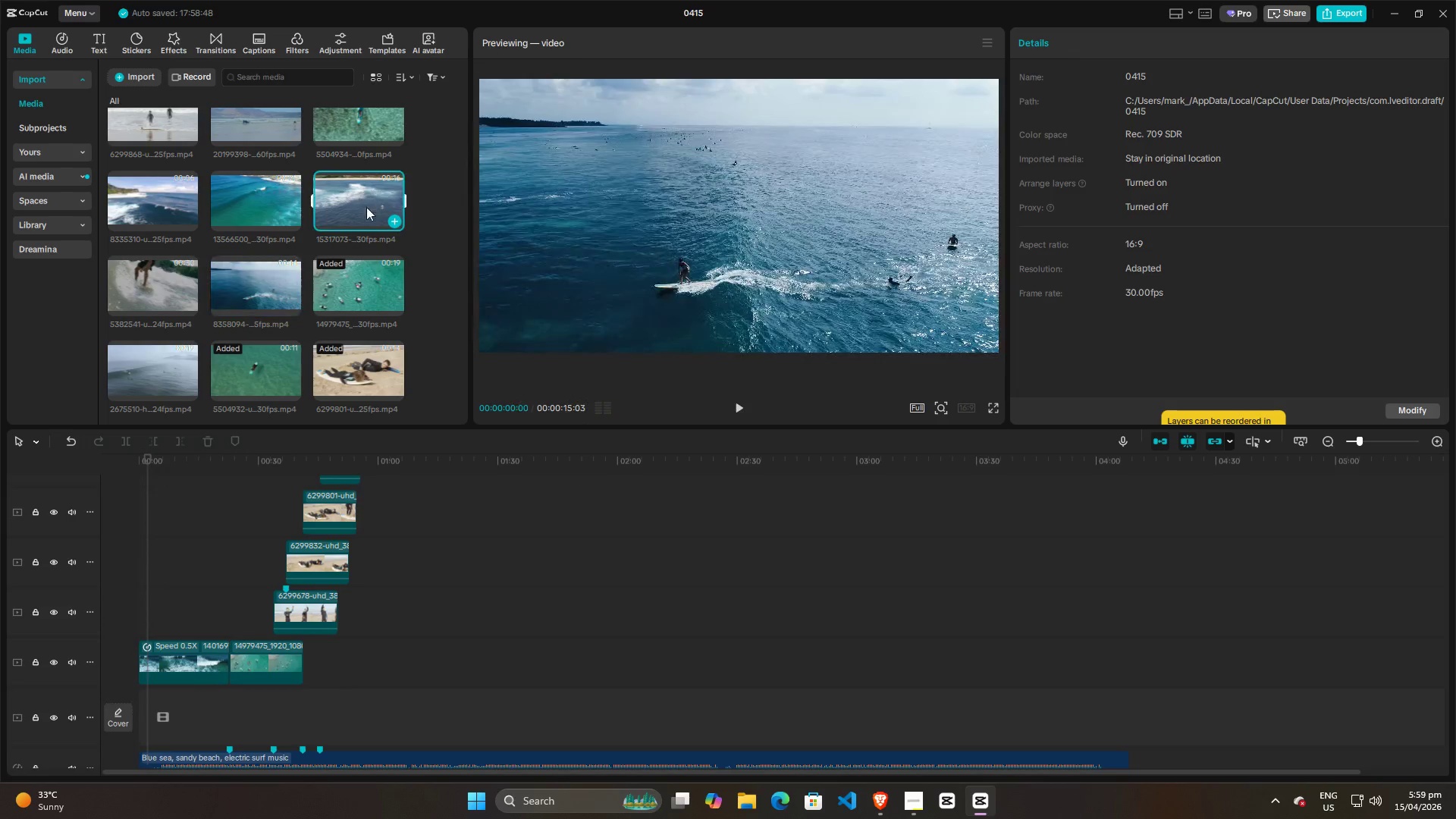 
mouse_move([322, 237])
 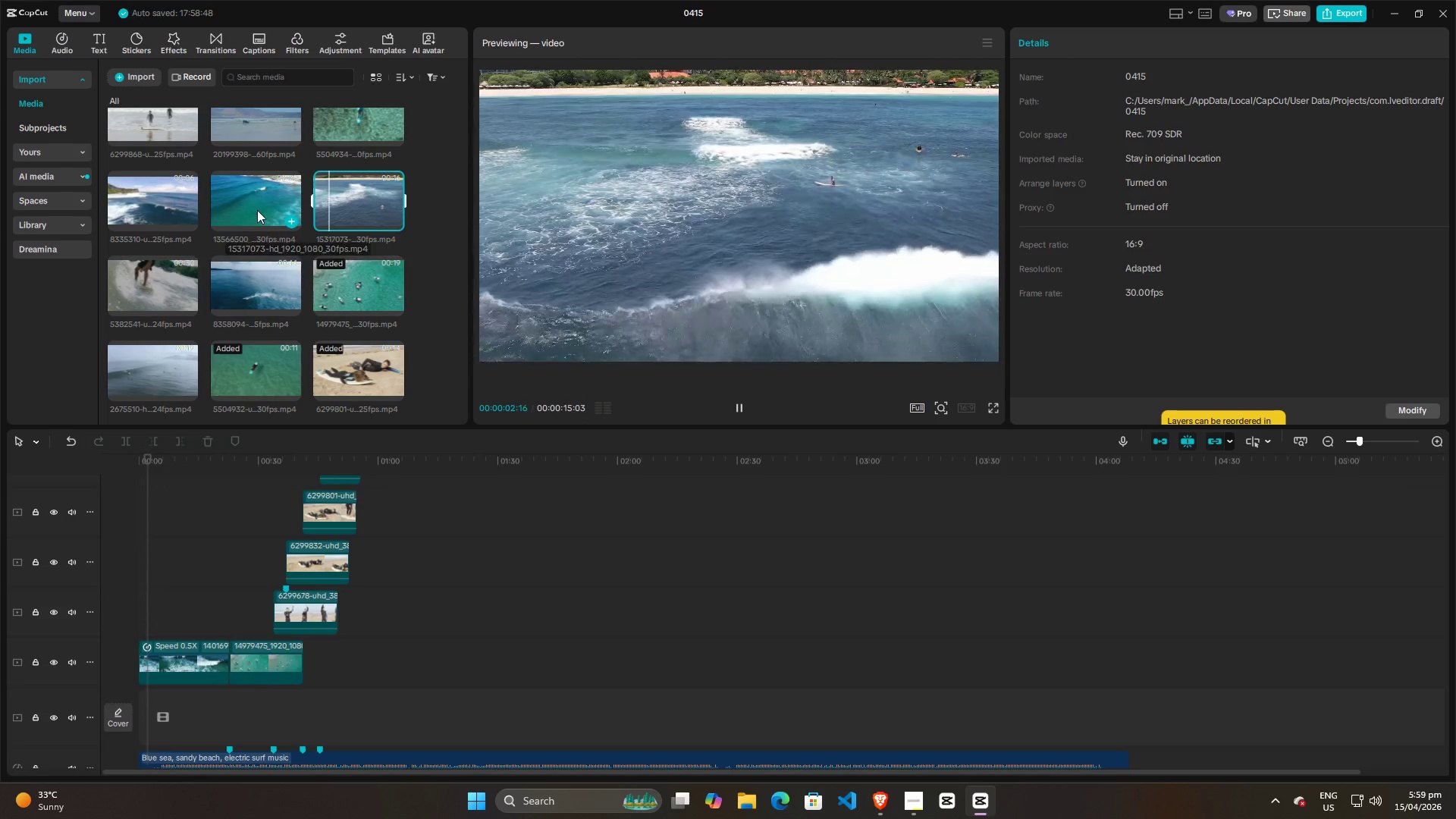 
left_click([257, 210])
 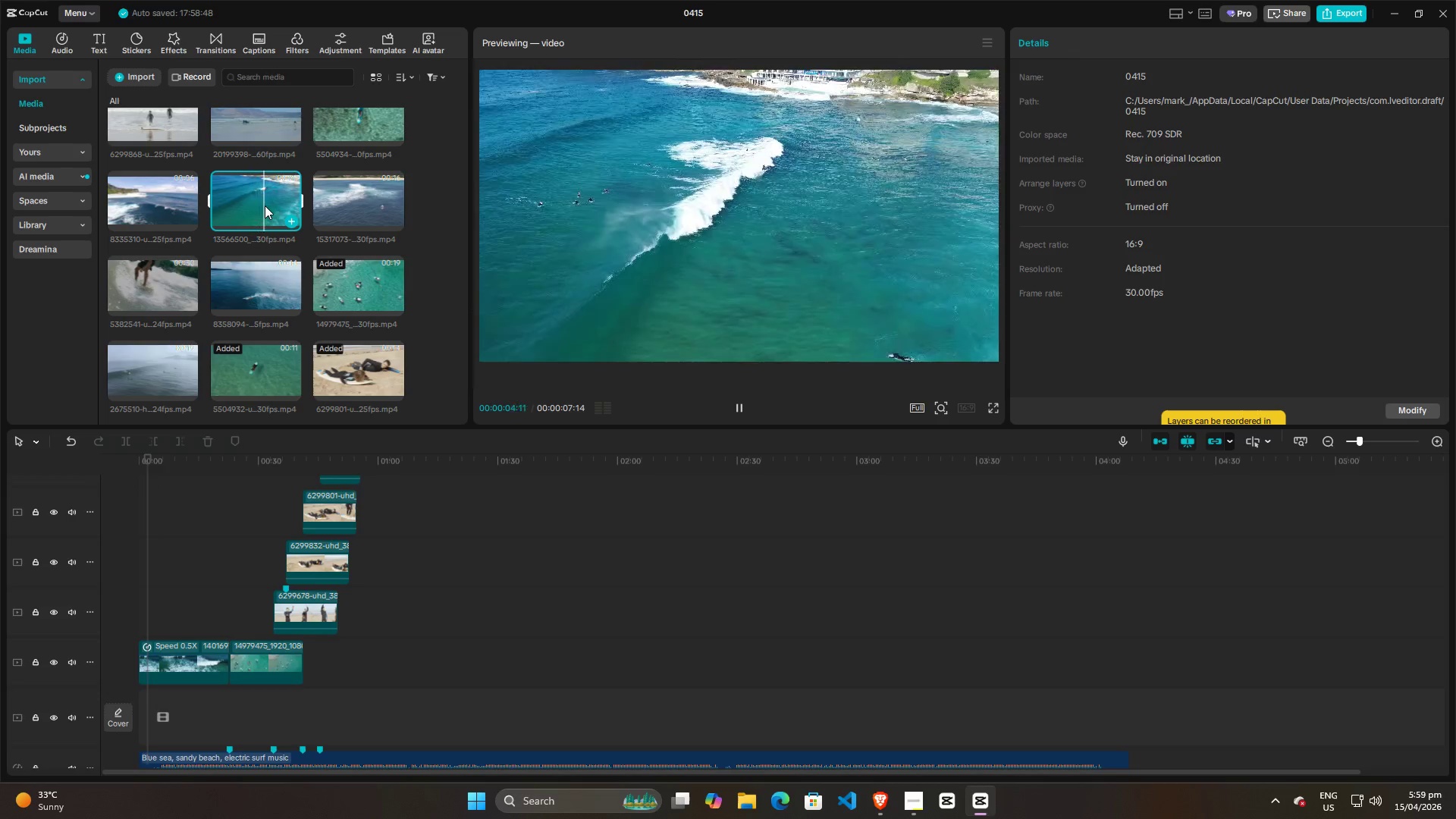 
wait(6.44)
 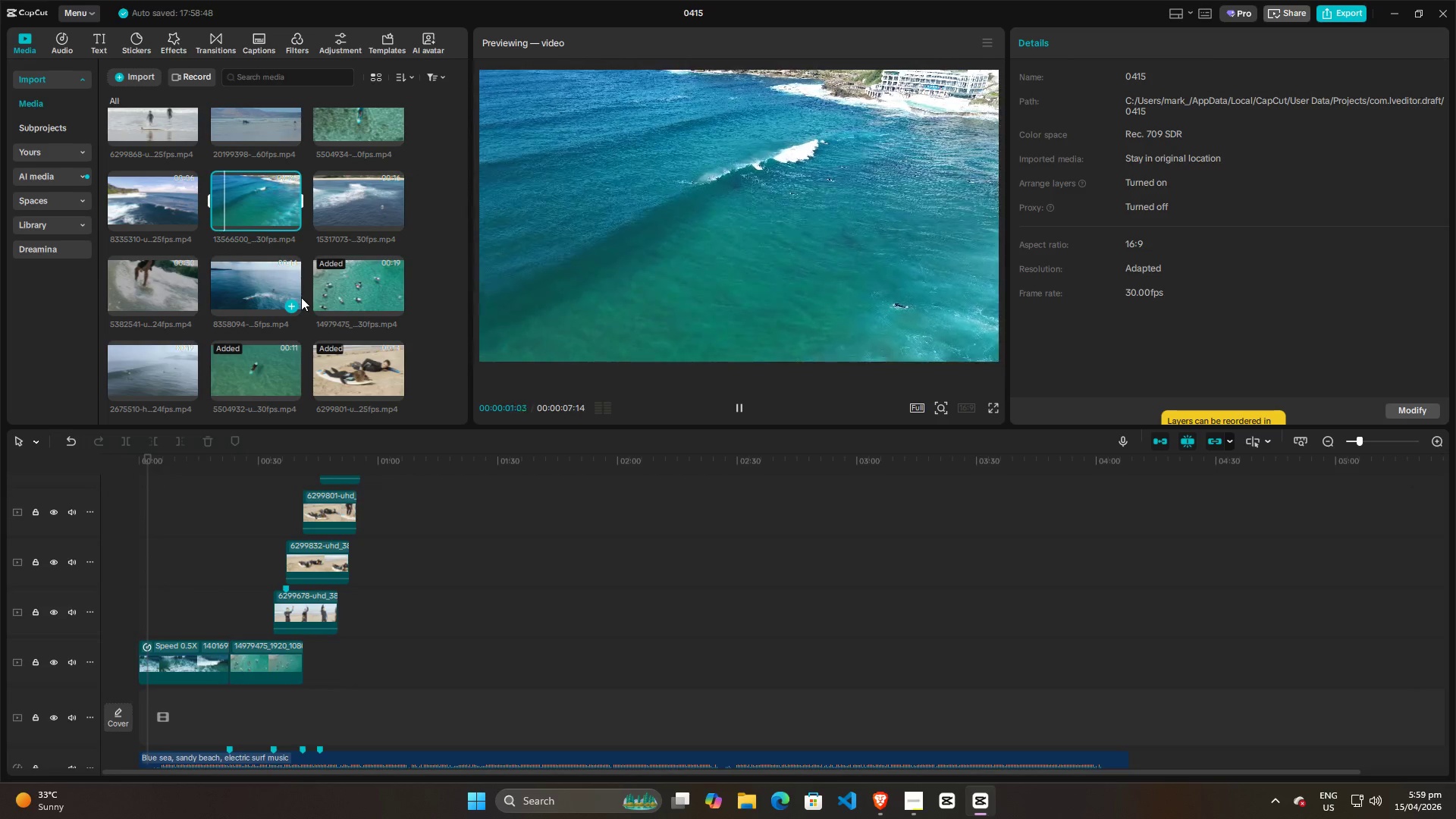 
left_click_drag(start_coordinate=[261, 196], to_coordinate=[140, 610])
 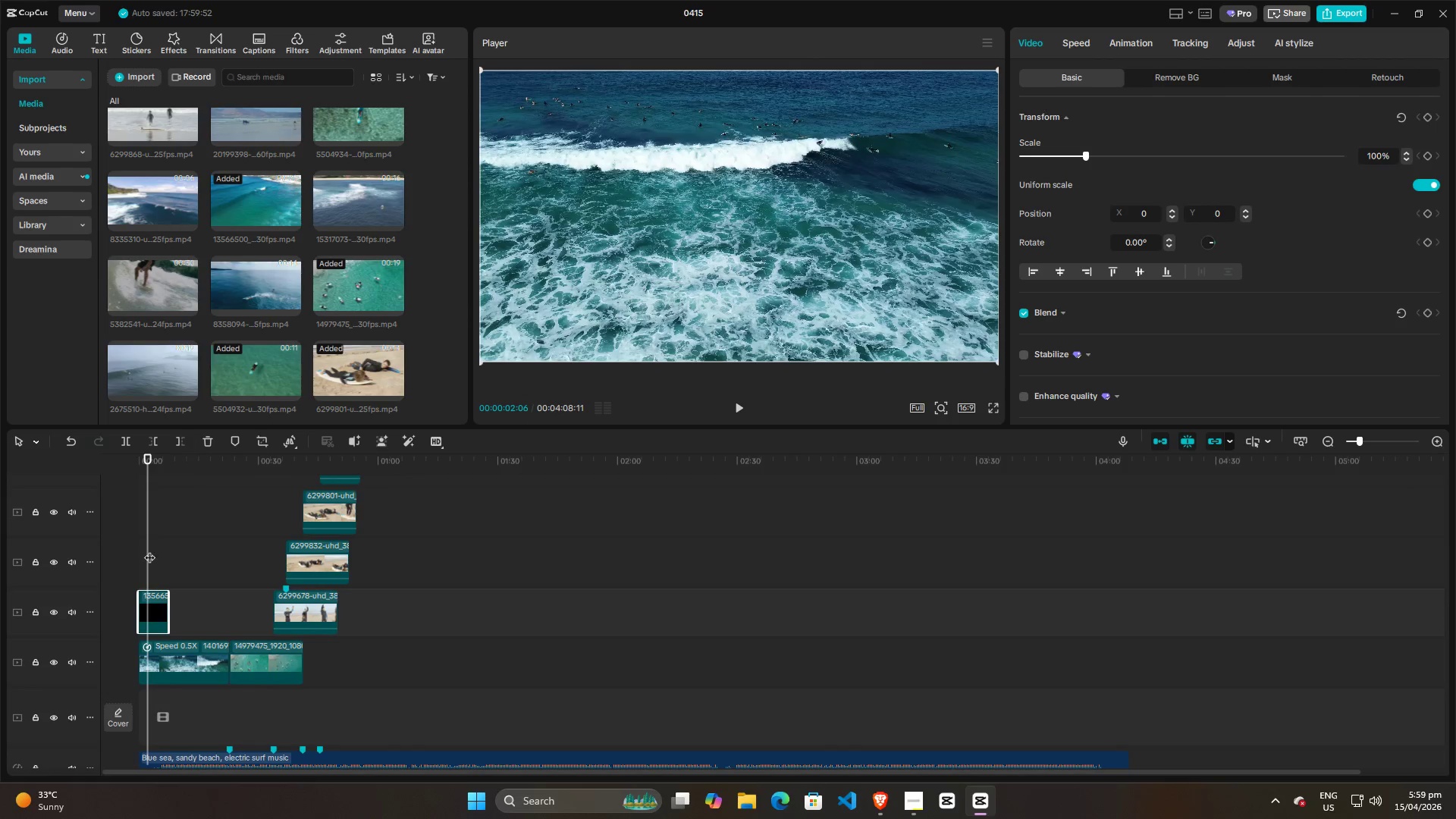 
left_click_drag(start_coordinate=[149, 550], to_coordinate=[114, 549])
 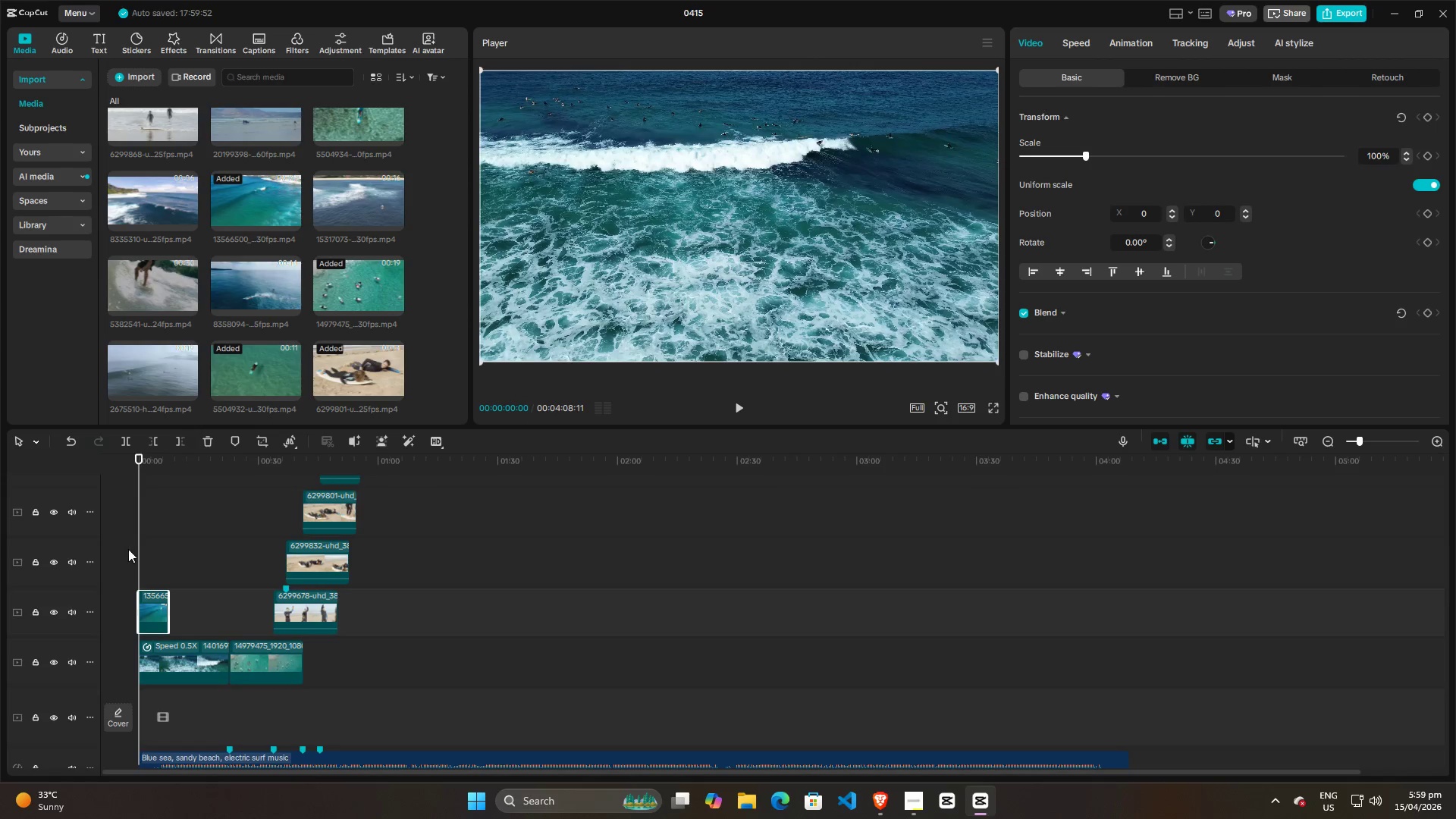 
key(Space)
 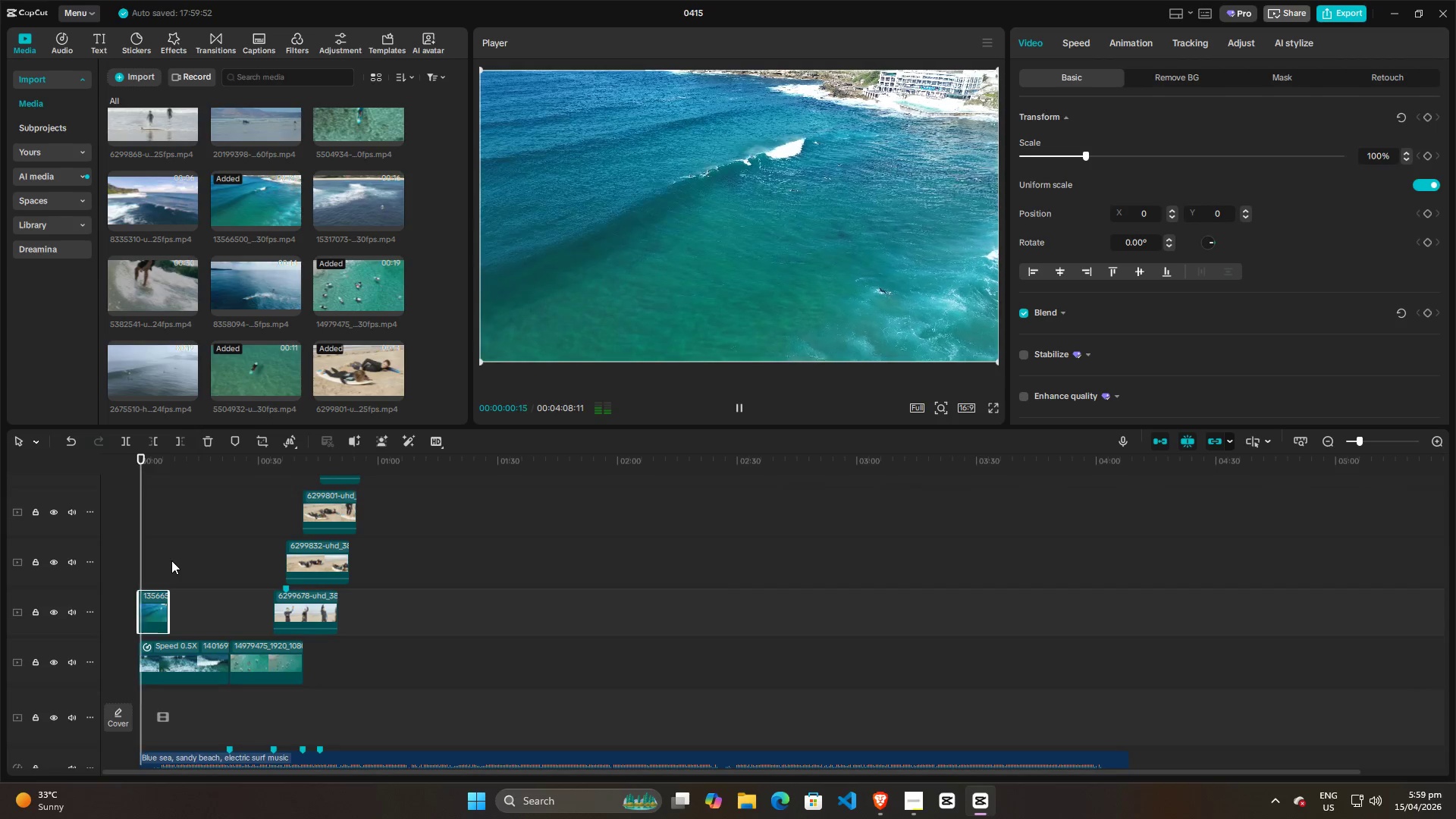 
key(Space)
 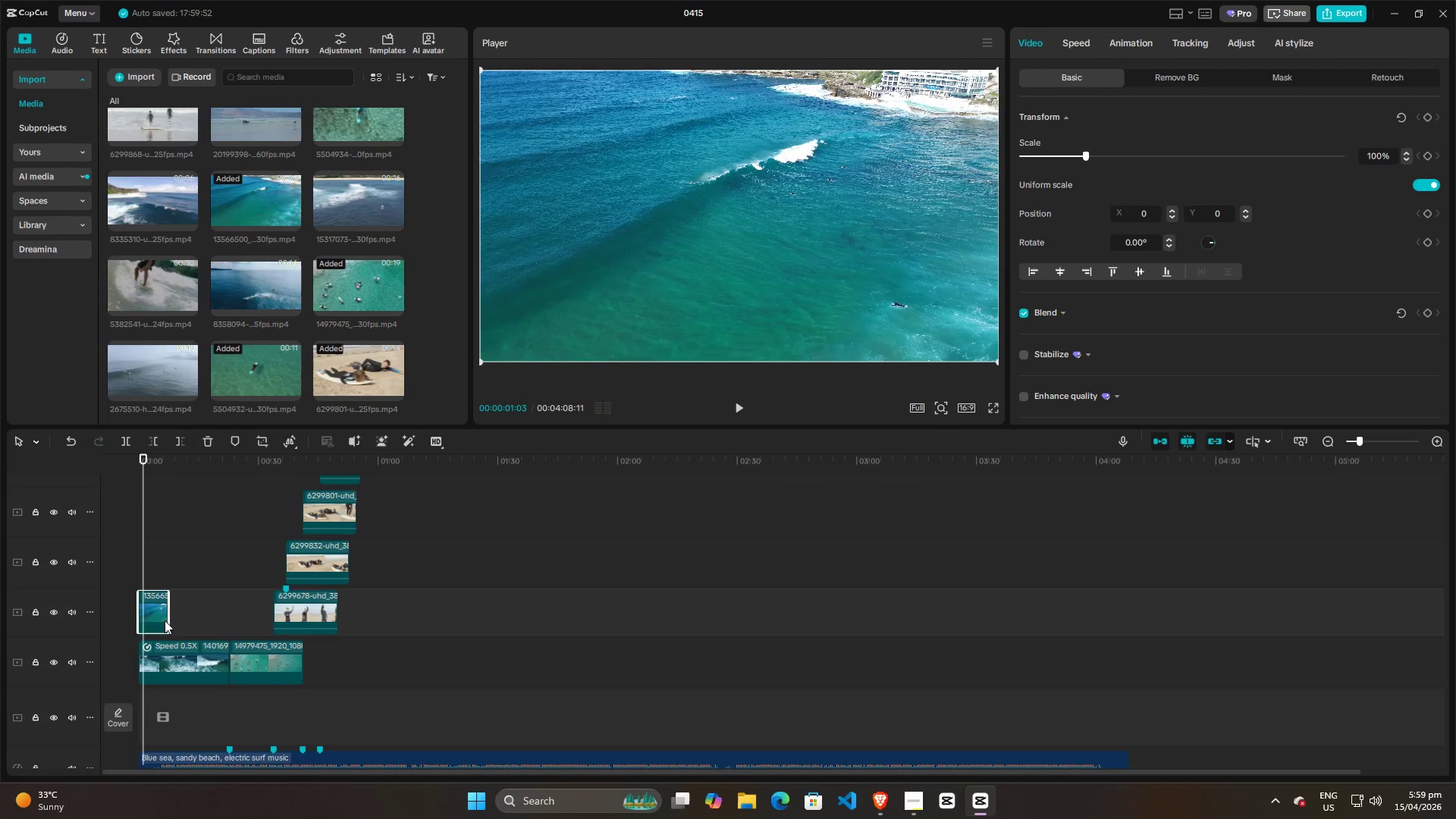 
left_click_drag(start_coordinate=[155, 616], to_coordinate=[114, 623])
 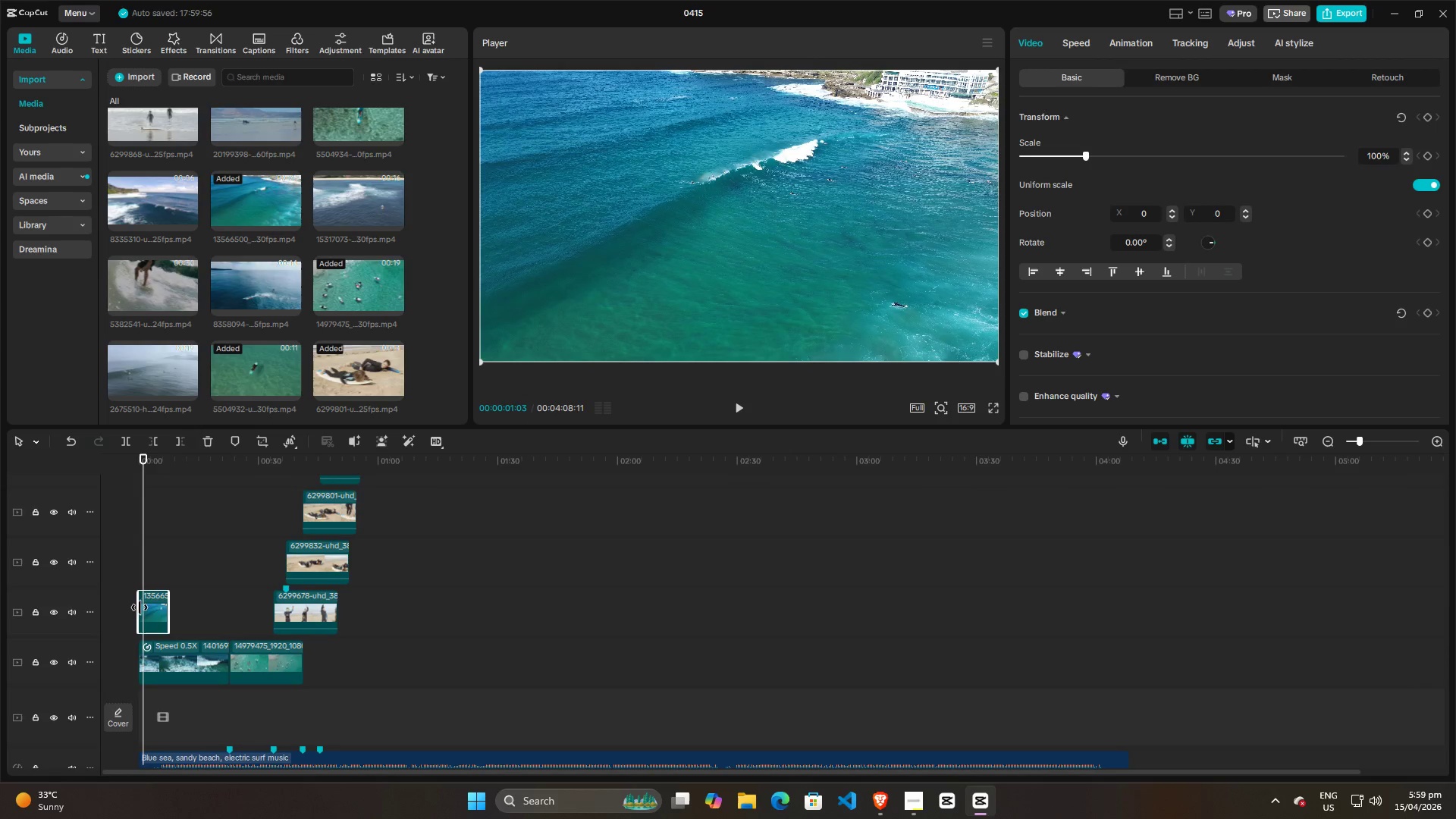 
key(Space)
 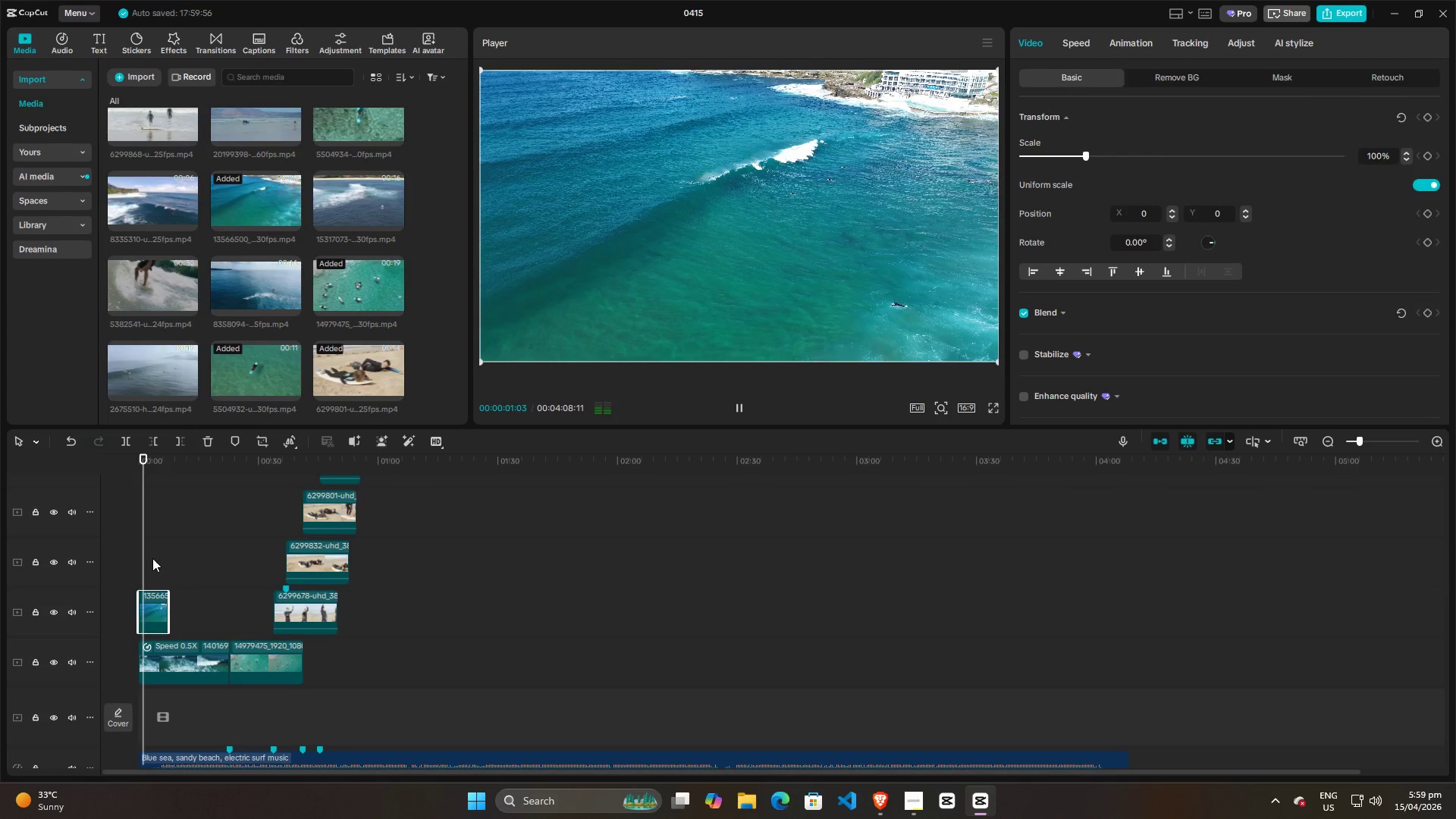 
left_click([152, 558])
 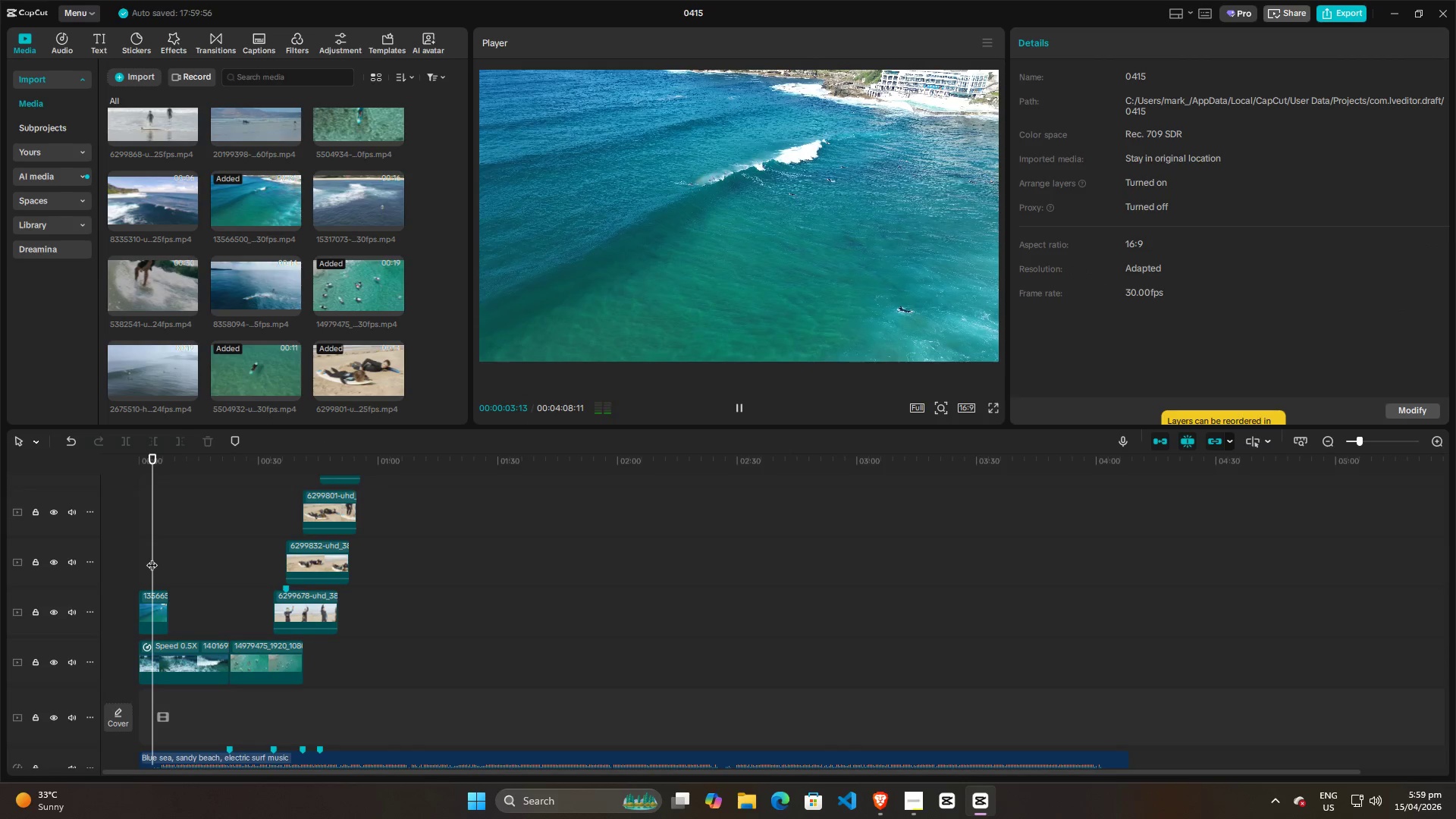 
left_click_drag(start_coordinate=[152, 557], to_coordinate=[103, 557])
 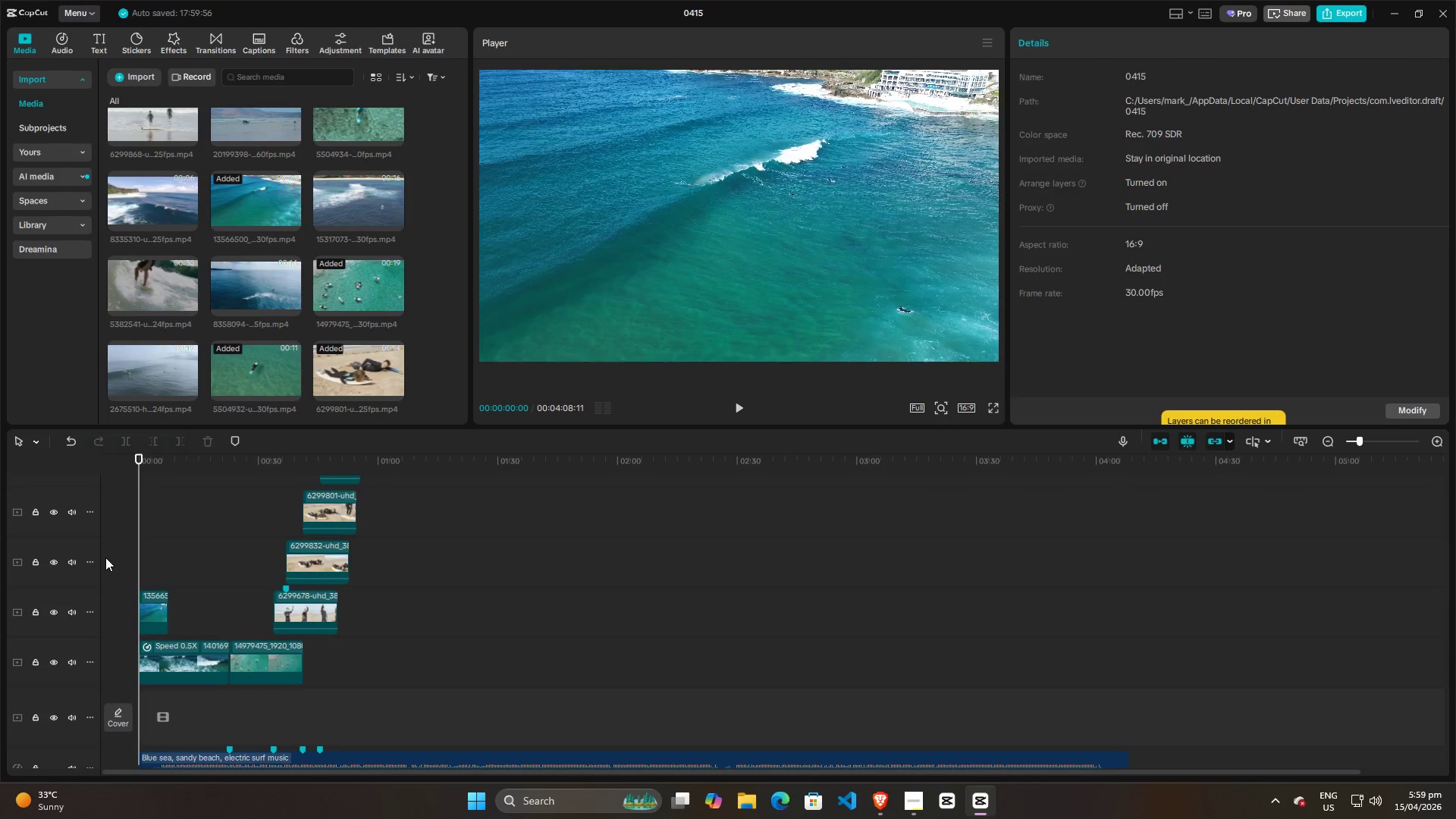 
key(Space)
 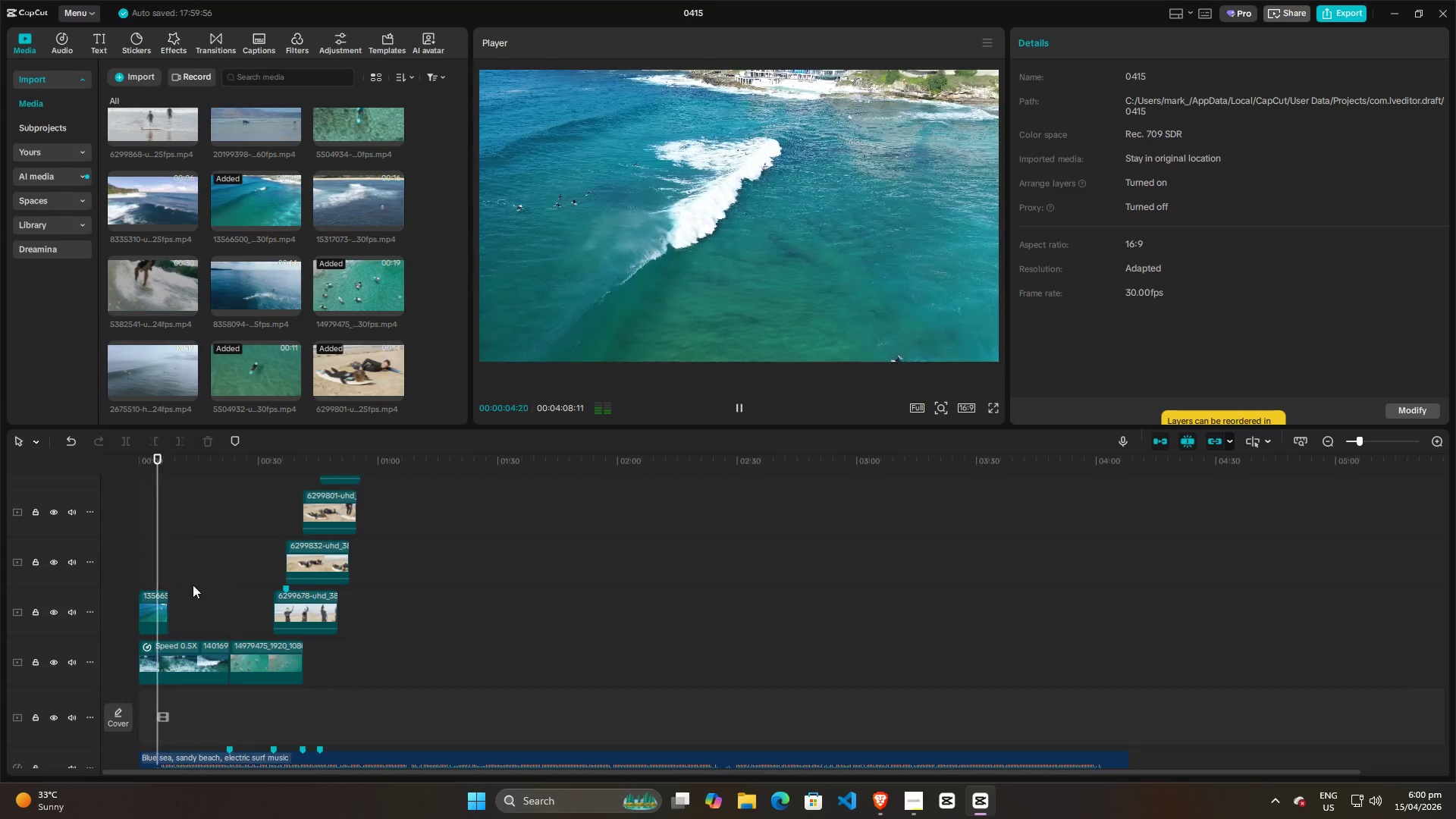 
wait(6.27)
 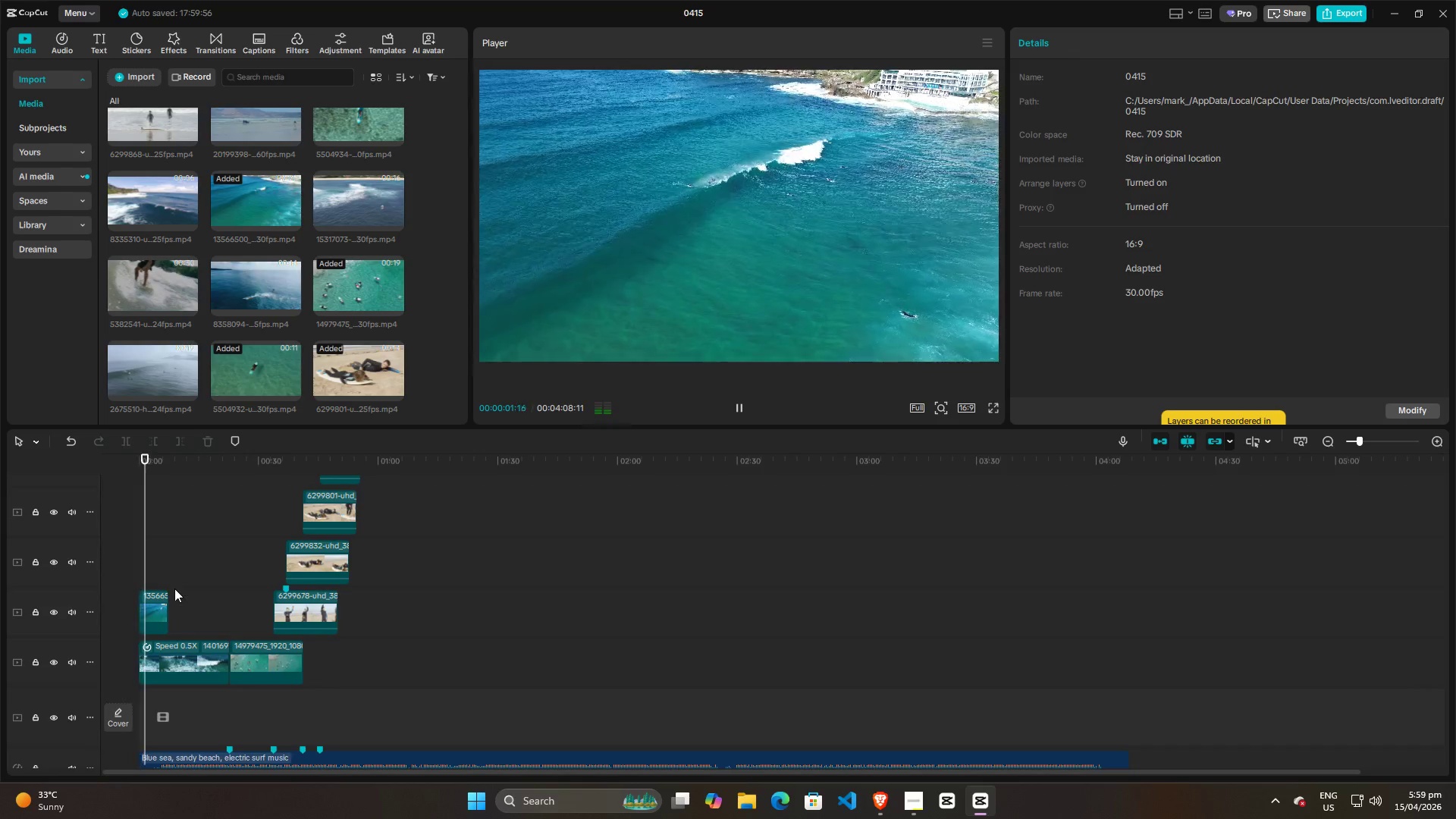 
key(Space)
 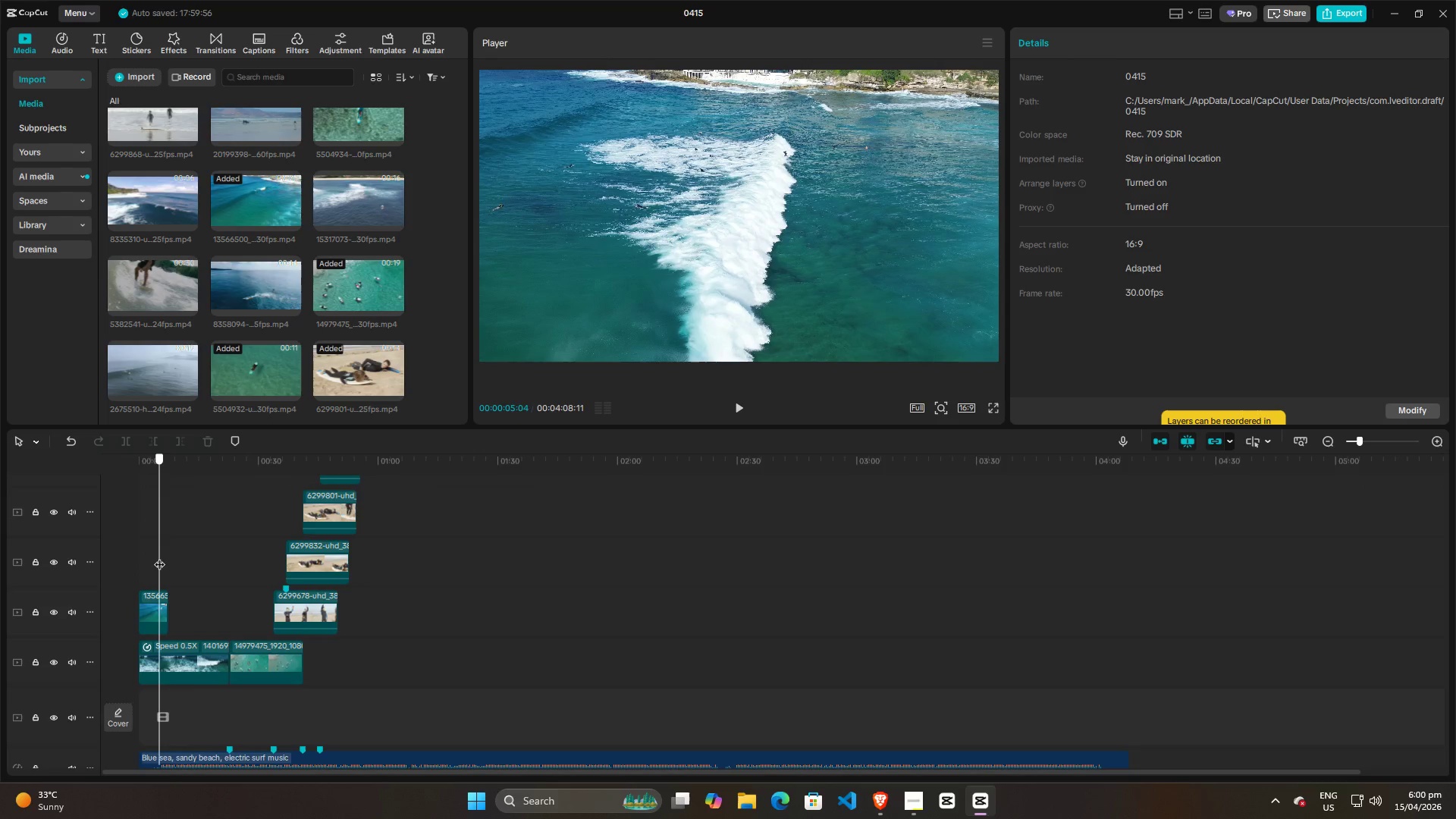 
key(Space)
 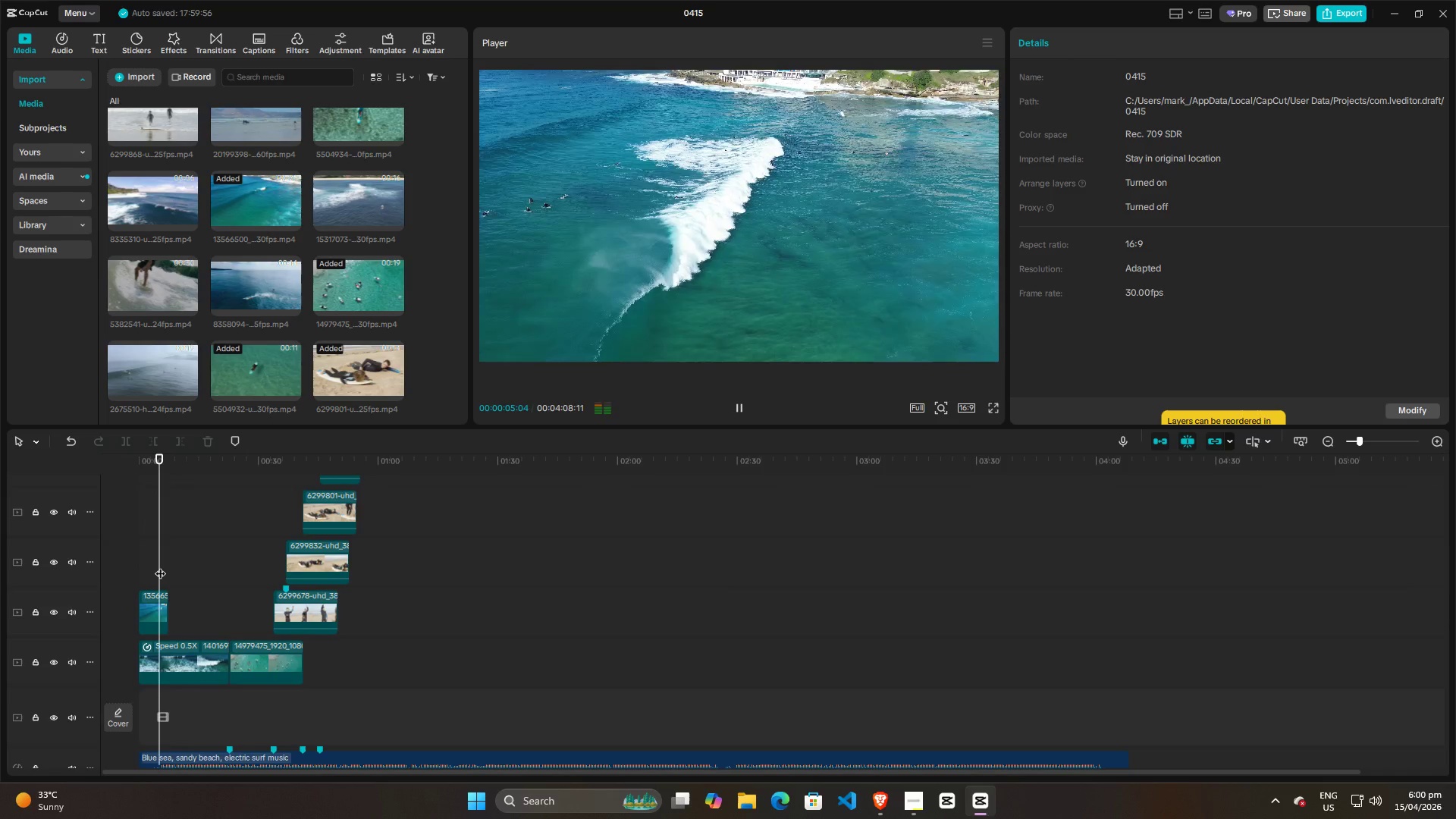 
key(Space)
 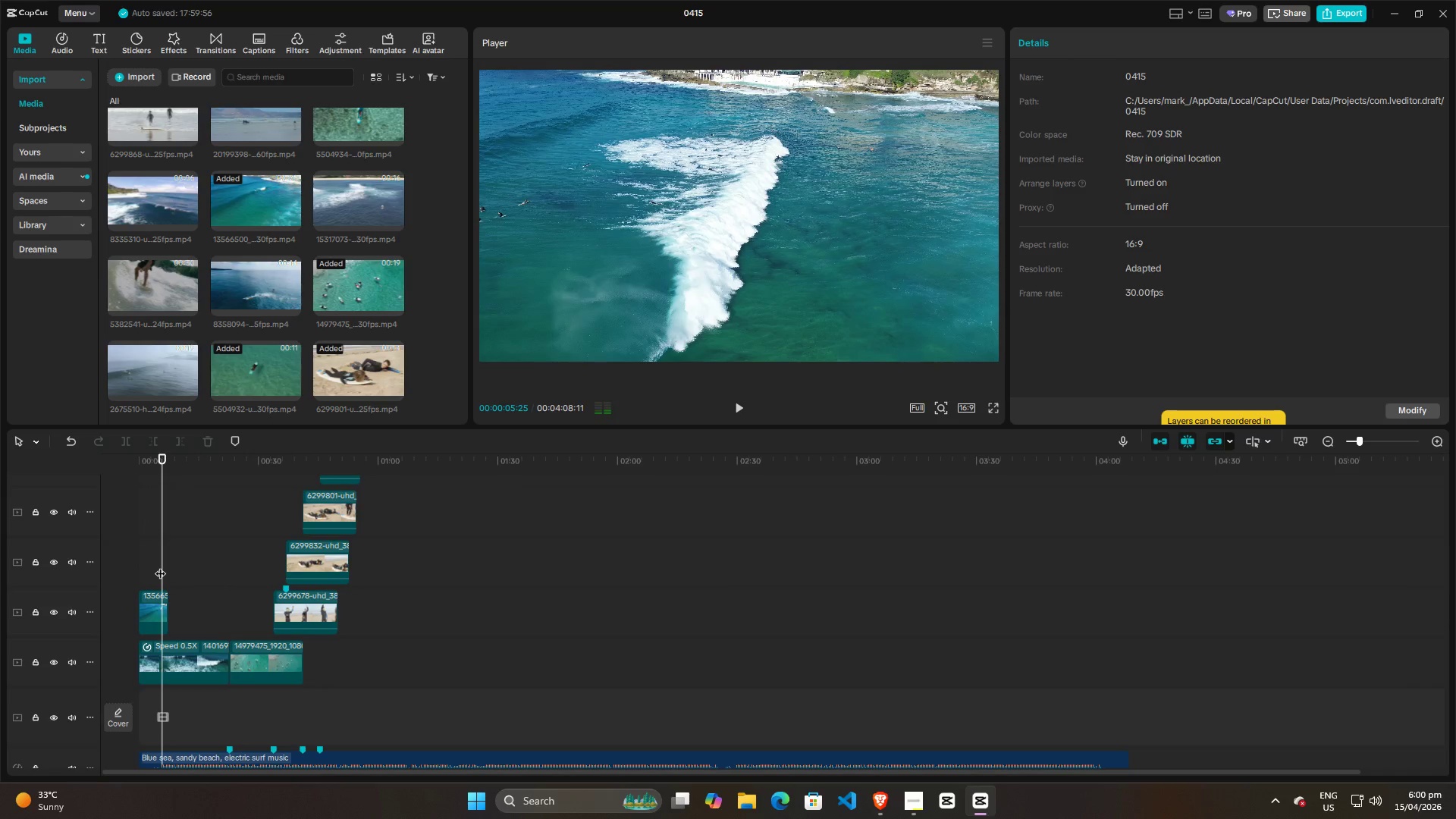 
left_click_drag(start_coordinate=[160, 566], to_coordinate=[155, 567])
 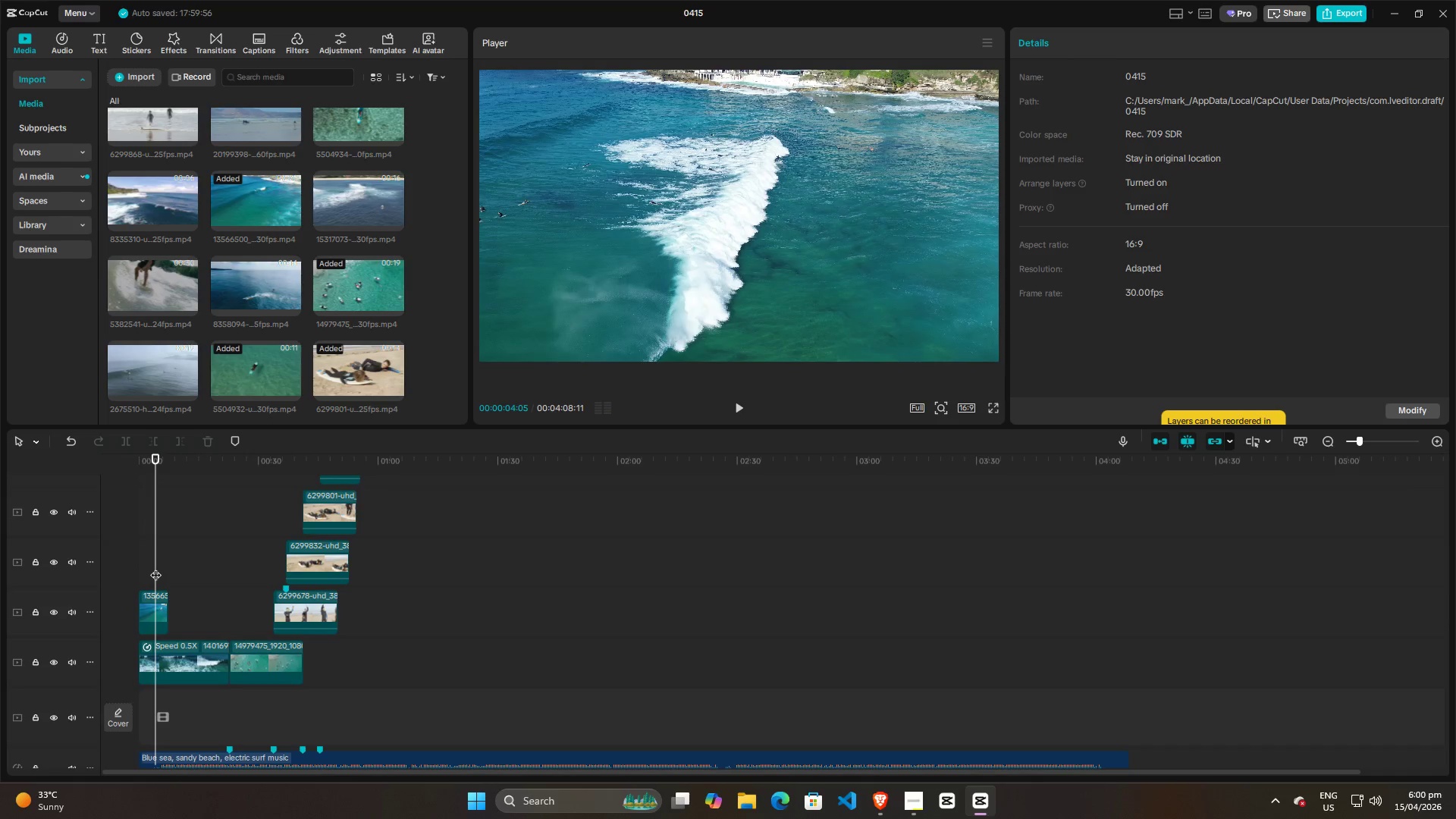 
key(Space)
 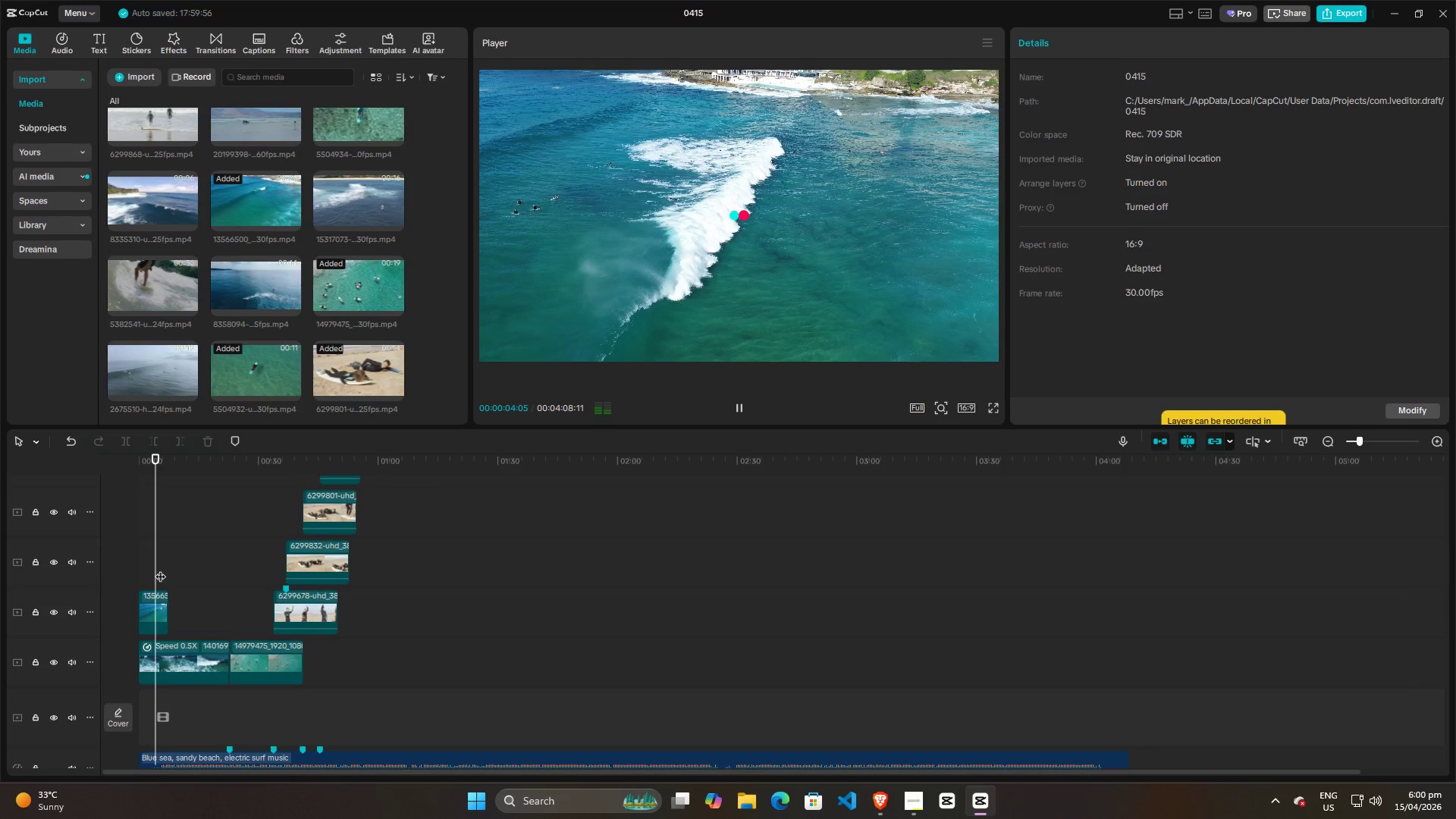 
key(Space)
 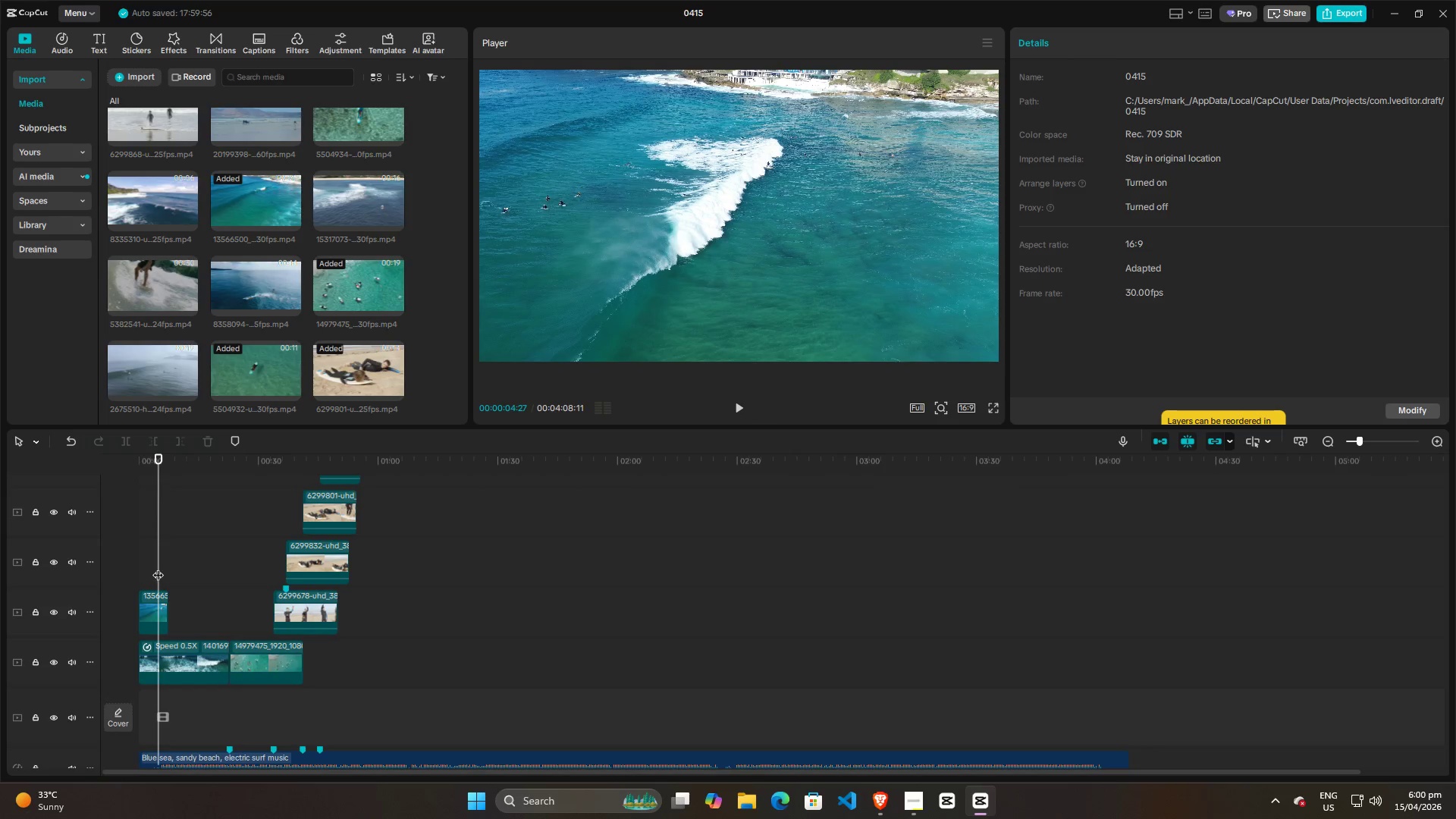 
left_click([147, 566])
 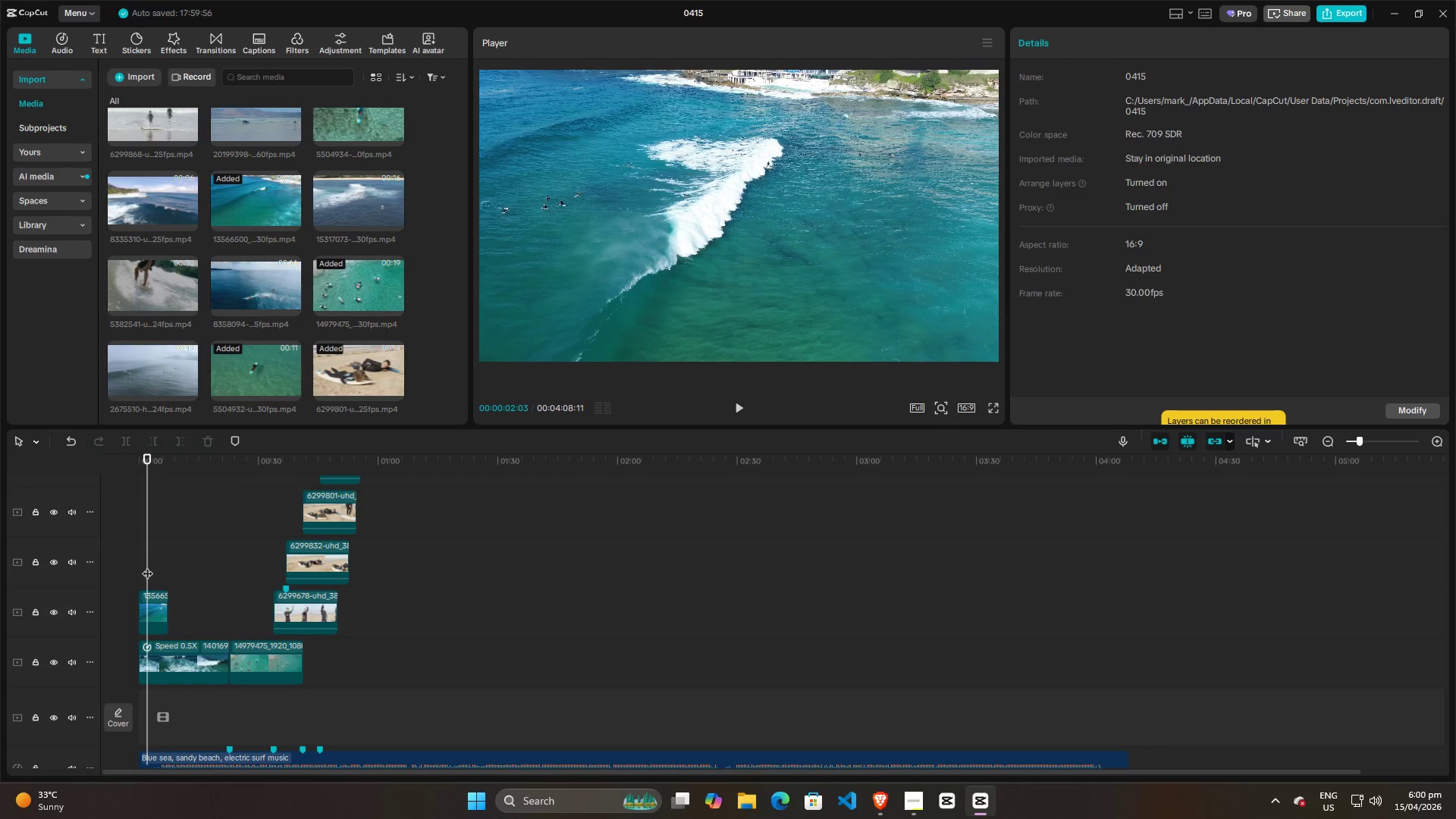 
key(Space)
 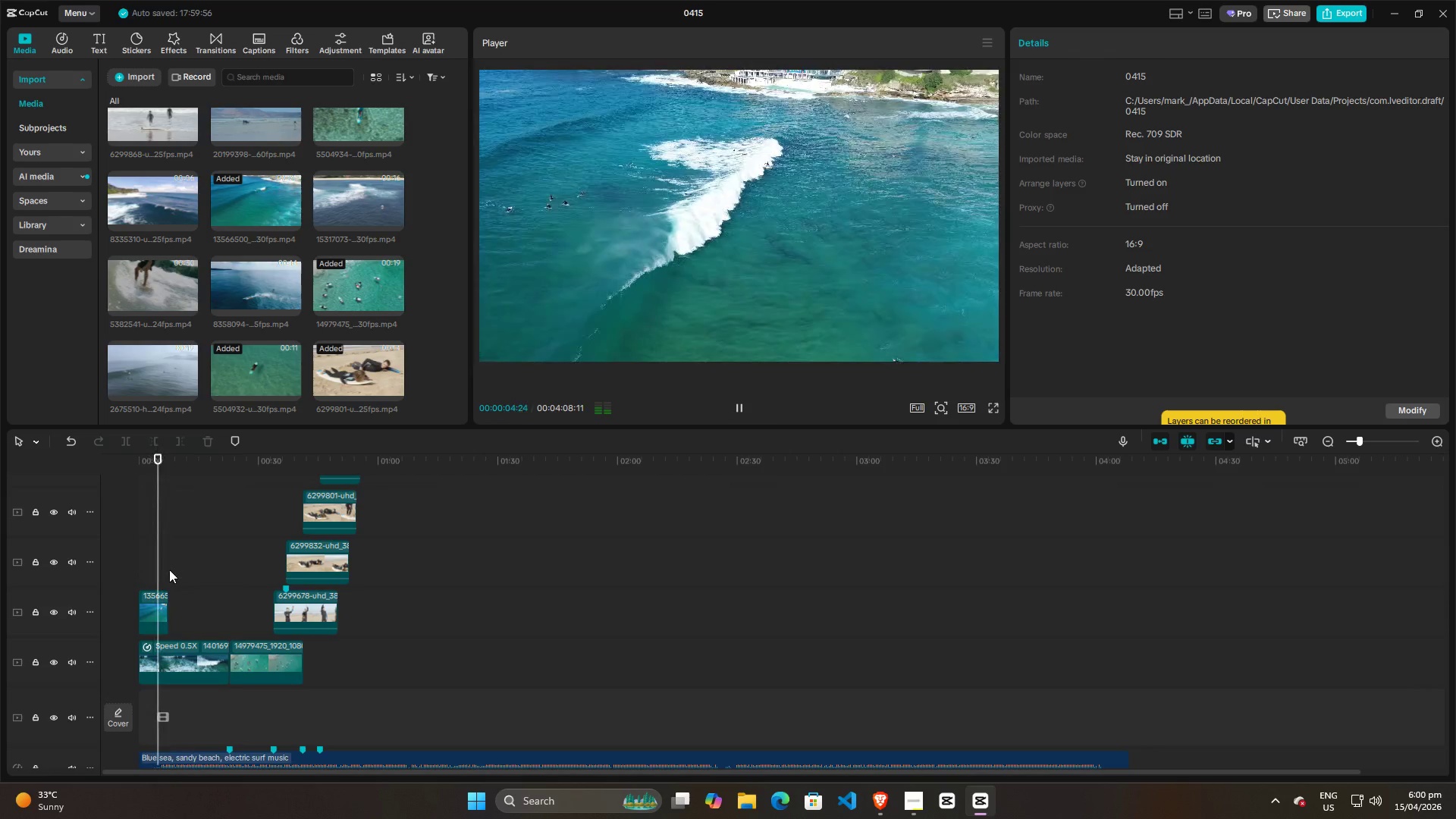 
key(Space)
 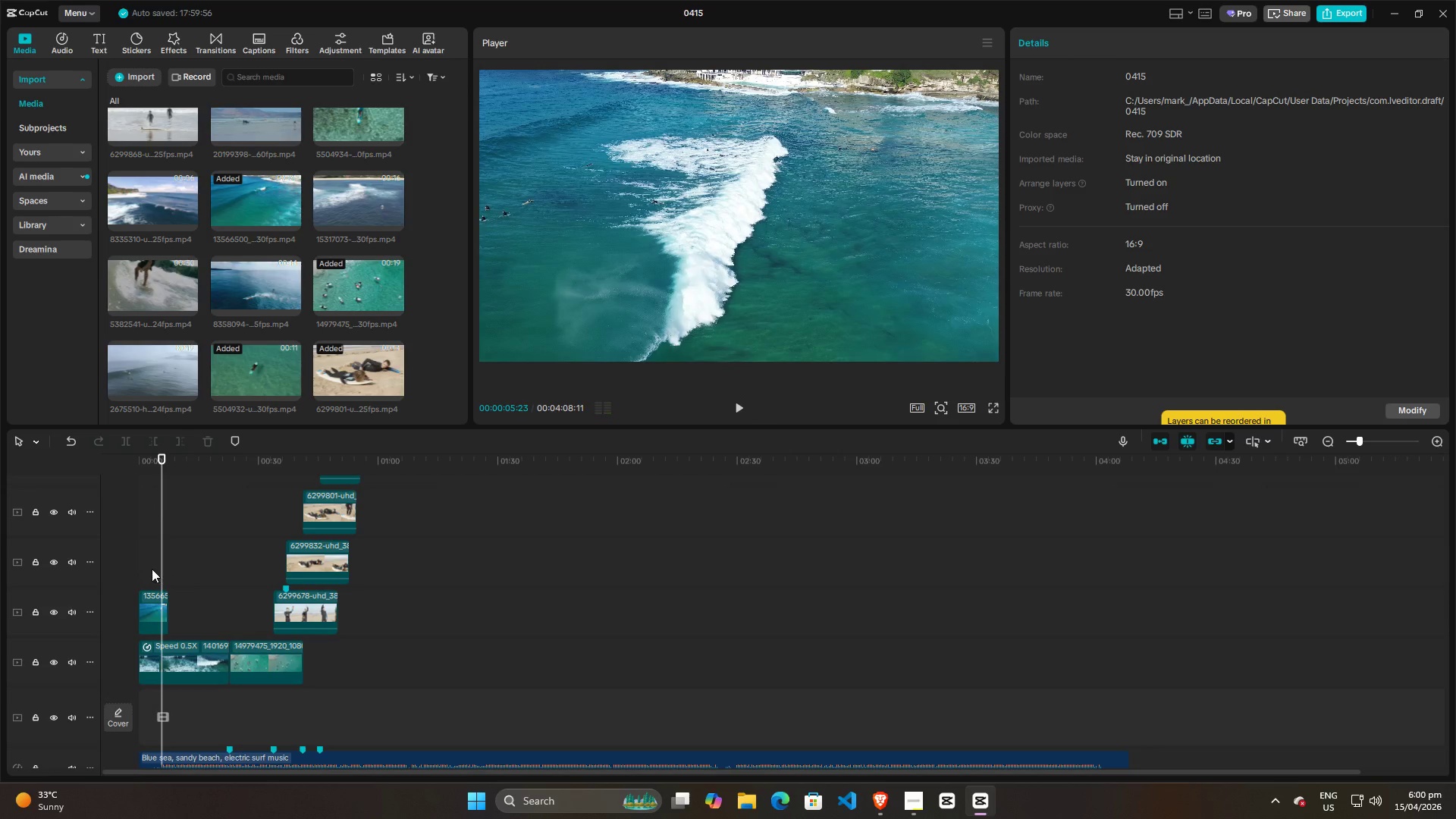 
left_click([152, 569])
 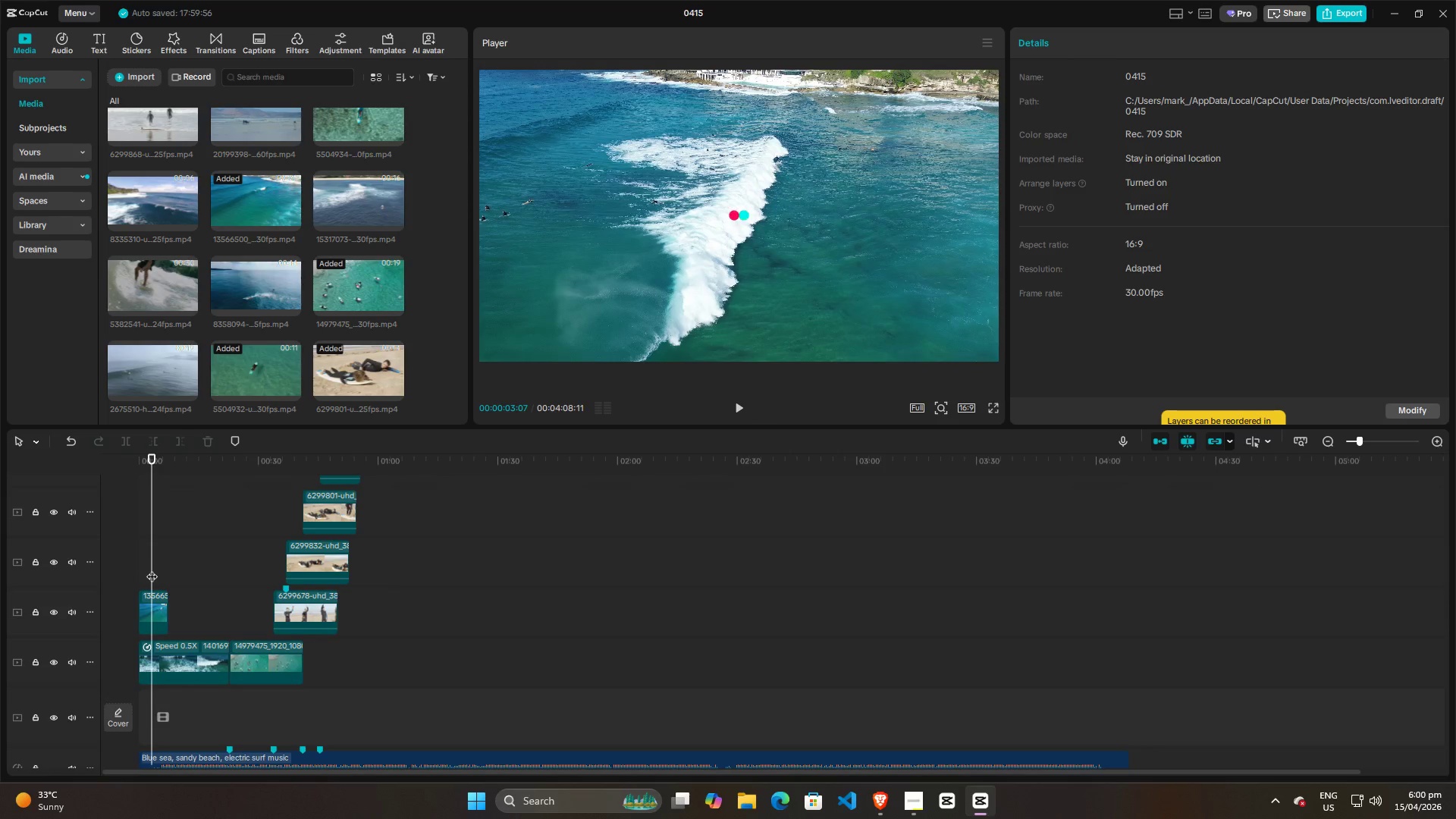 
left_click_drag(start_coordinate=[152, 569], to_coordinate=[100, 566])
 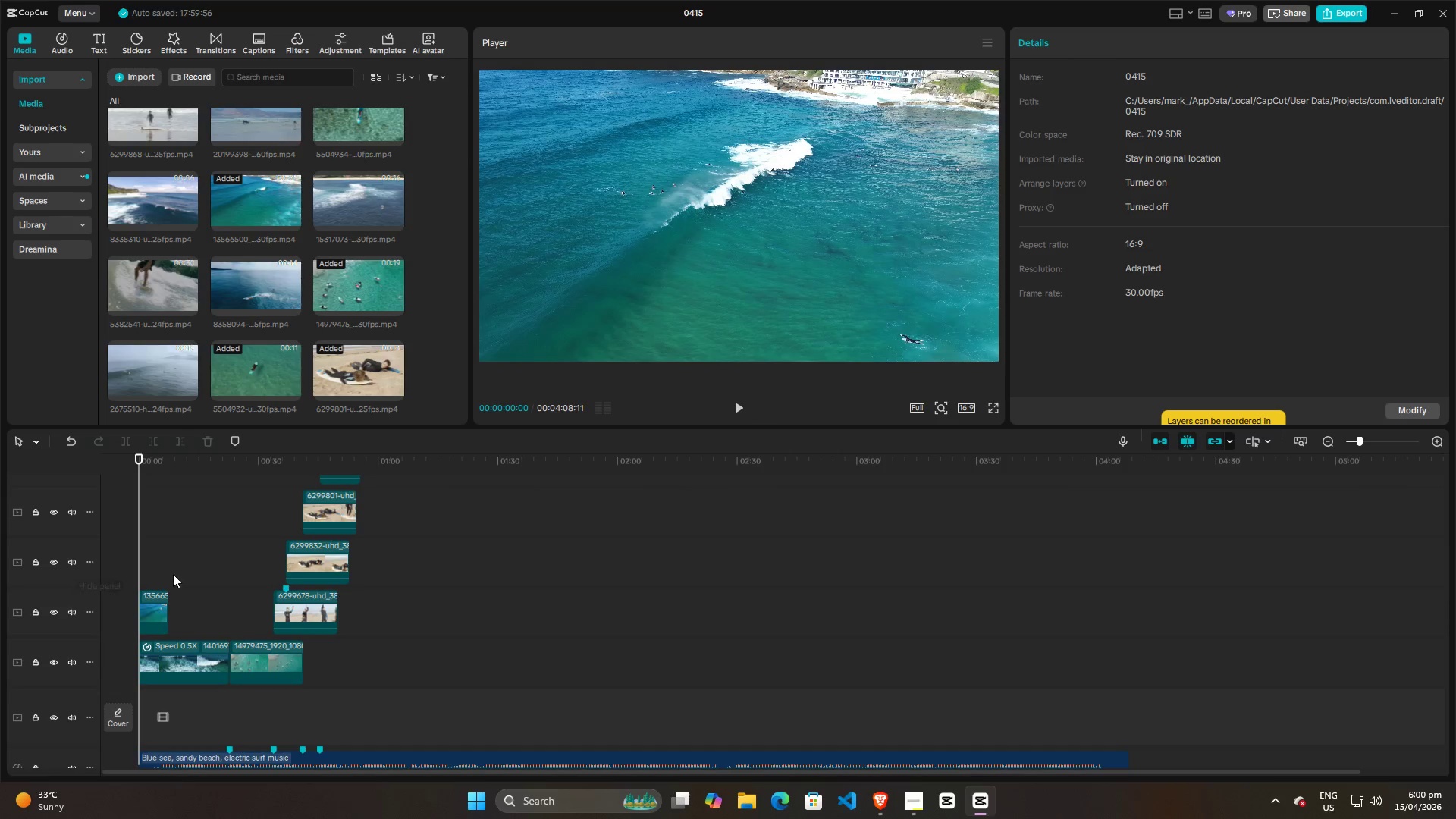 
key(Space)
 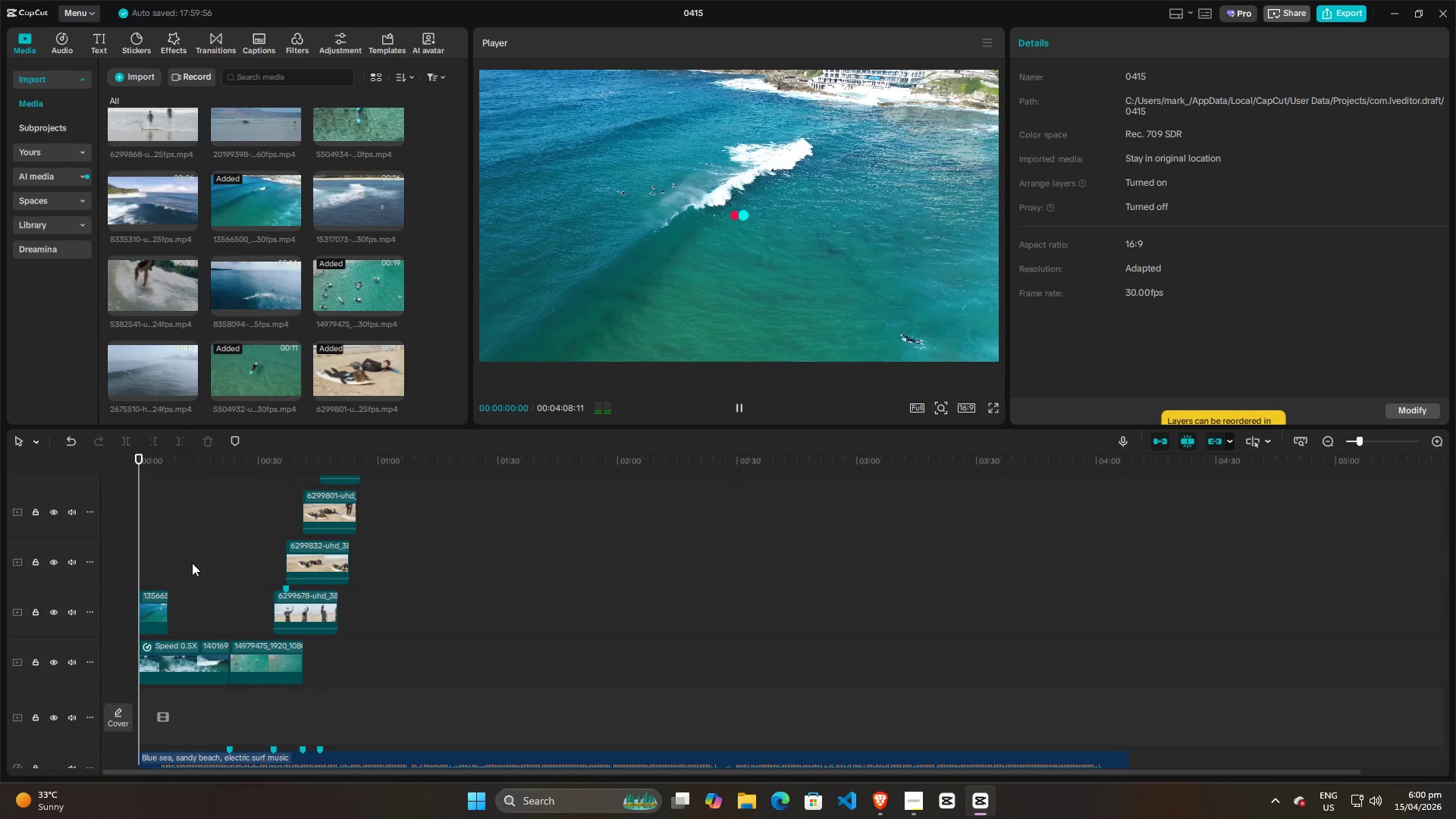 
scroll: coordinate [192, 563], scroll_direction: down, amount: 4.0
 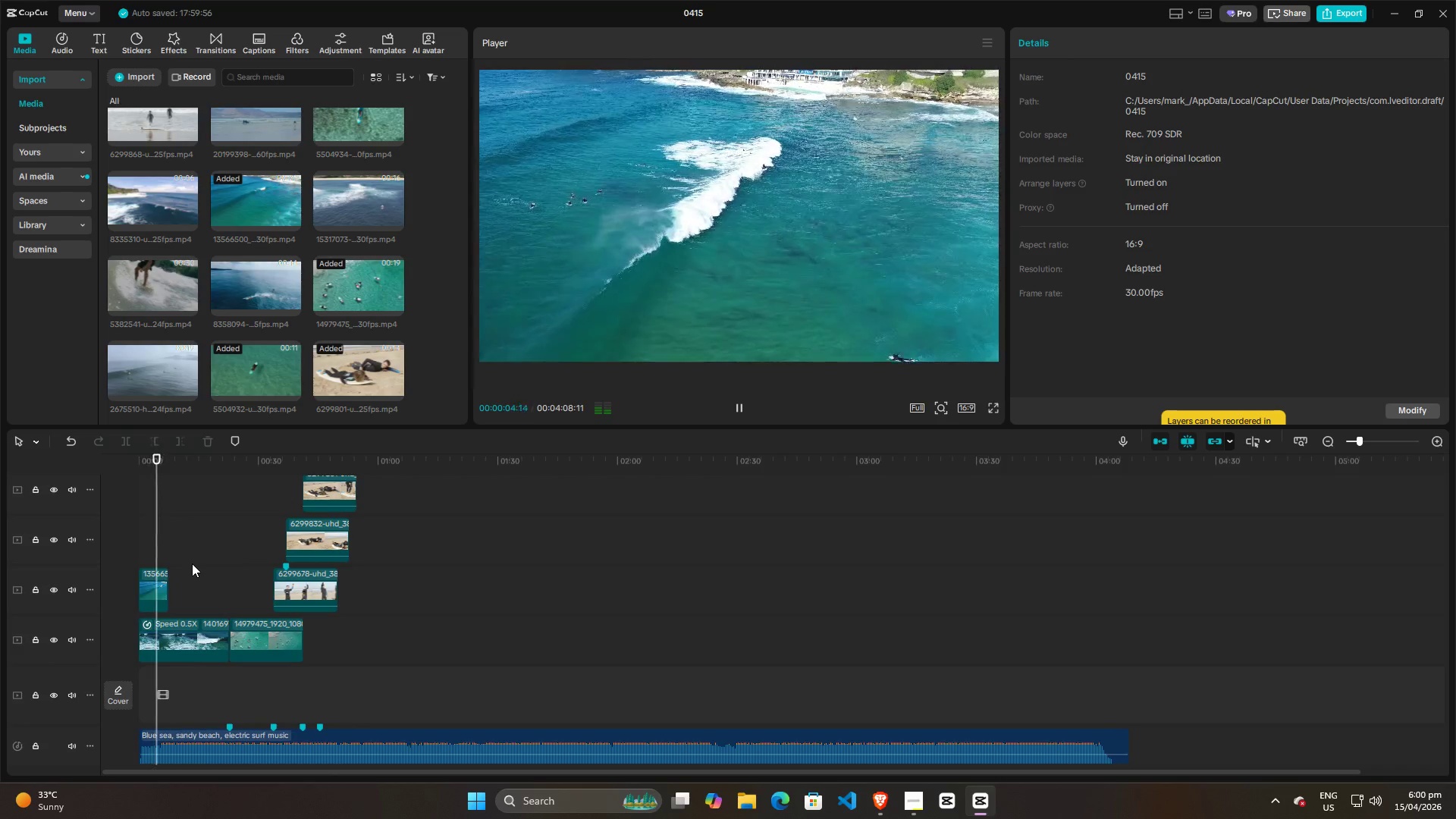 
key(Space)
 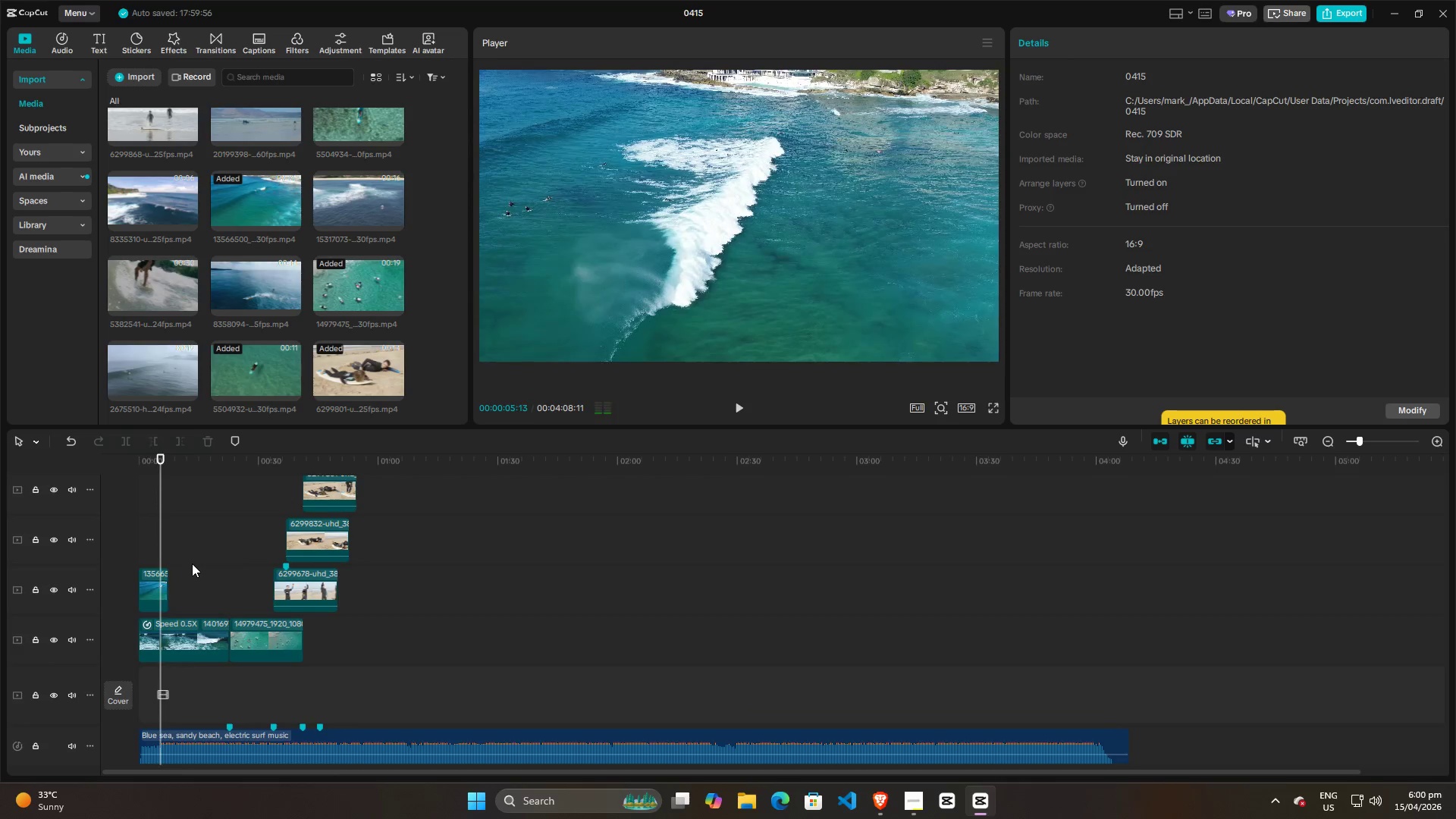 
key(Space)
 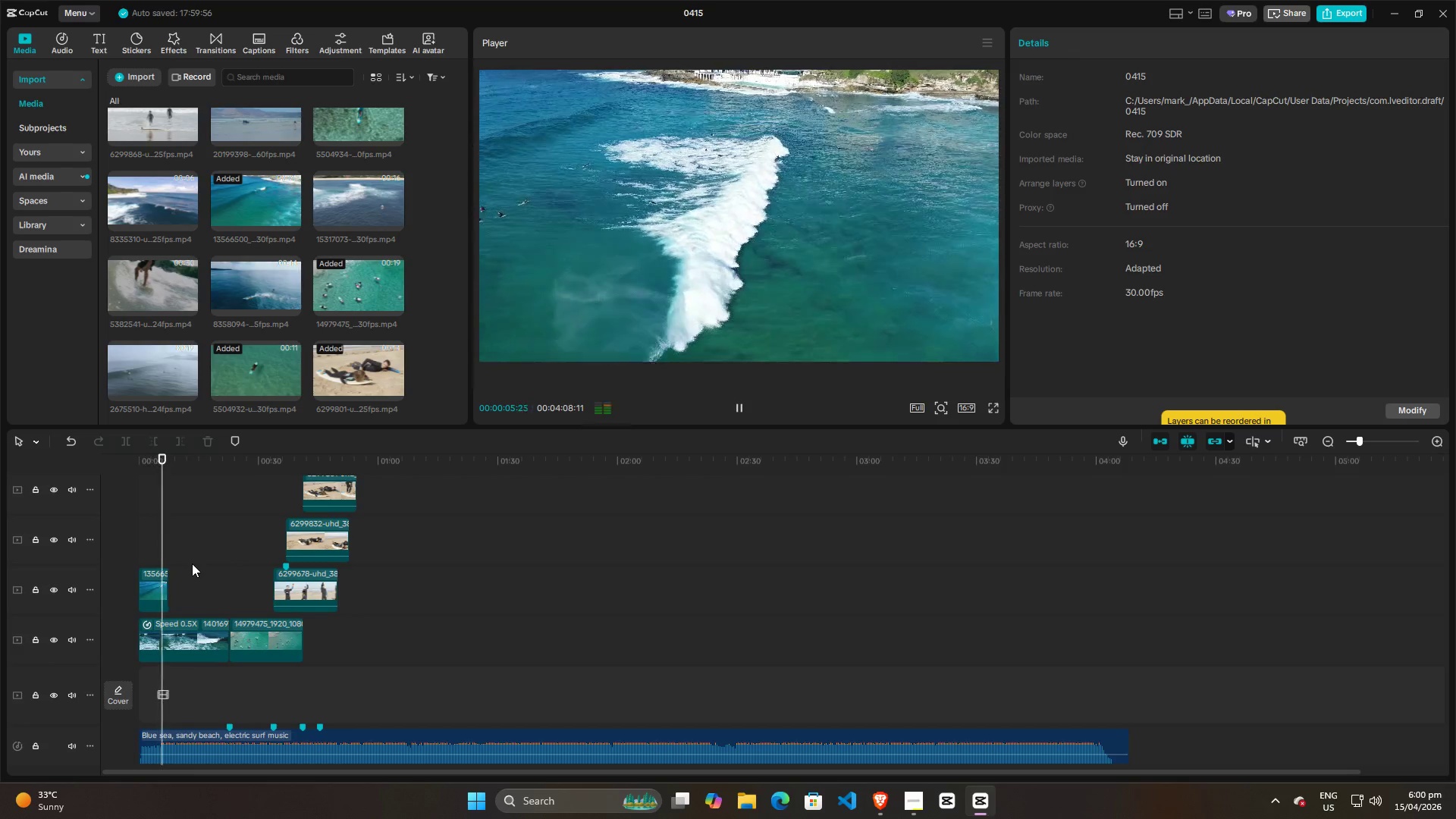 
key(Space)
 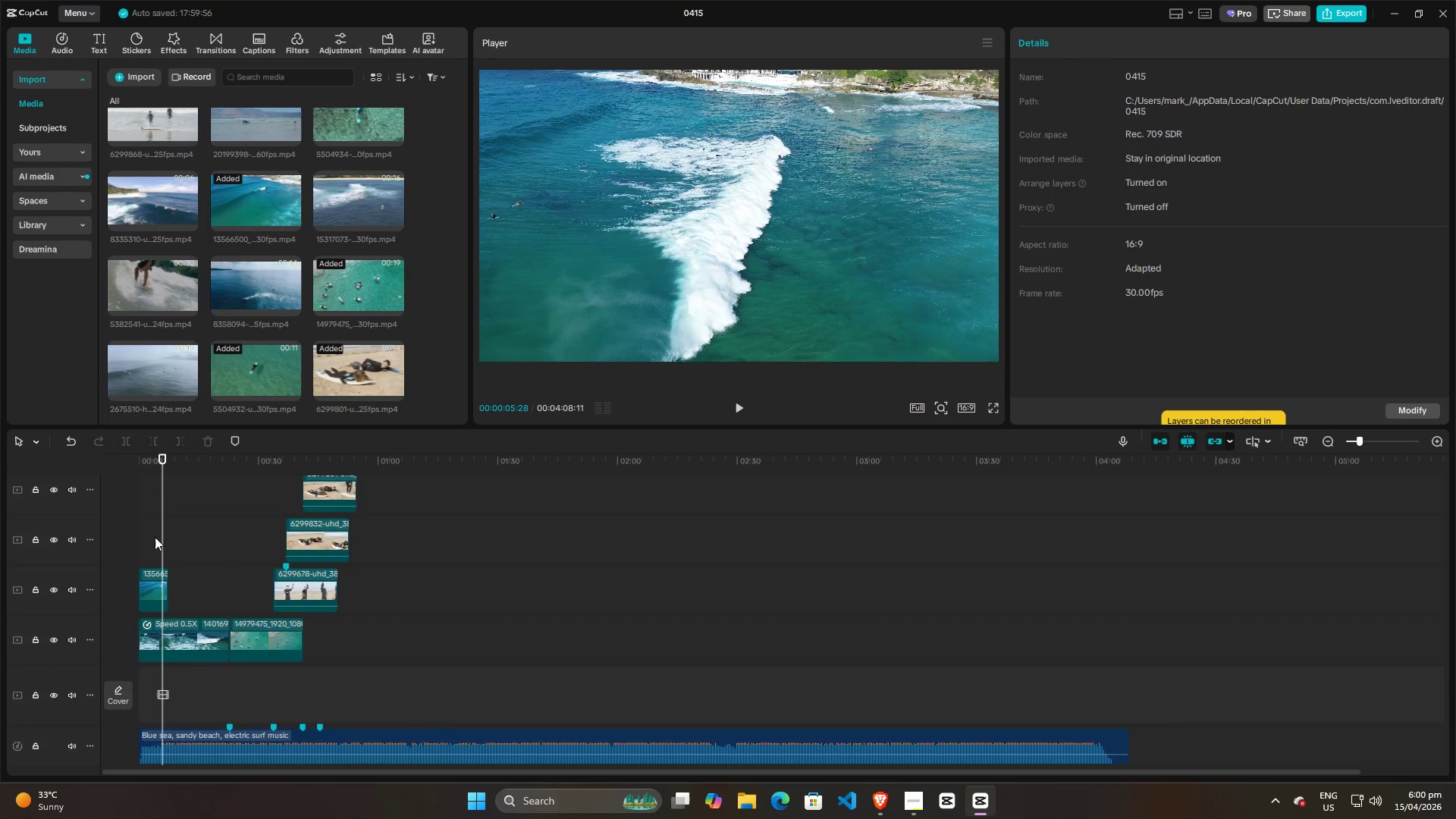 
key(ArrowLeft)
 